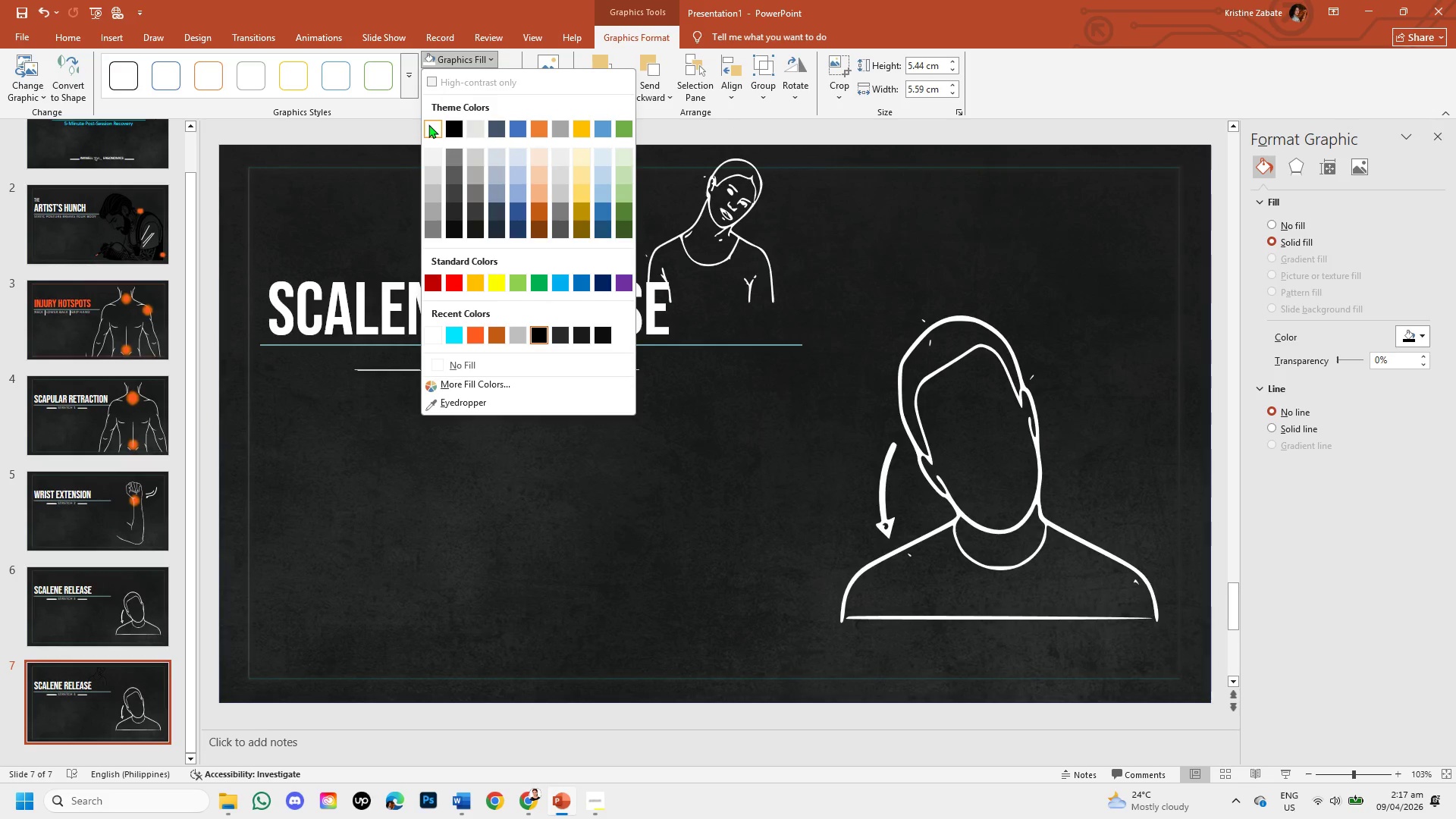 
left_click([428, 124])
 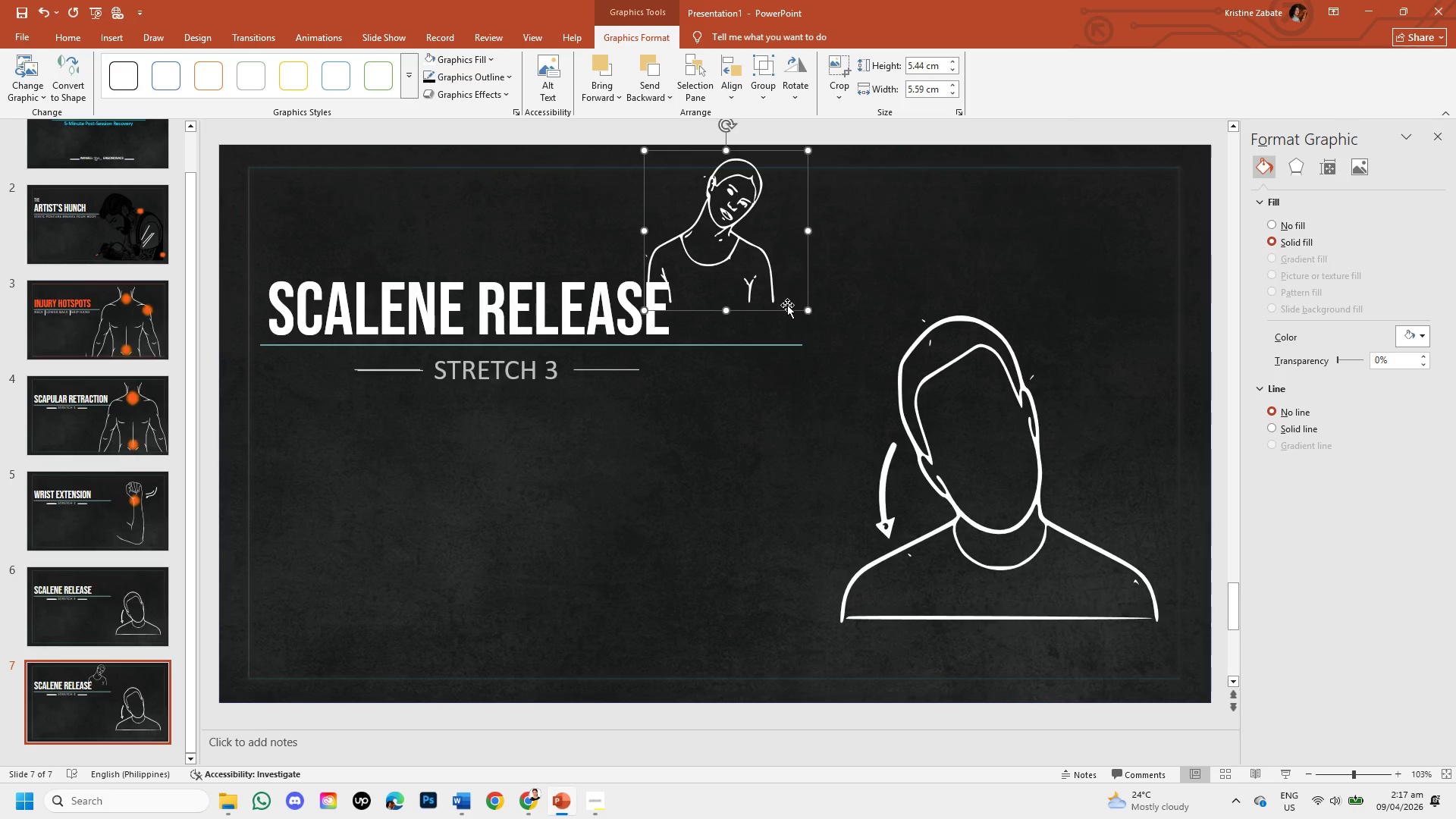 
left_click_drag(start_coordinate=[789, 309], to_coordinate=[803, 597])
 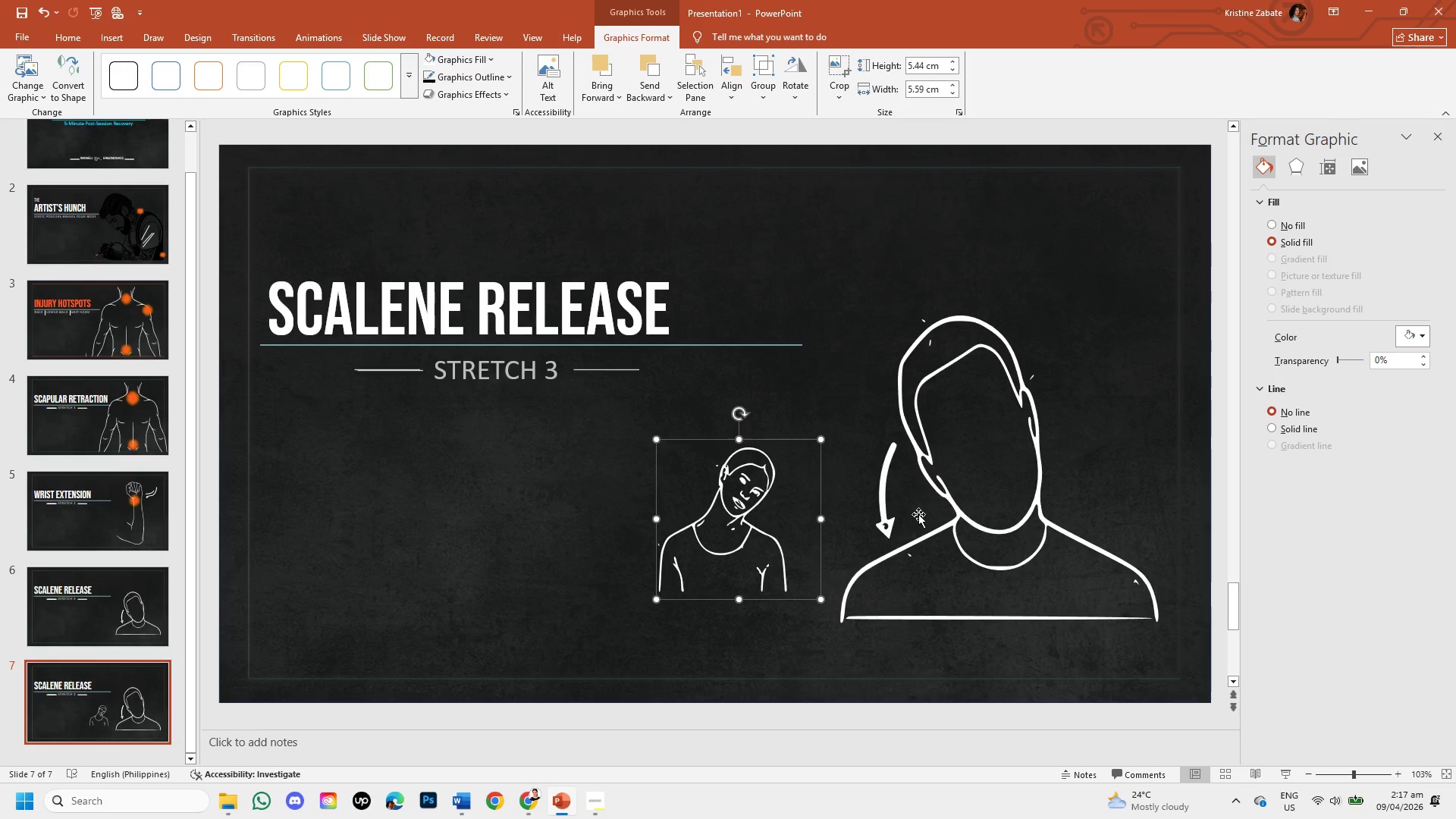 
wait(6.16)
 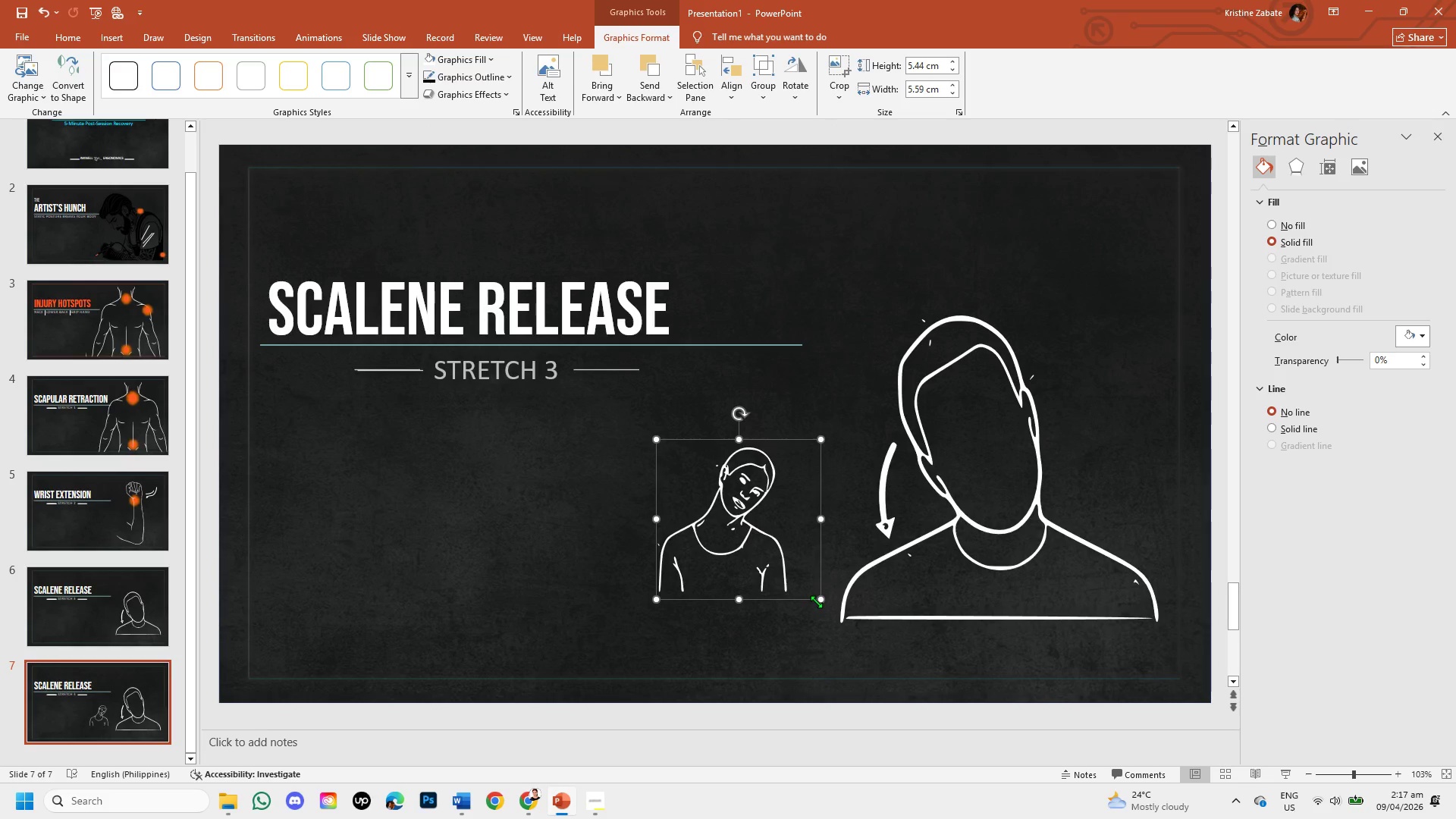 
left_click([944, 487])
 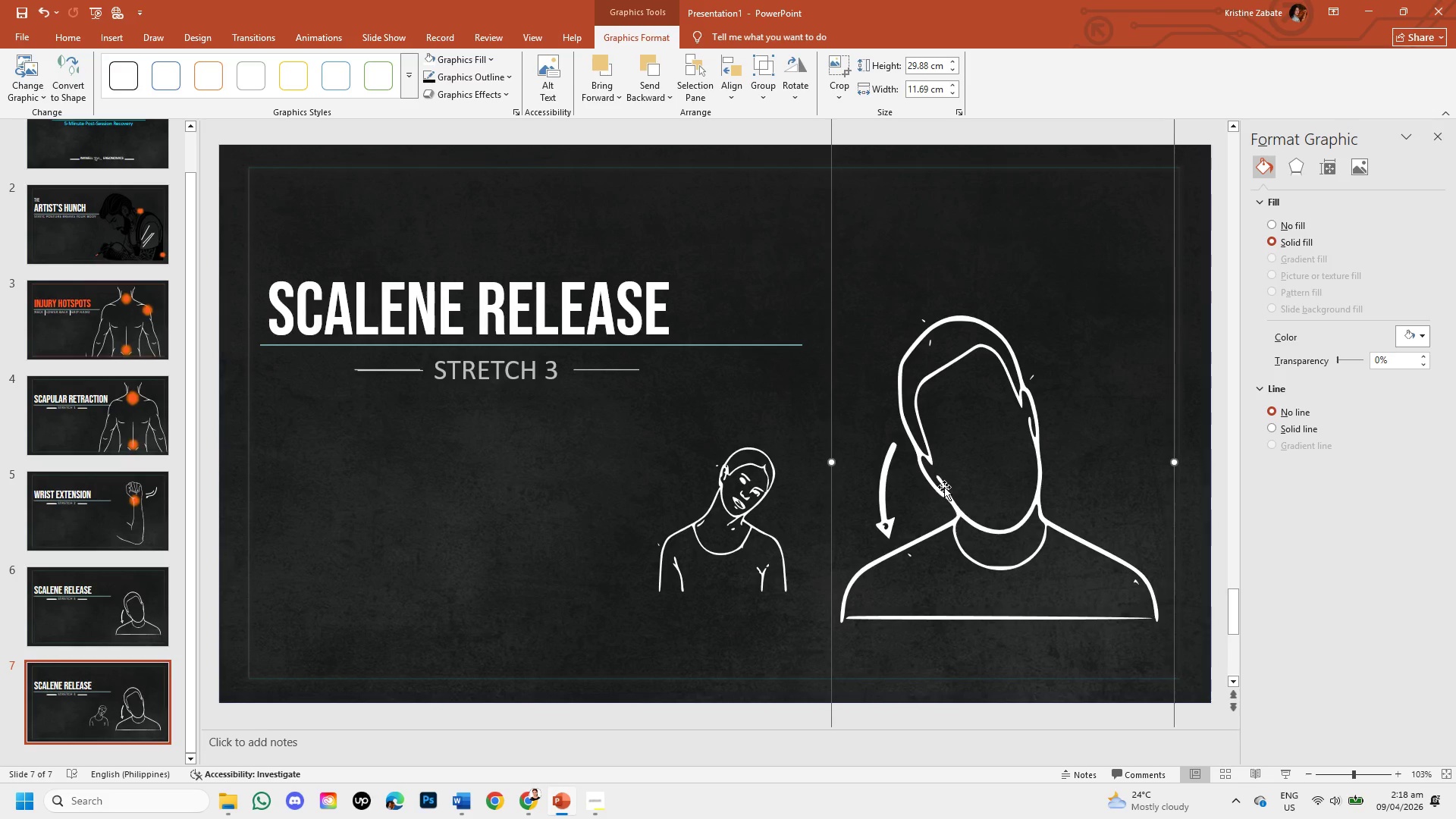 
key(Backspace)
 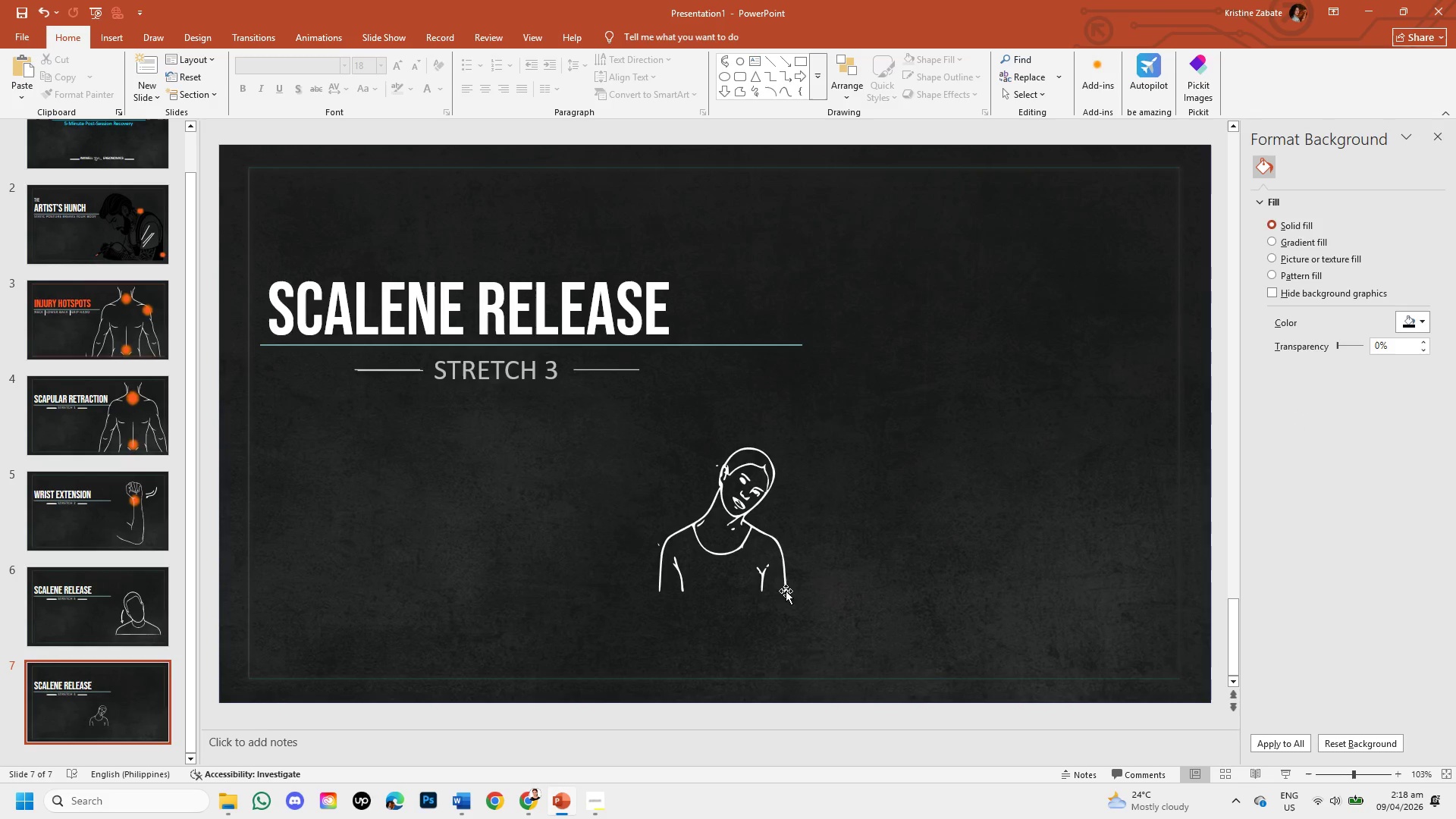 
wait(5.33)
 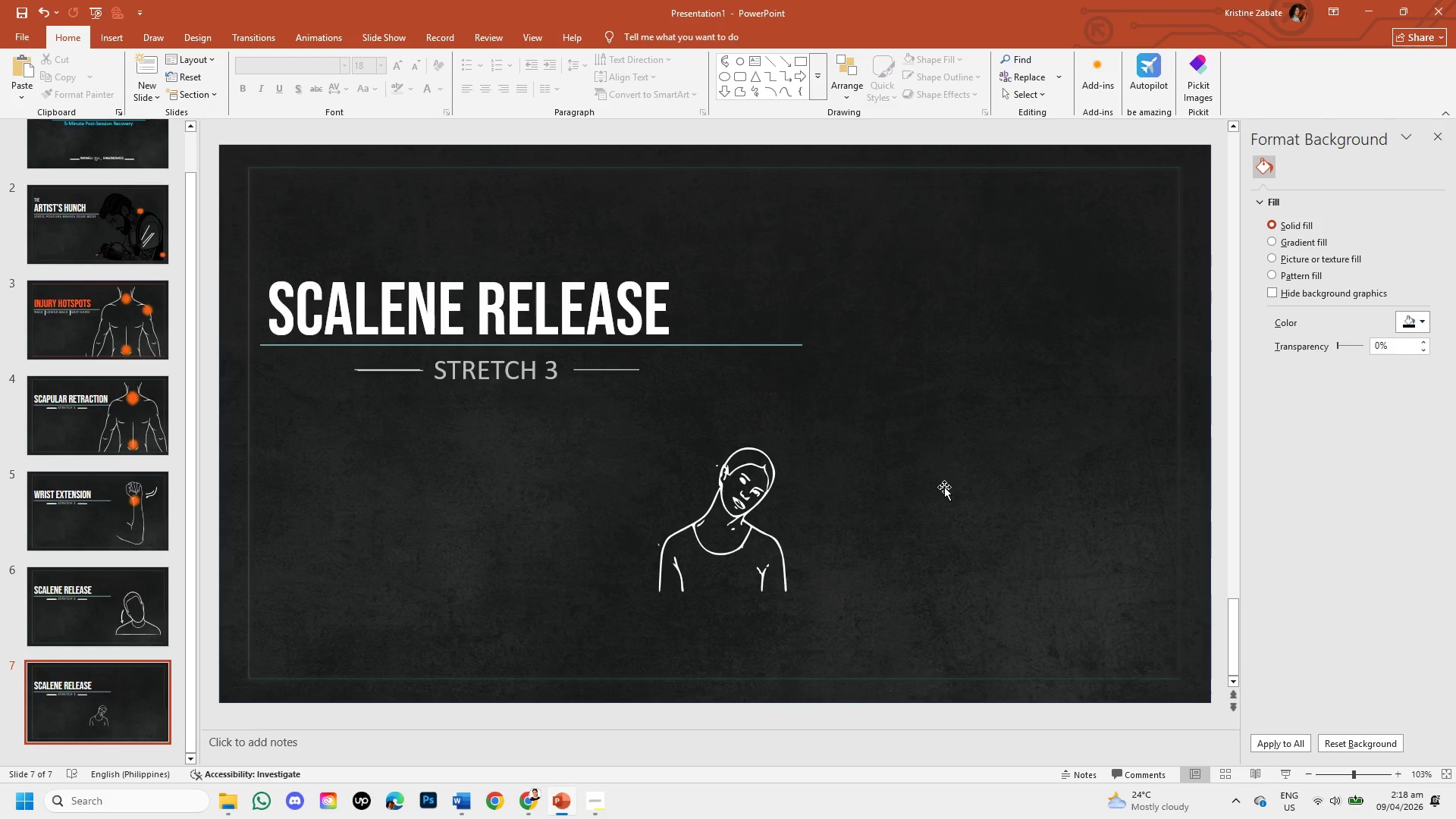 
left_click([761, 534])
 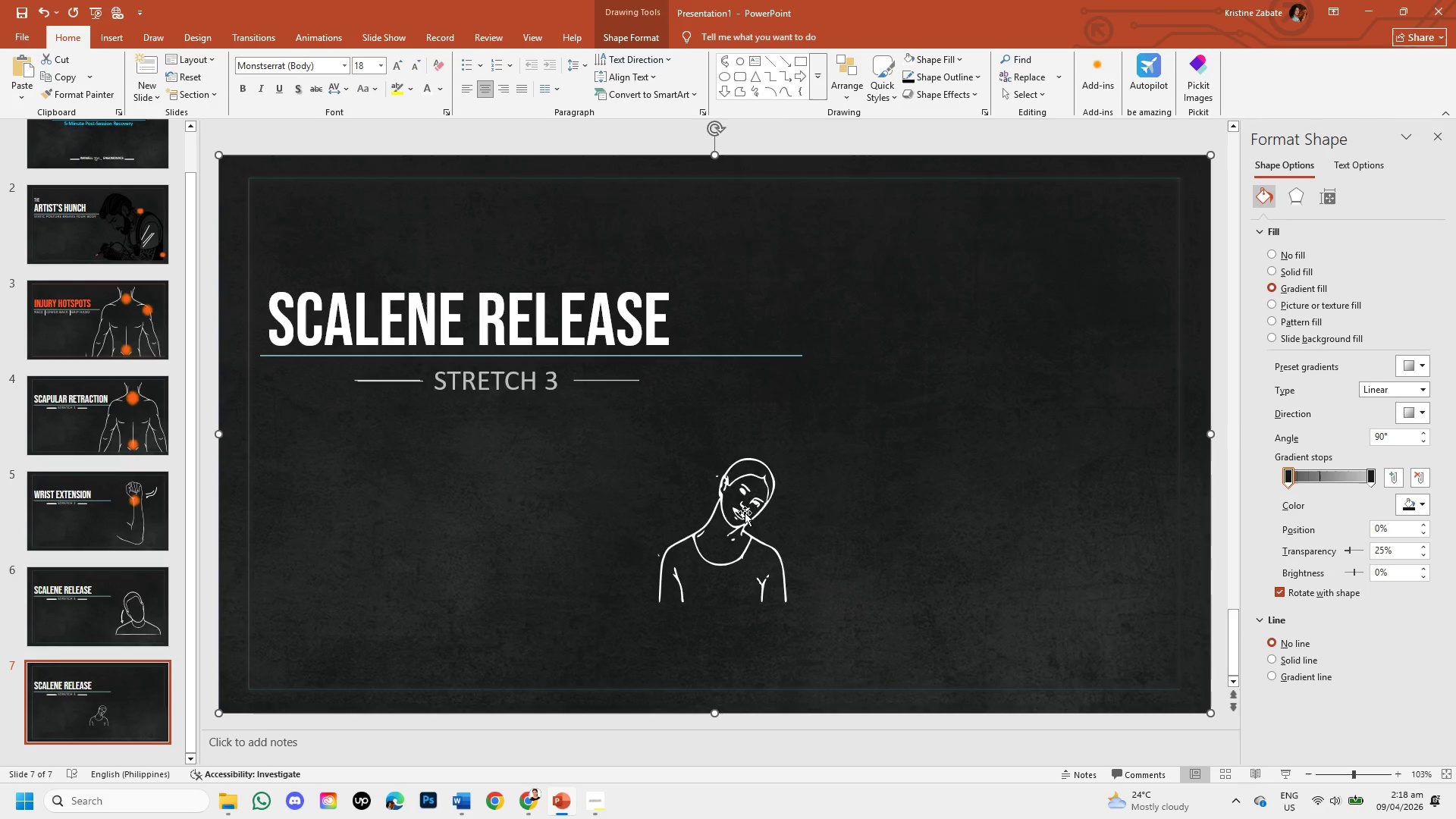 
double_click([745, 513])
 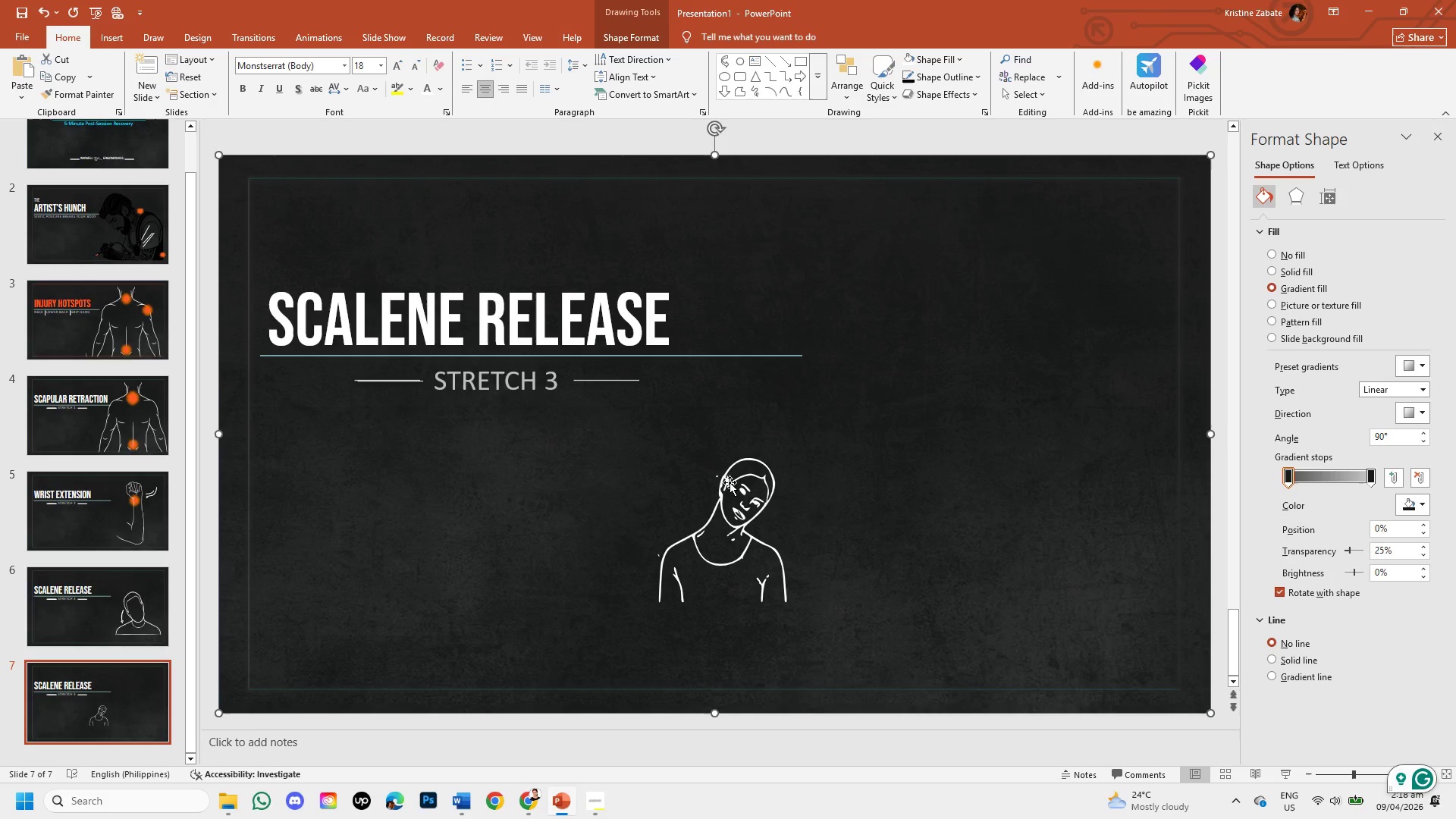 
double_click([726, 479])
 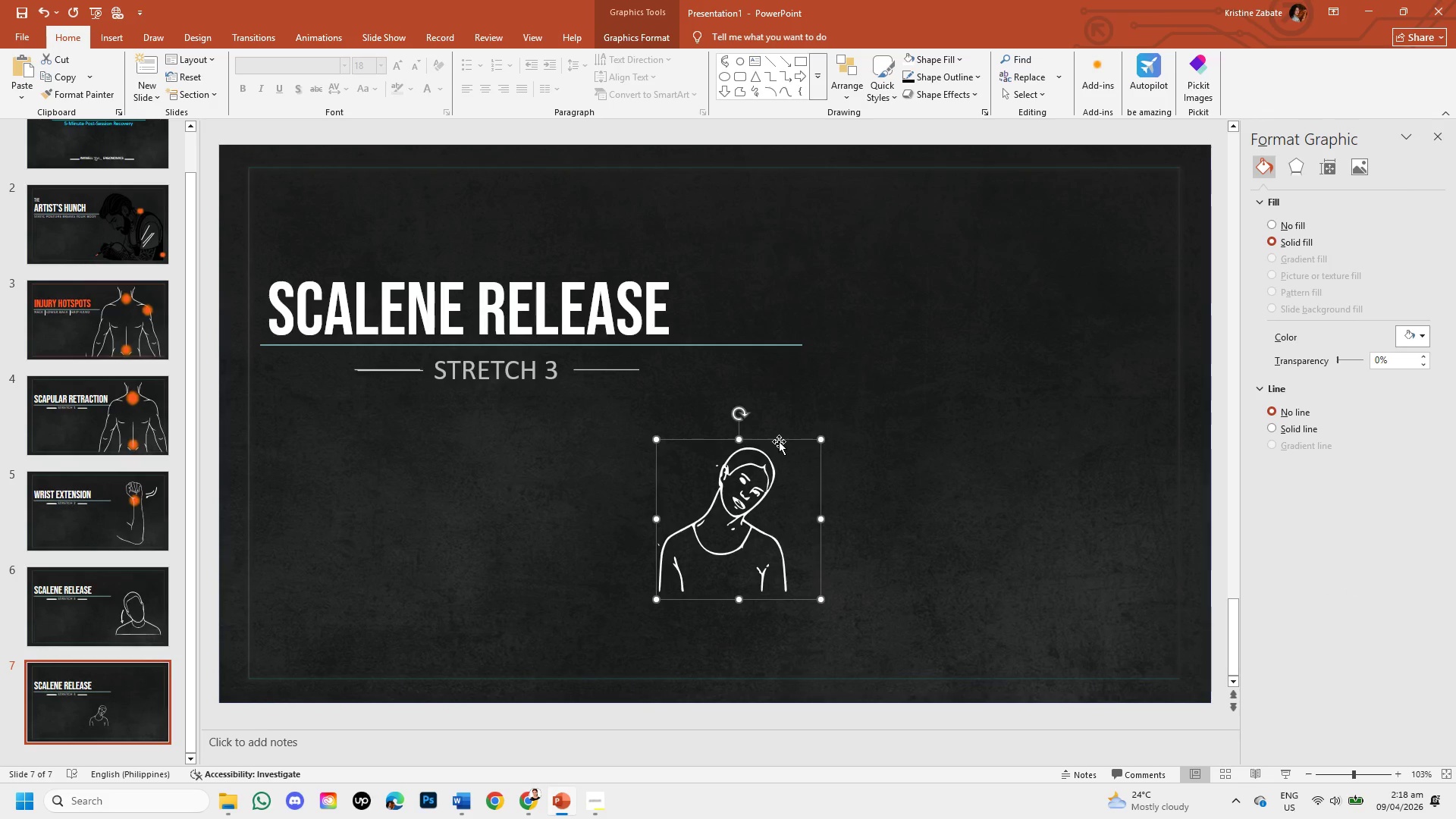 
left_click_drag(start_coordinate=[778, 440], to_coordinate=[1056, 285])
 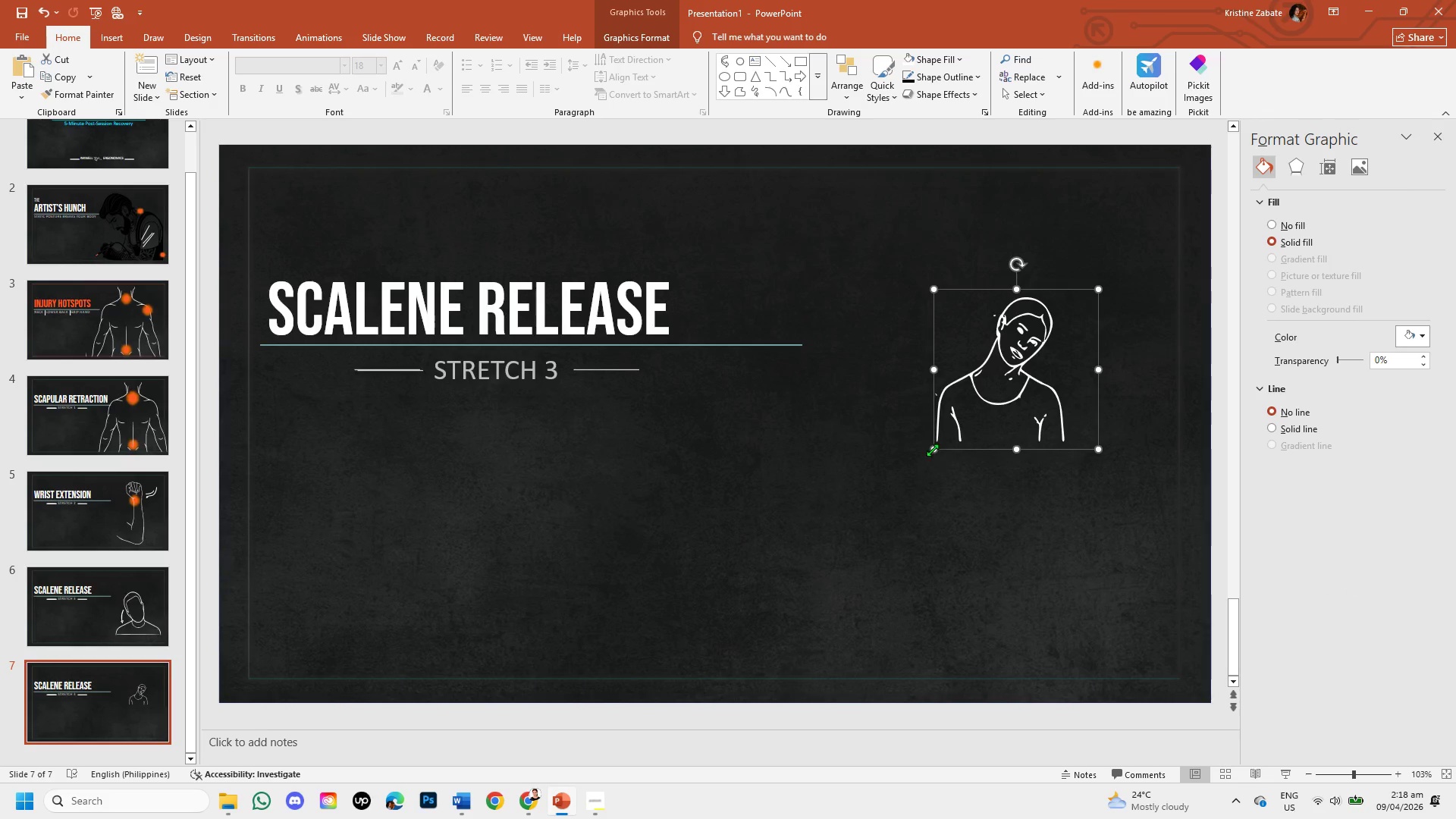 
left_click_drag(start_coordinate=[931, 448], to_coordinate=[748, 671])
 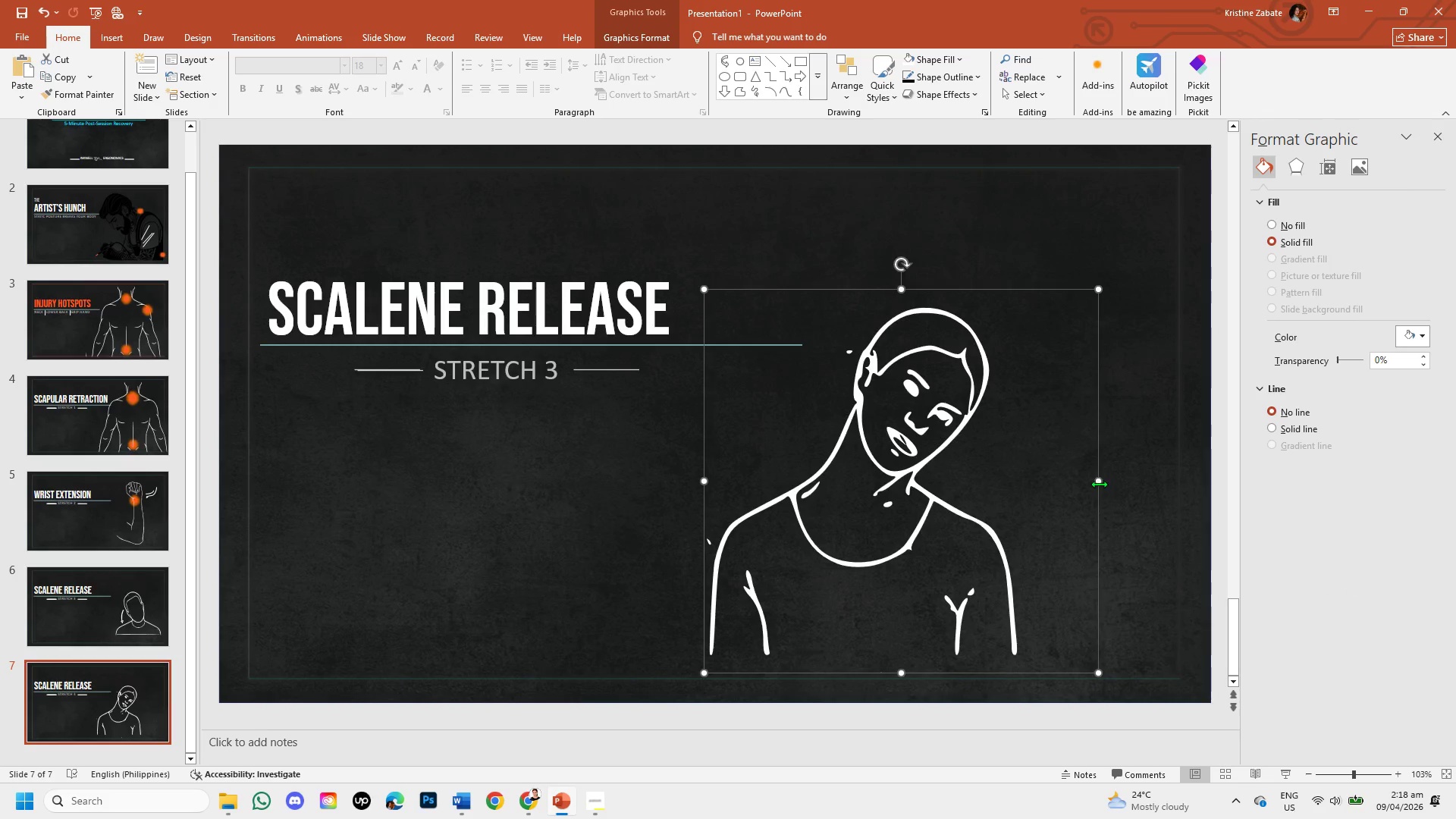 
left_click_drag(start_coordinate=[1099, 482], to_coordinate=[1176, 499])
 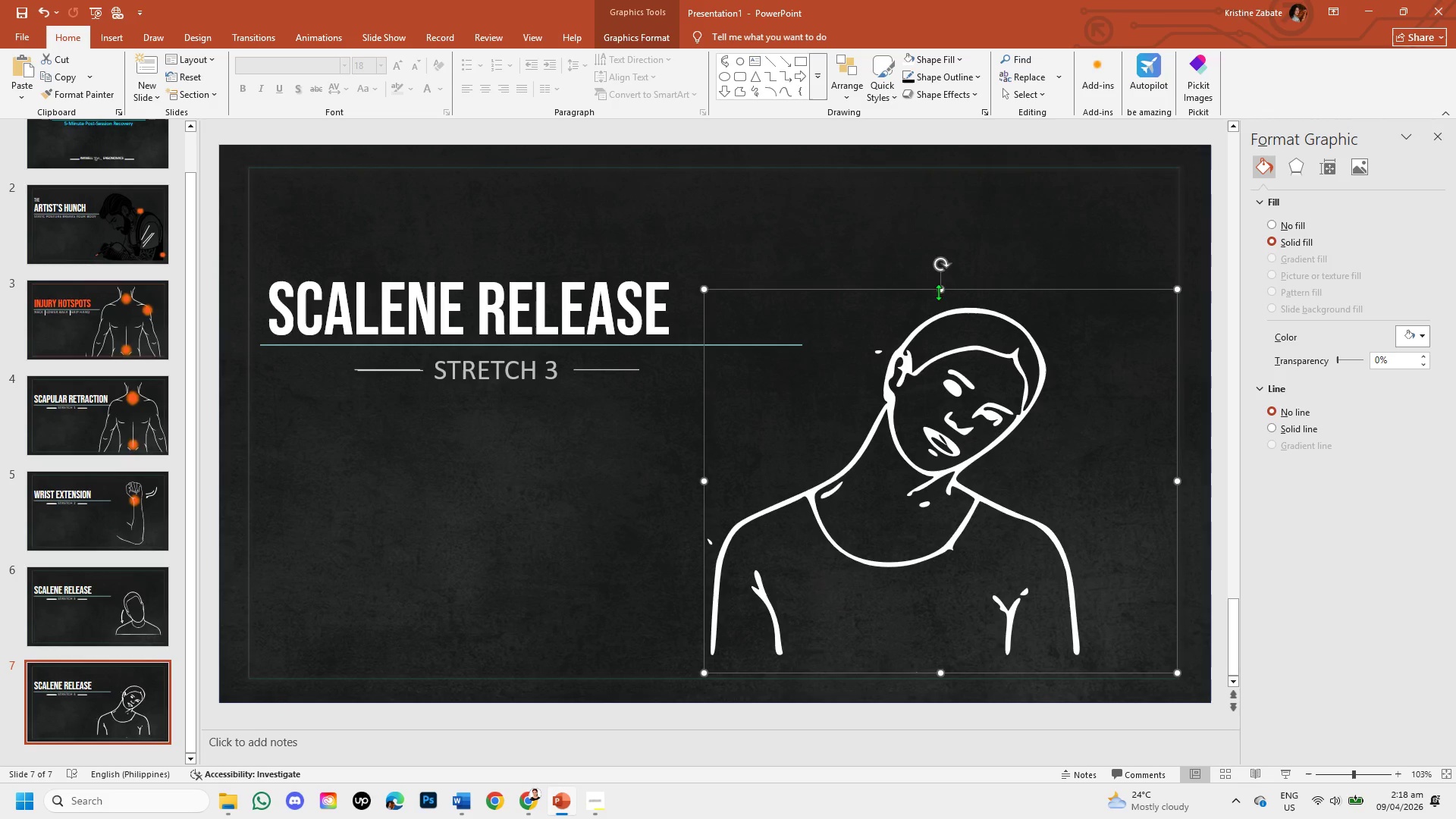 
left_click_drag(start_coordinate=[938, 292], to_coordinate=[964, 234])
 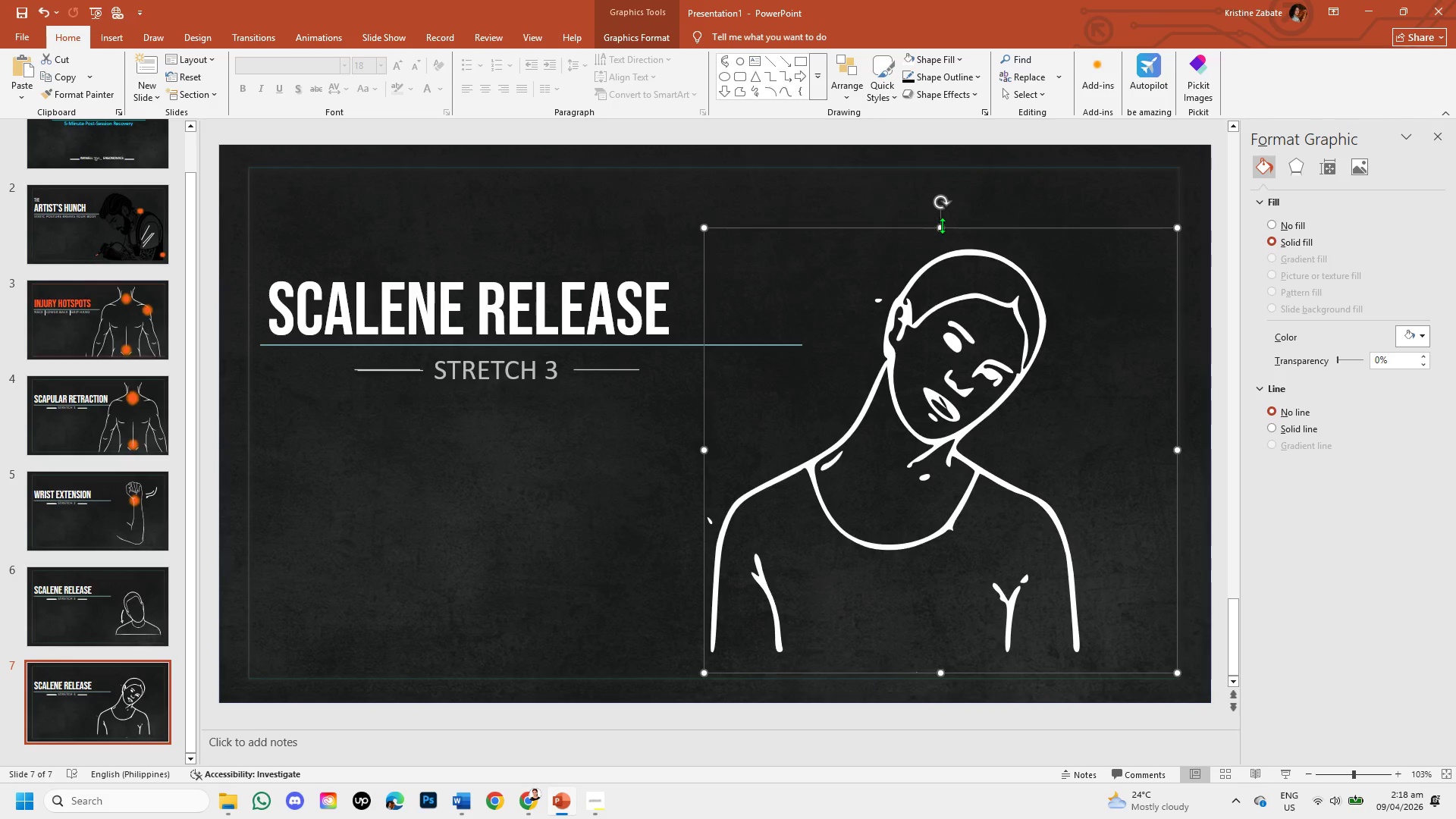 
left_click_drag(start_coordinate=[941, 225], to_coordinate=[943, 200])
 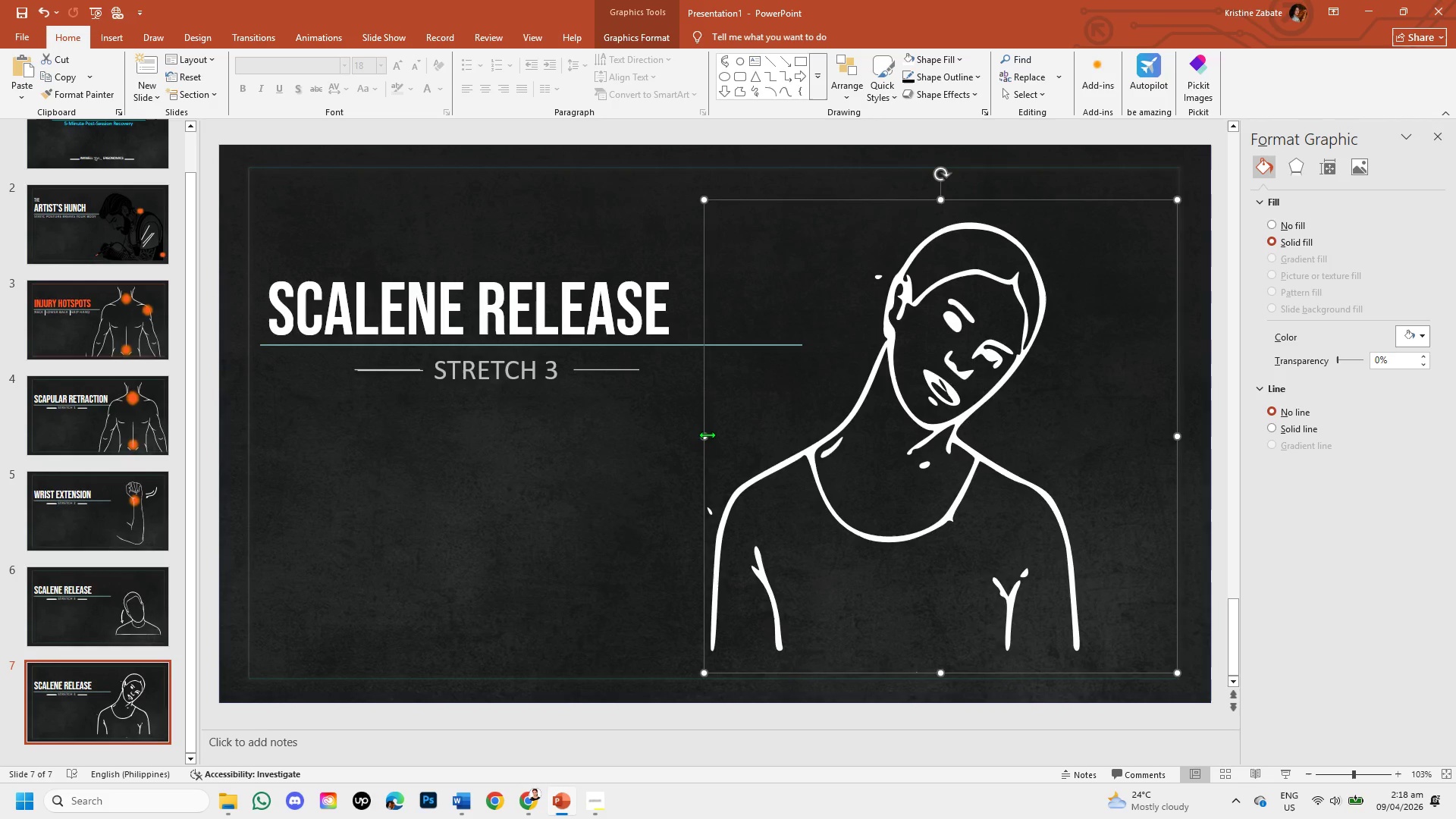 
left_click_drag(start_coordinate=[706, 434], to_coordinate=[718, 432])
 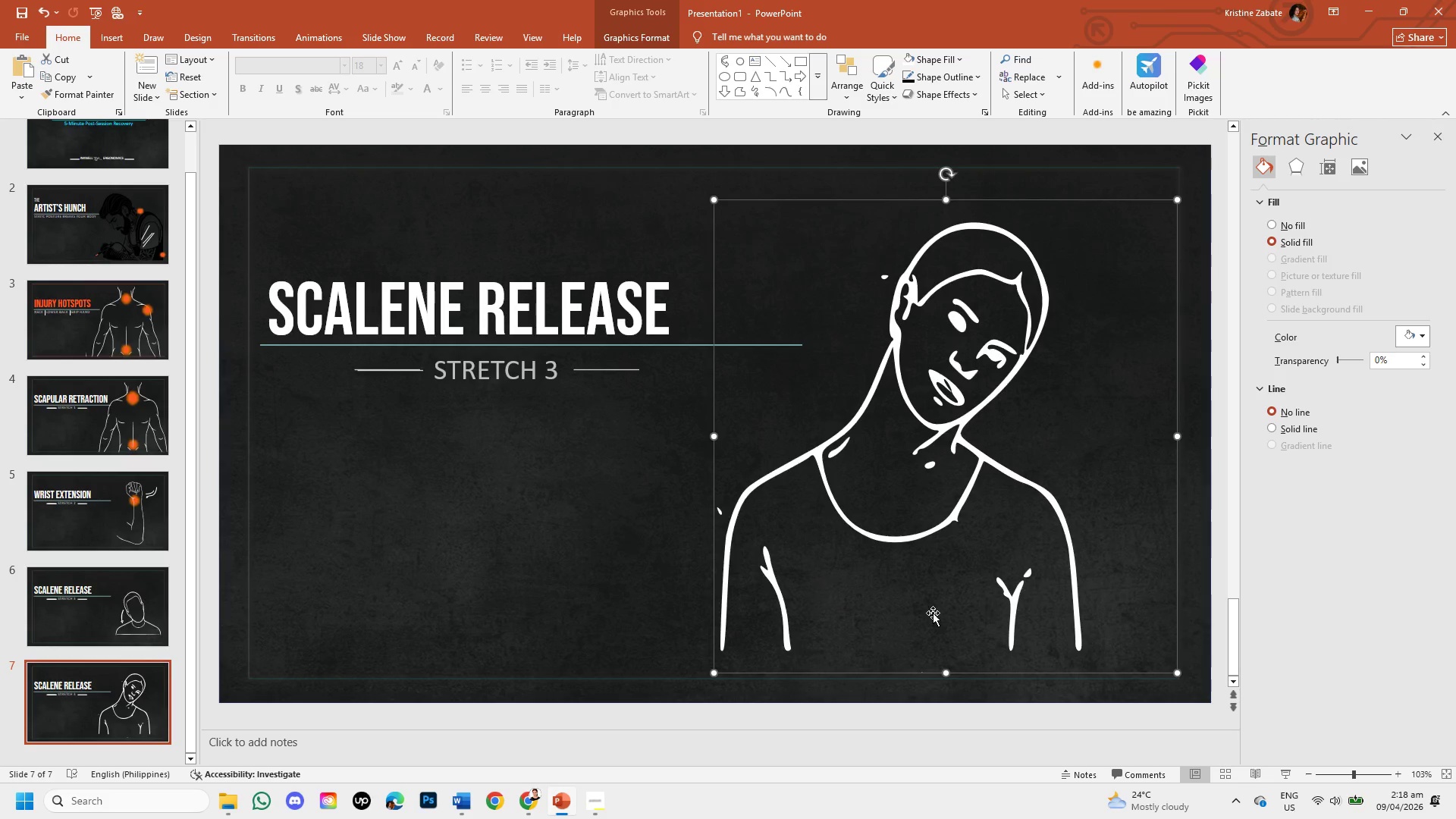 
left_click([637, 598])
 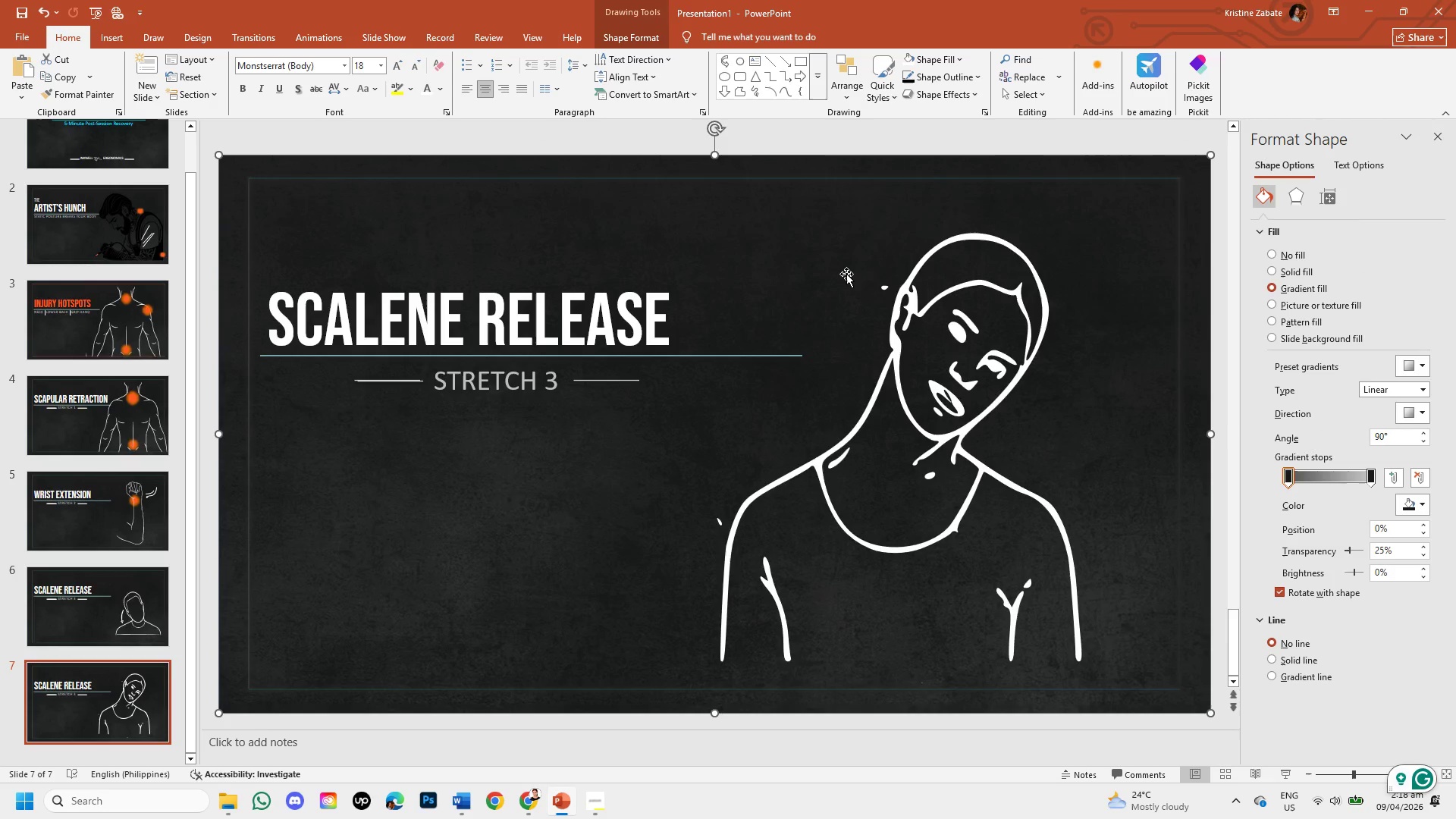 
left_click([882, 281])
 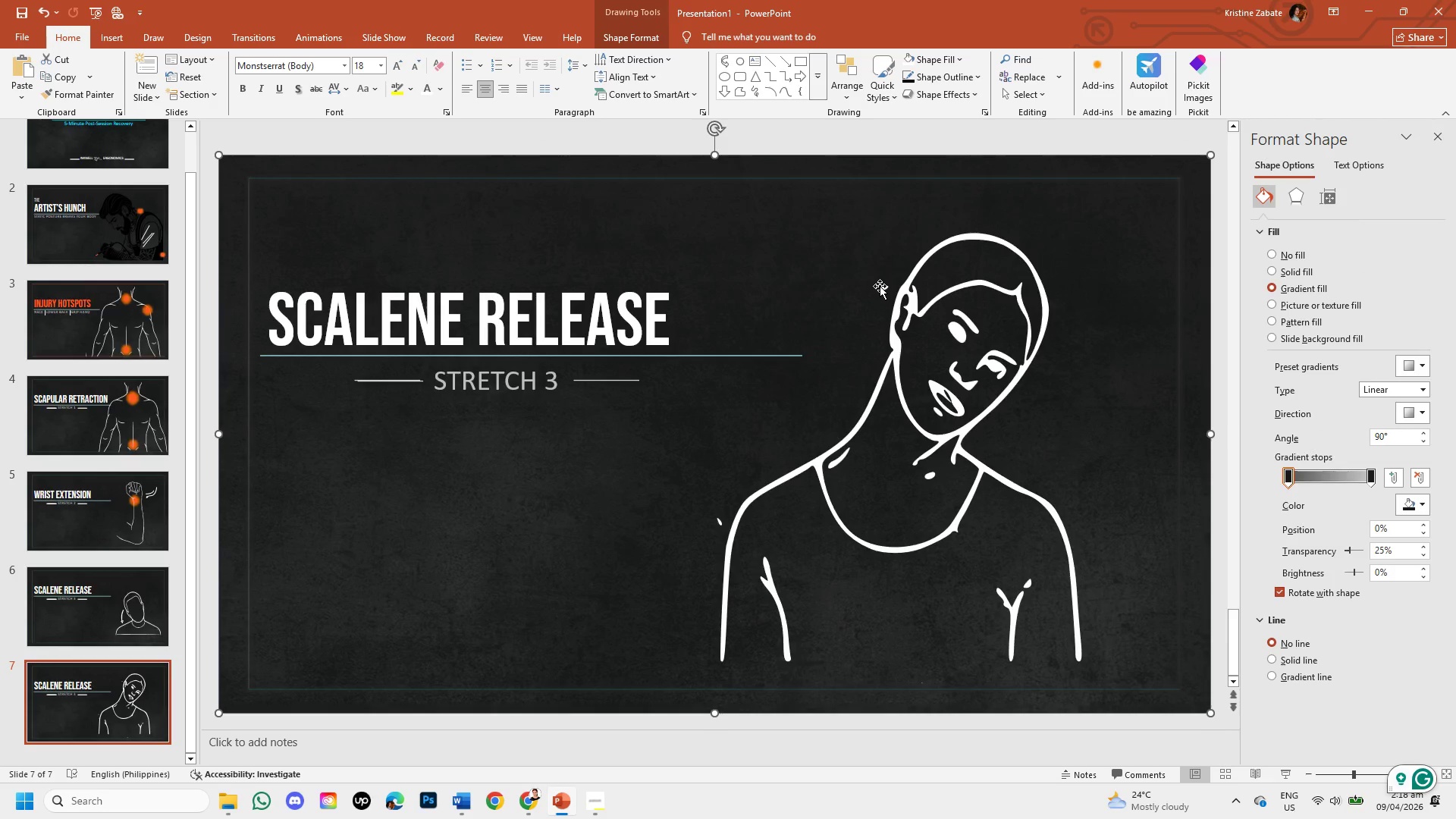 
double_click([883, 287])
 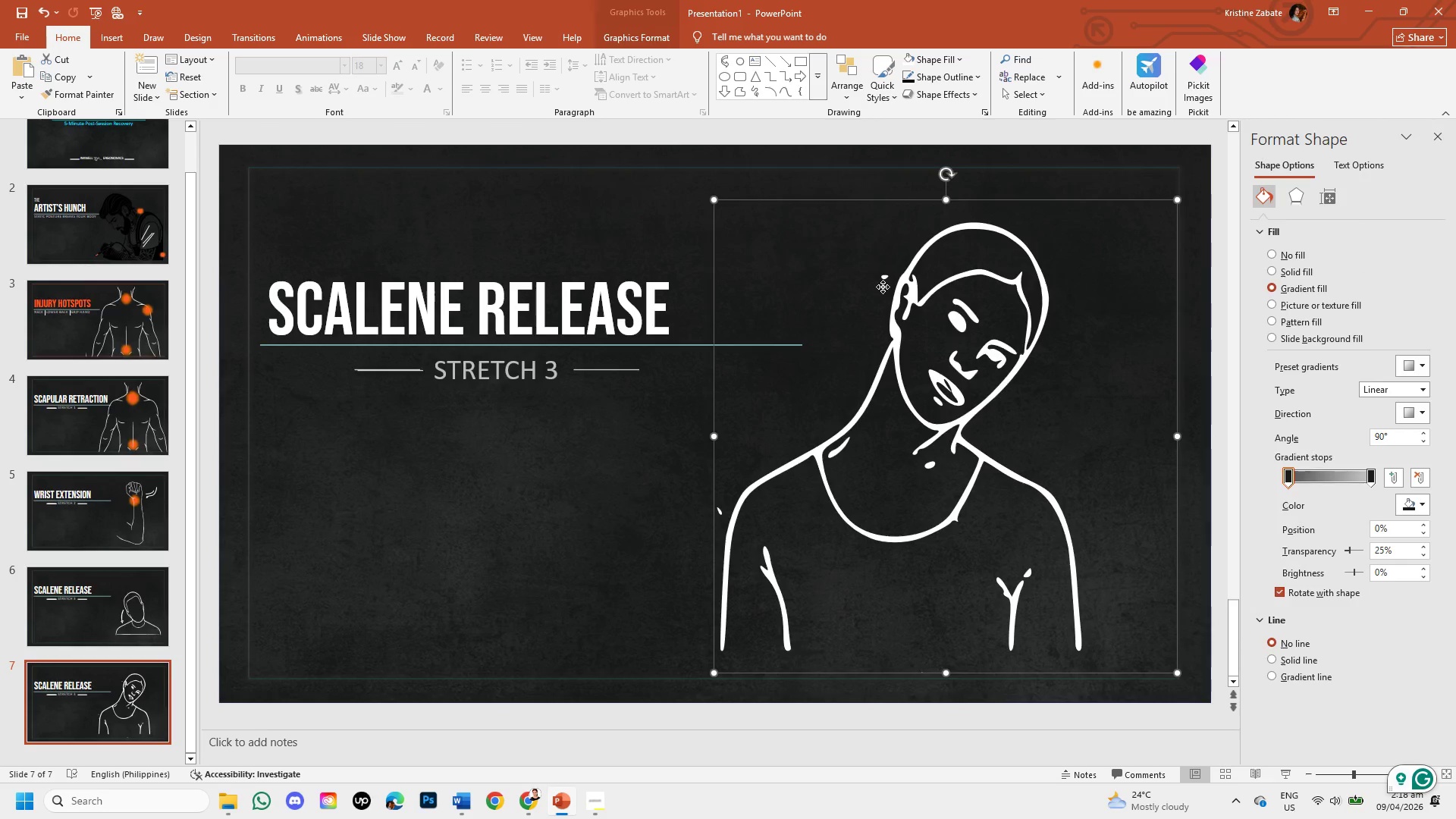 
triple_click([883, 287])
 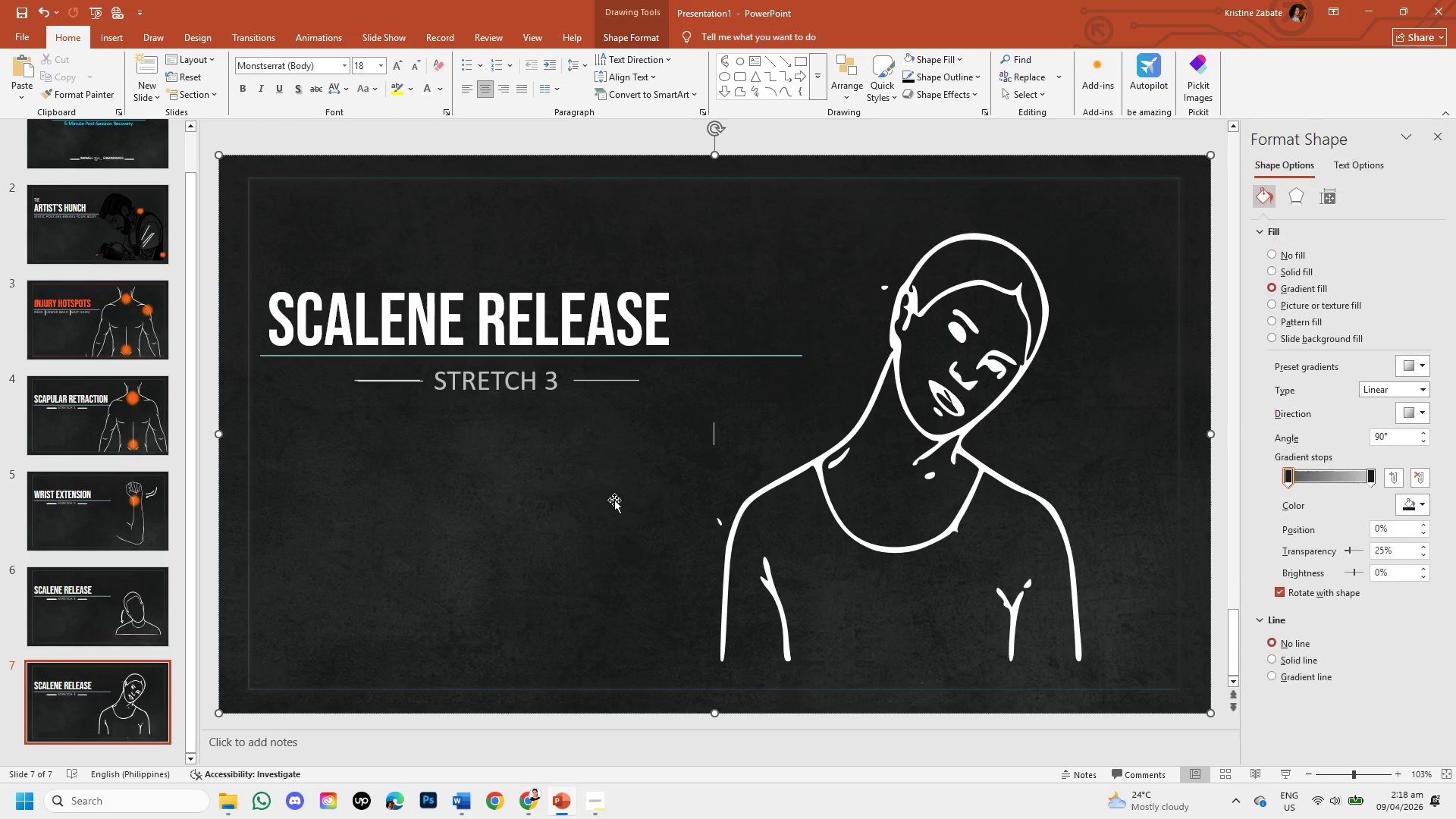 
left_click([611, 500])
 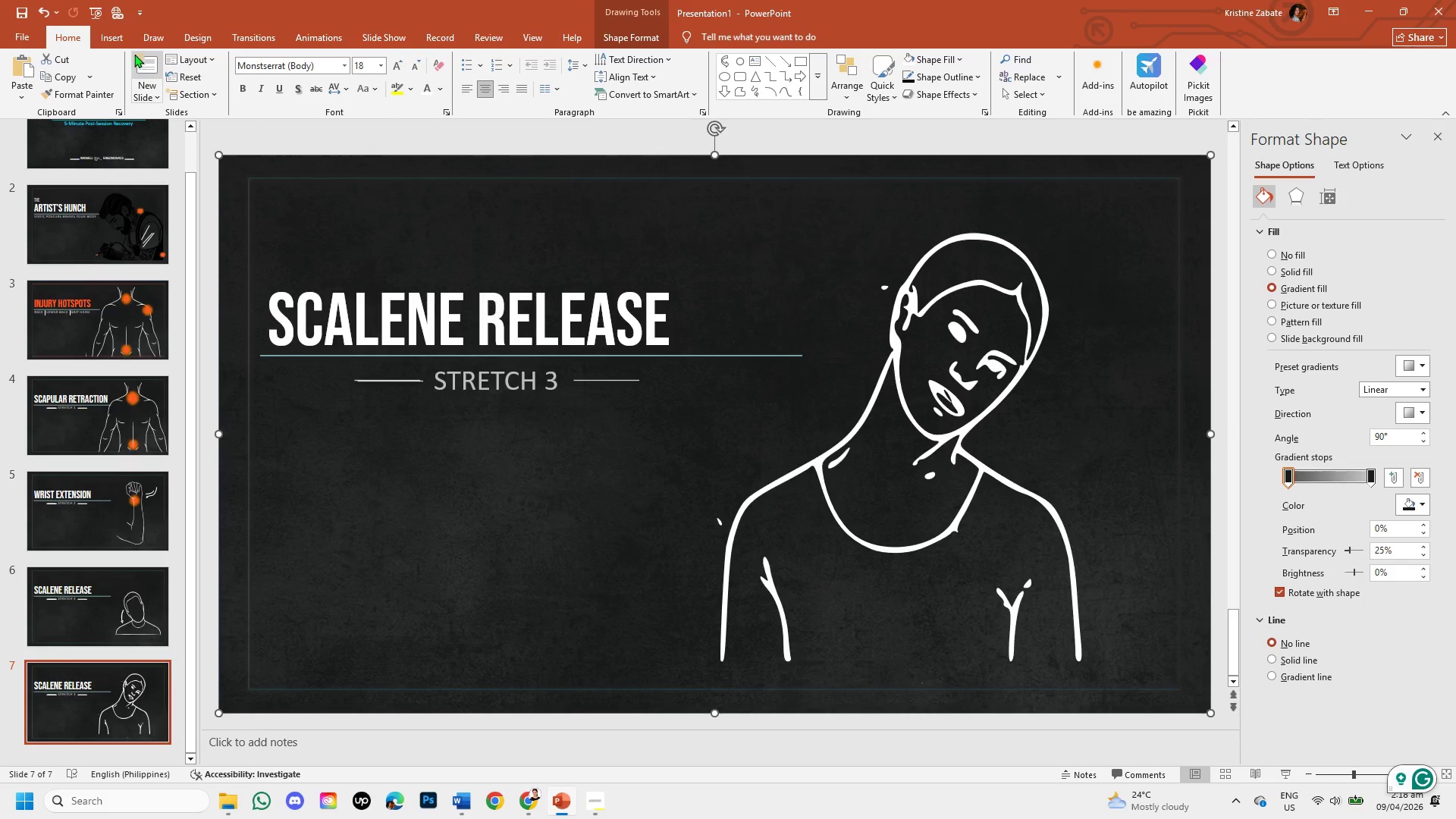 
left_click([124, 45])
 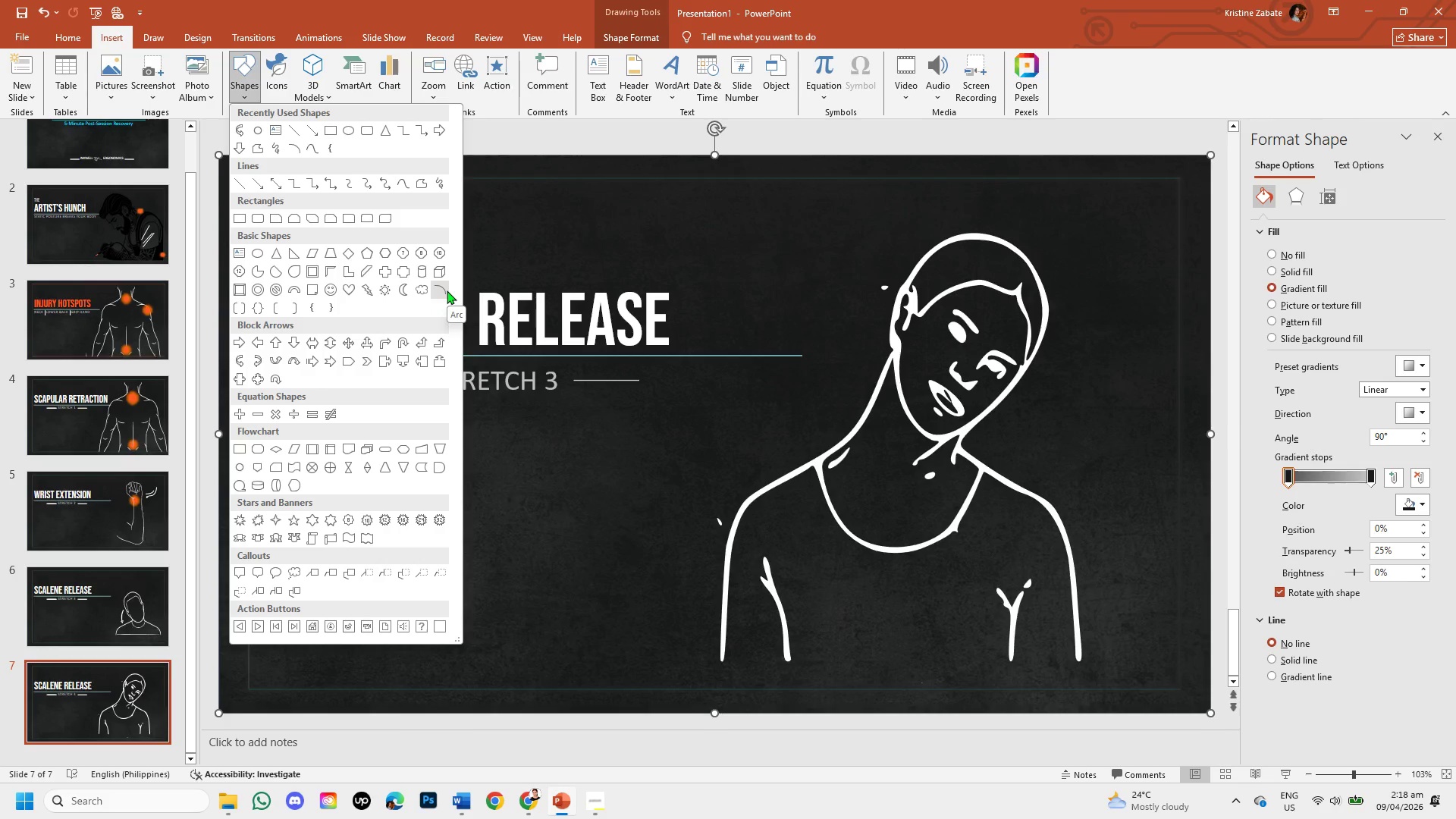 
wait(14.66)
 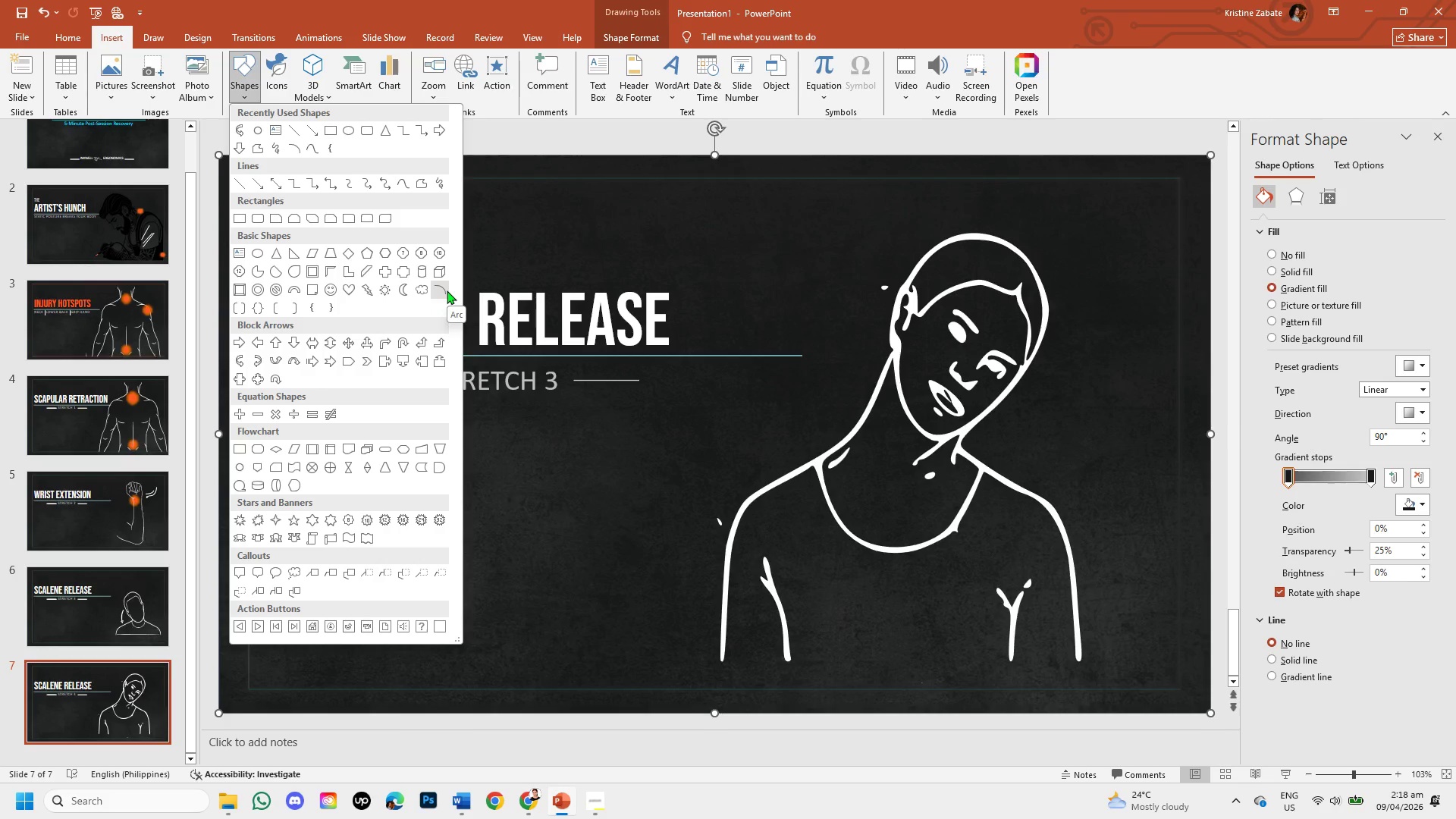 
left_click([447, 290])
 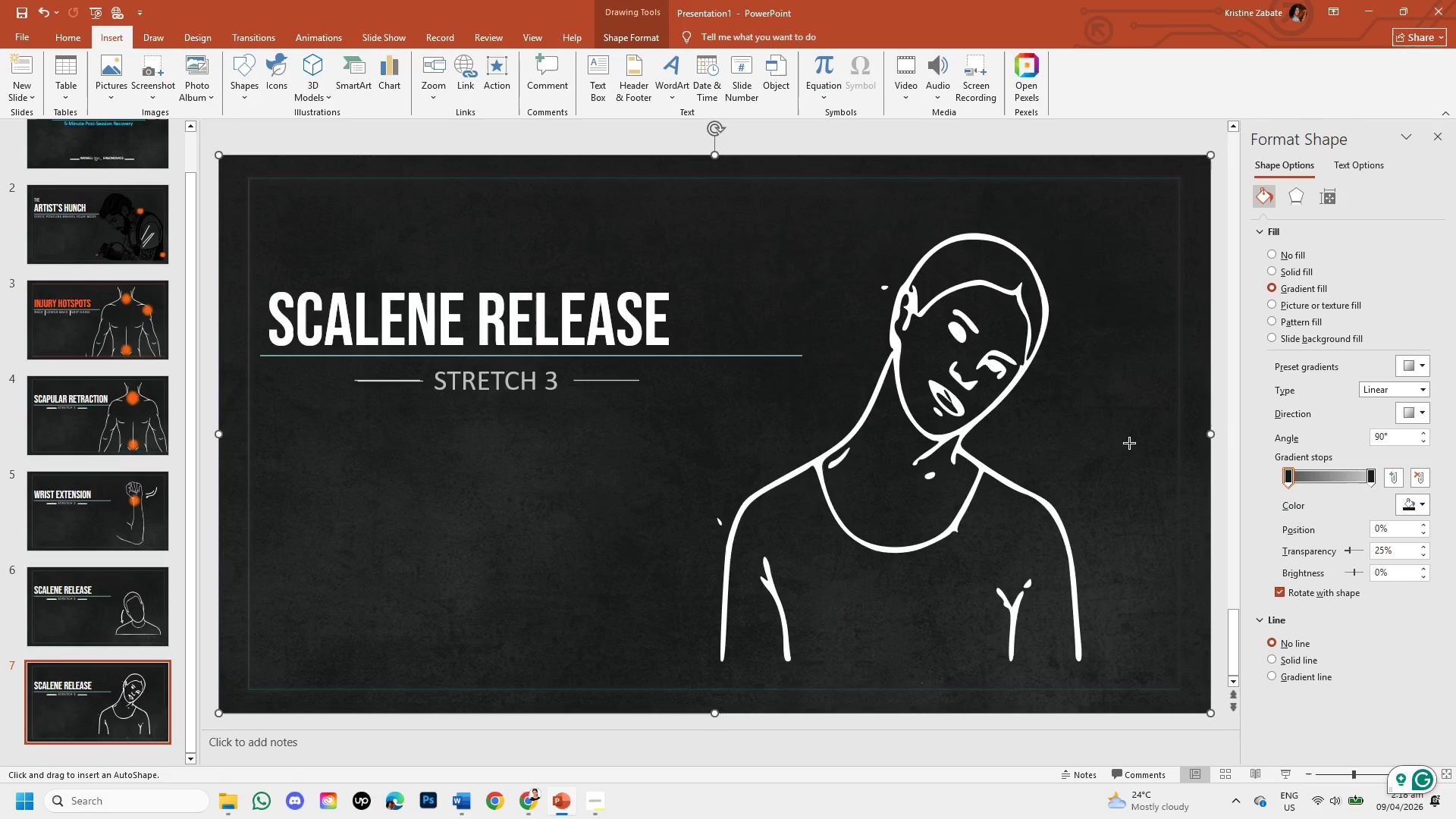 
left_click_drag(start_coordinate=[1126, 442], to_coordinate=[1010, 290])
 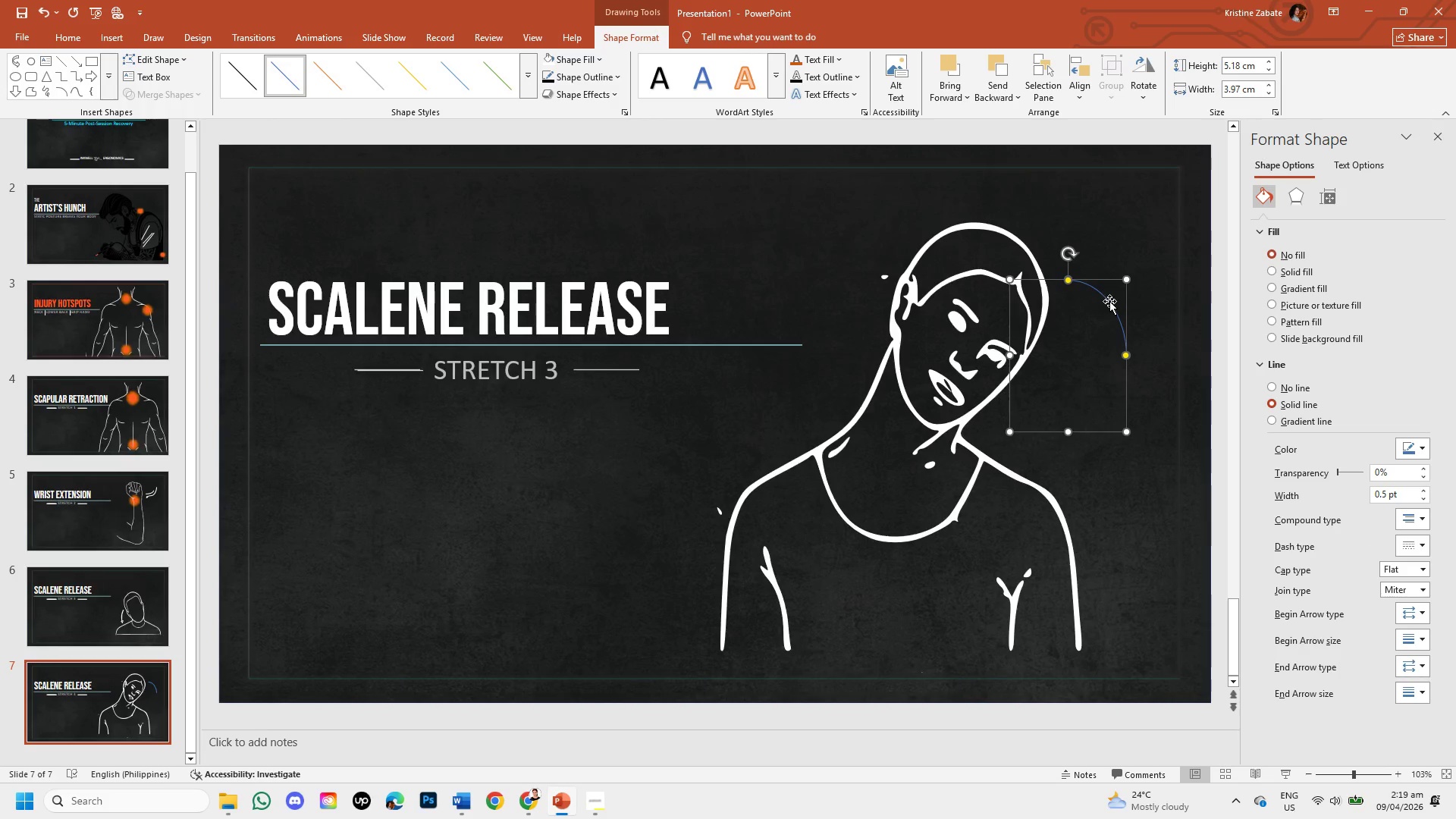 
left_click_drag(start_coordinate=[1109, 300], to_coordinate=[1108, 364])
 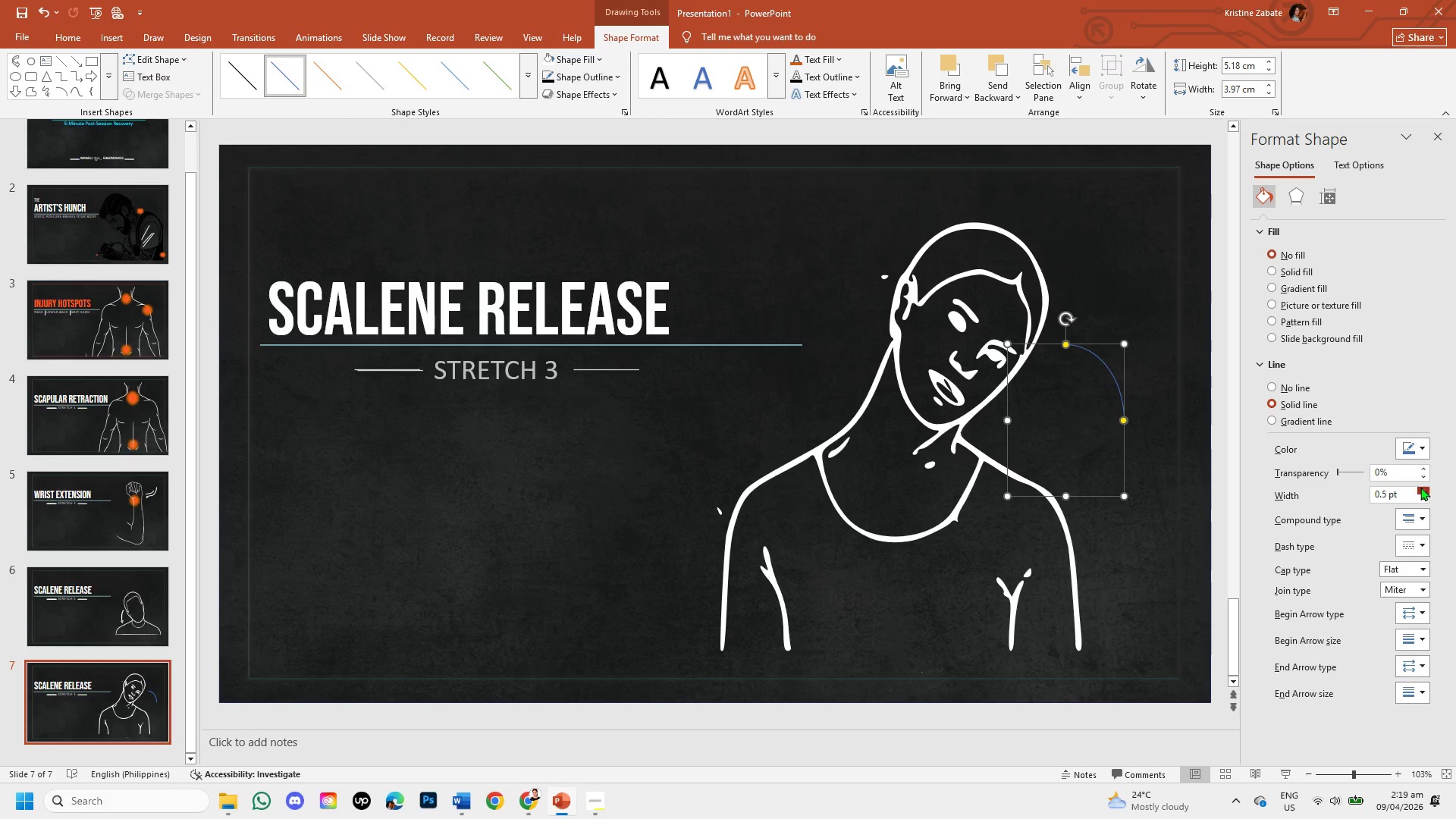 
double_click([1420, 487])
 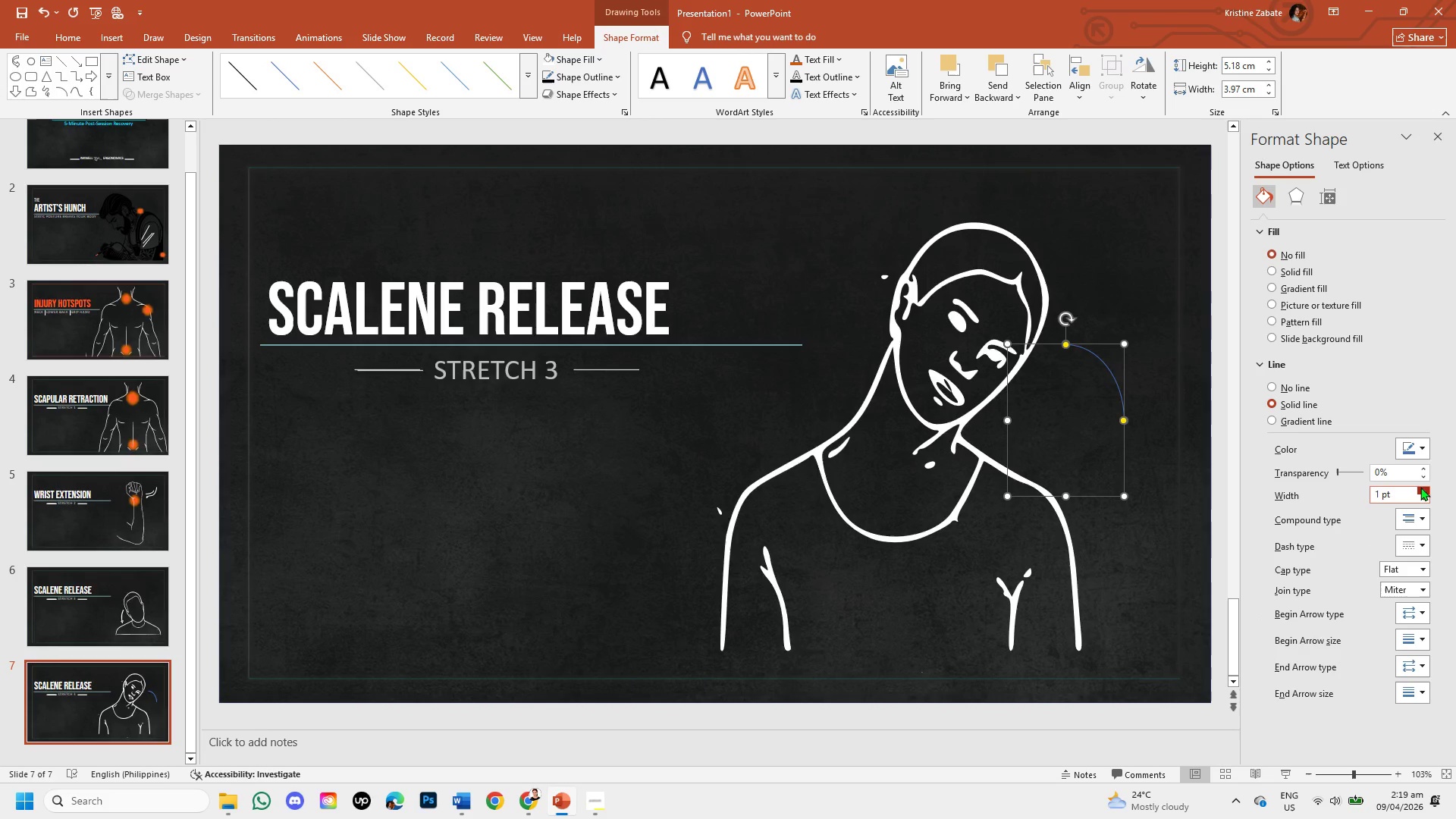 
triple_click([1420, 487])
 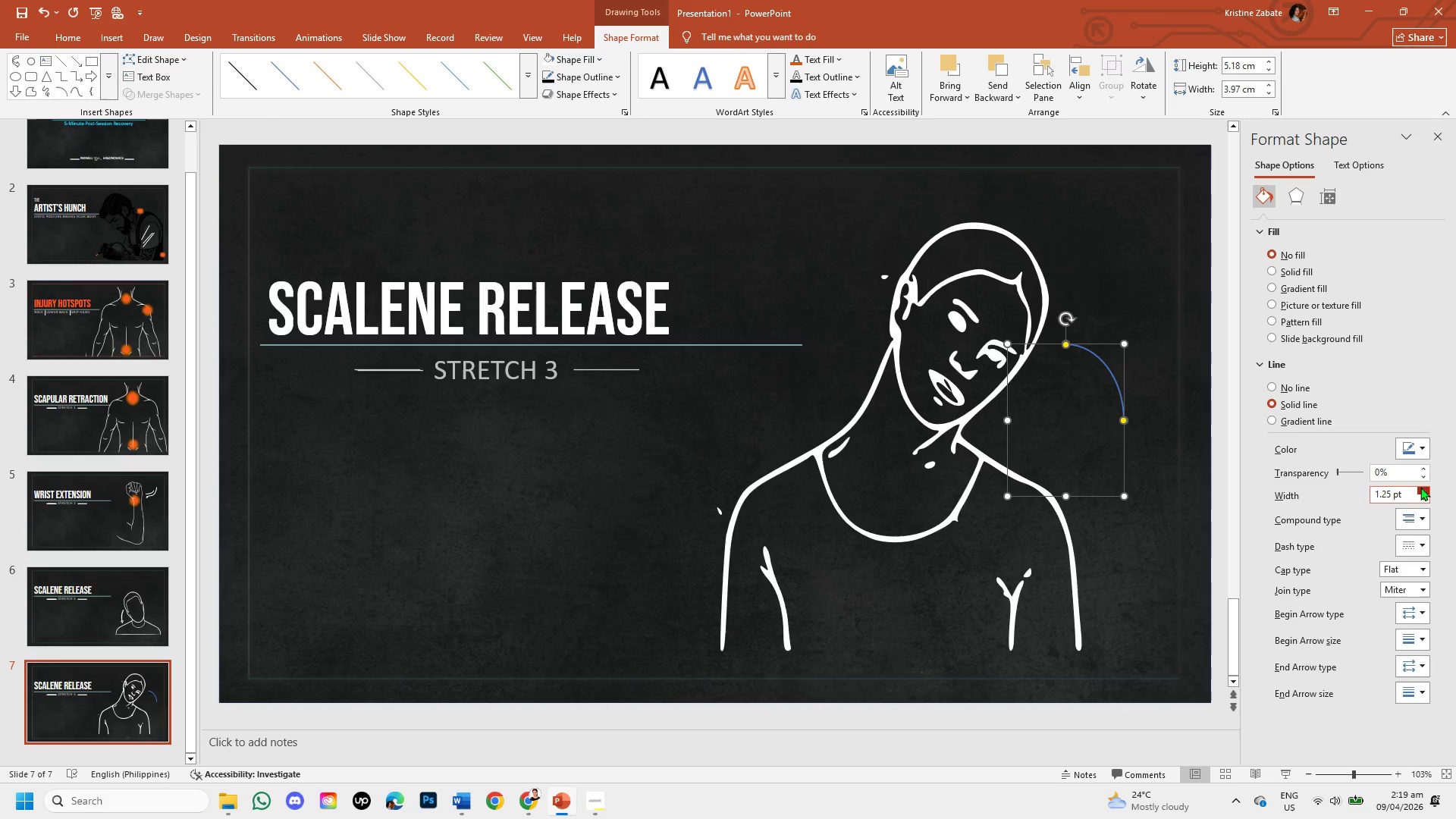 
triple_click([1420, 487])
 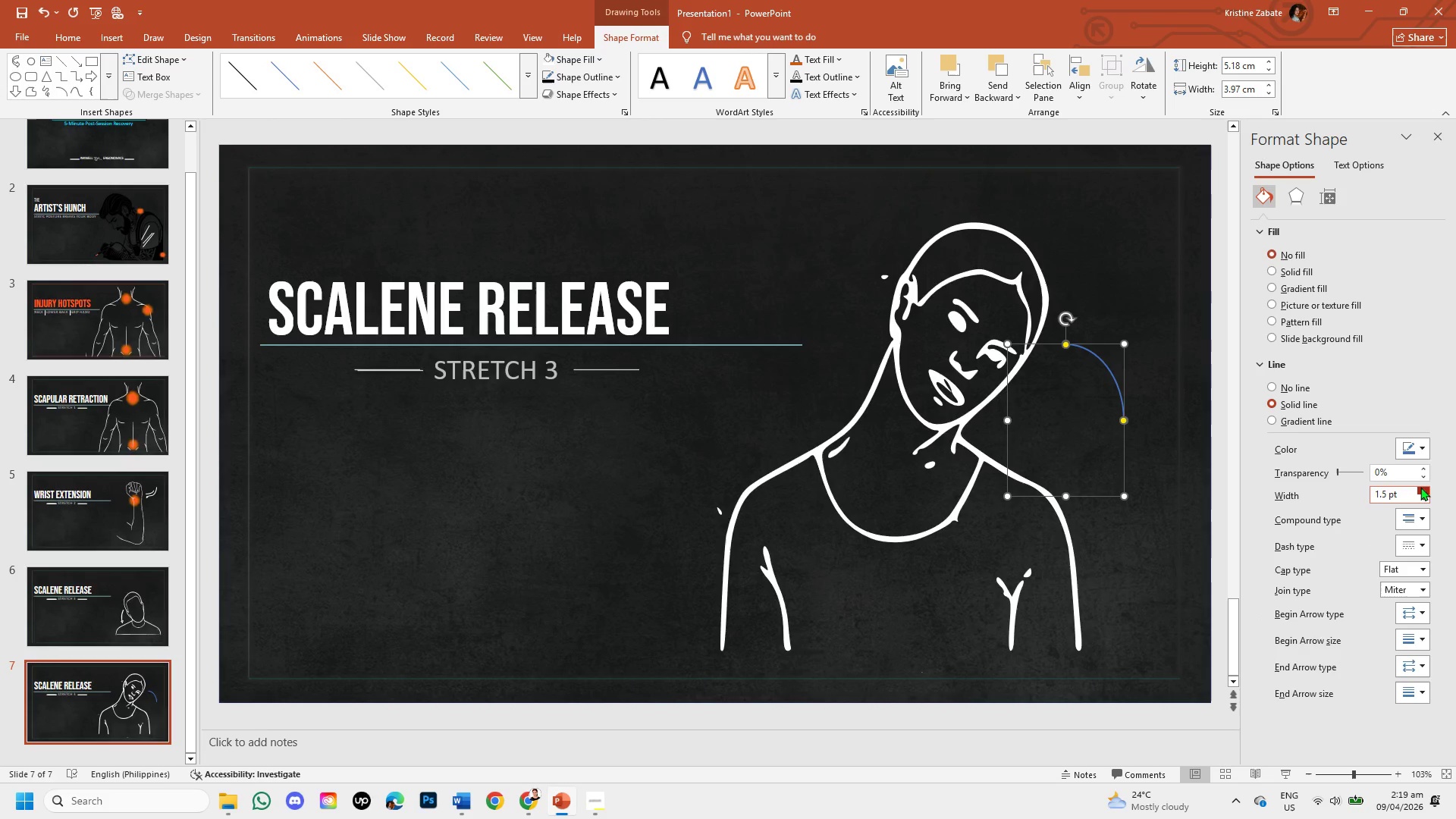 
triple_click([1420, 487])
 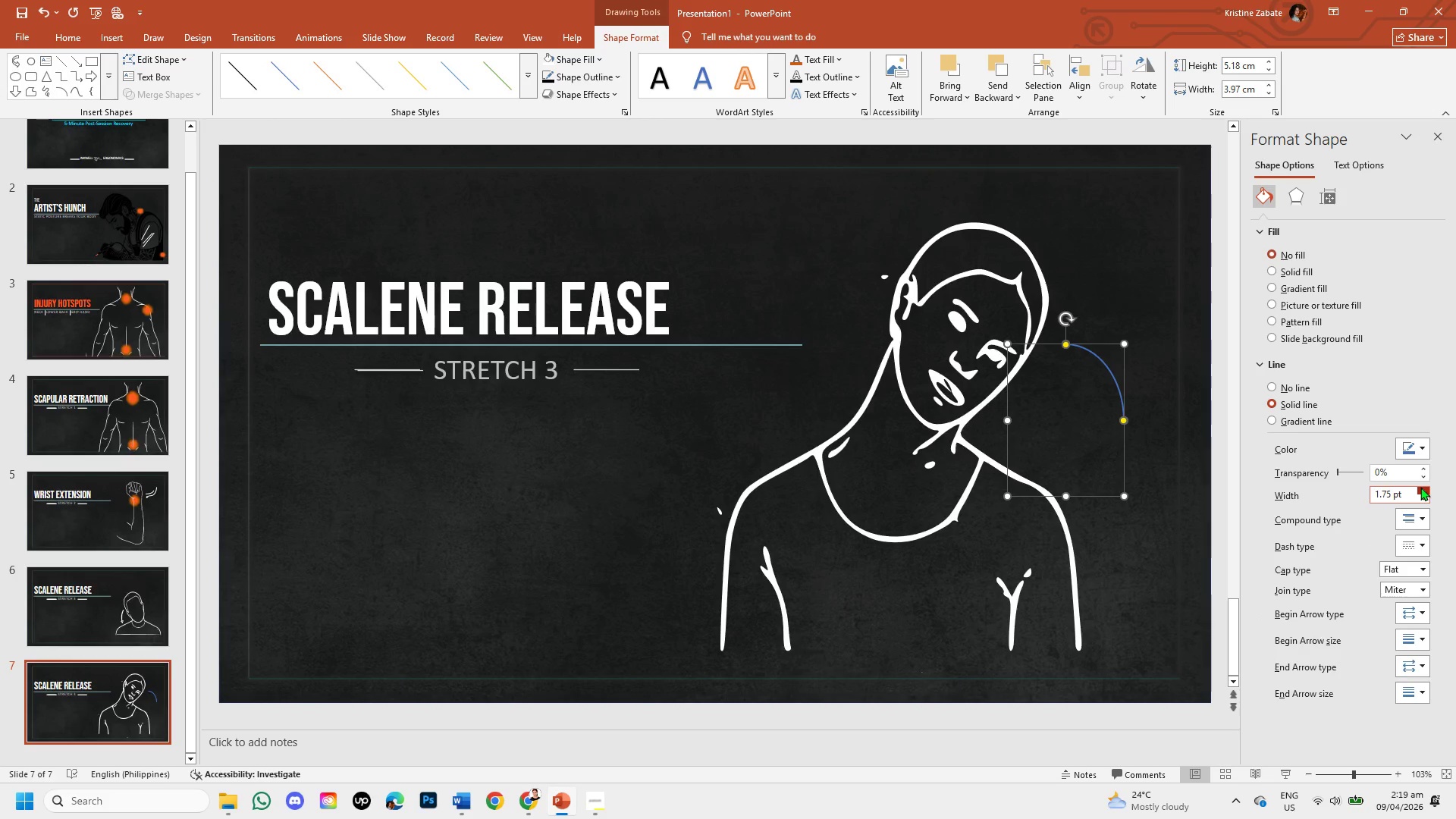 
triple_click([1420, 487])
 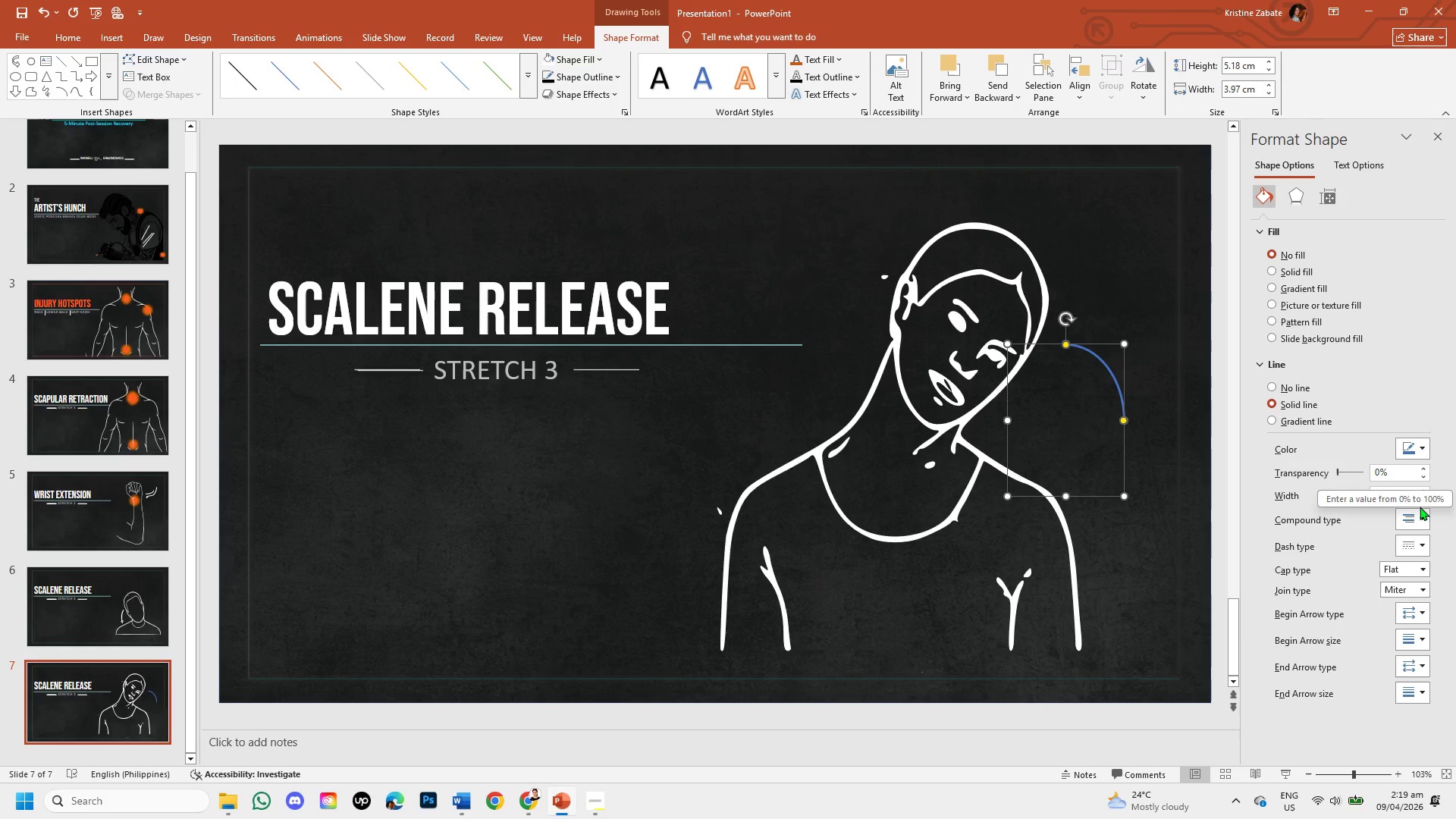 
double_click([1424, 489])
 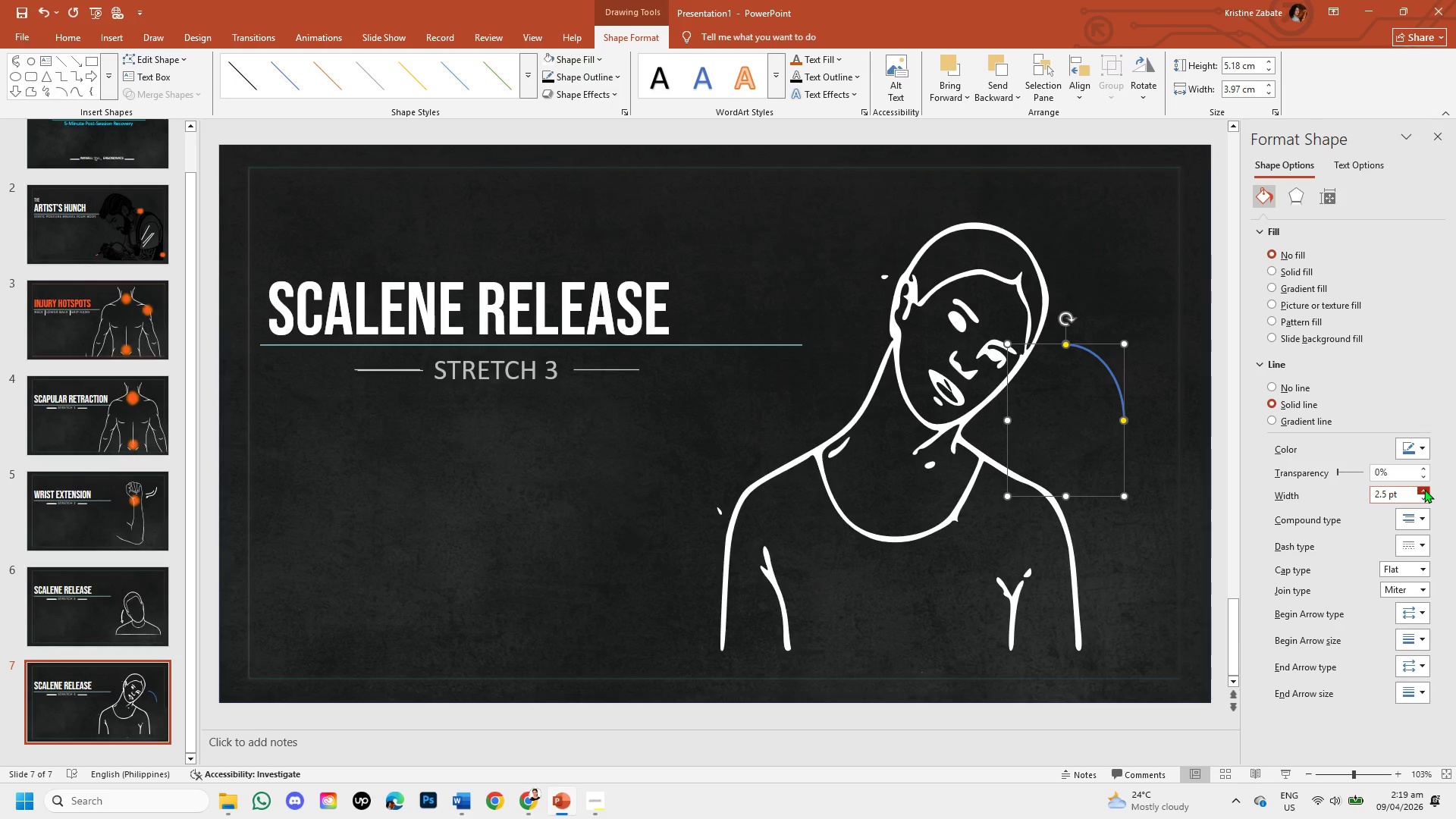 
triple_click([1424, 489])
 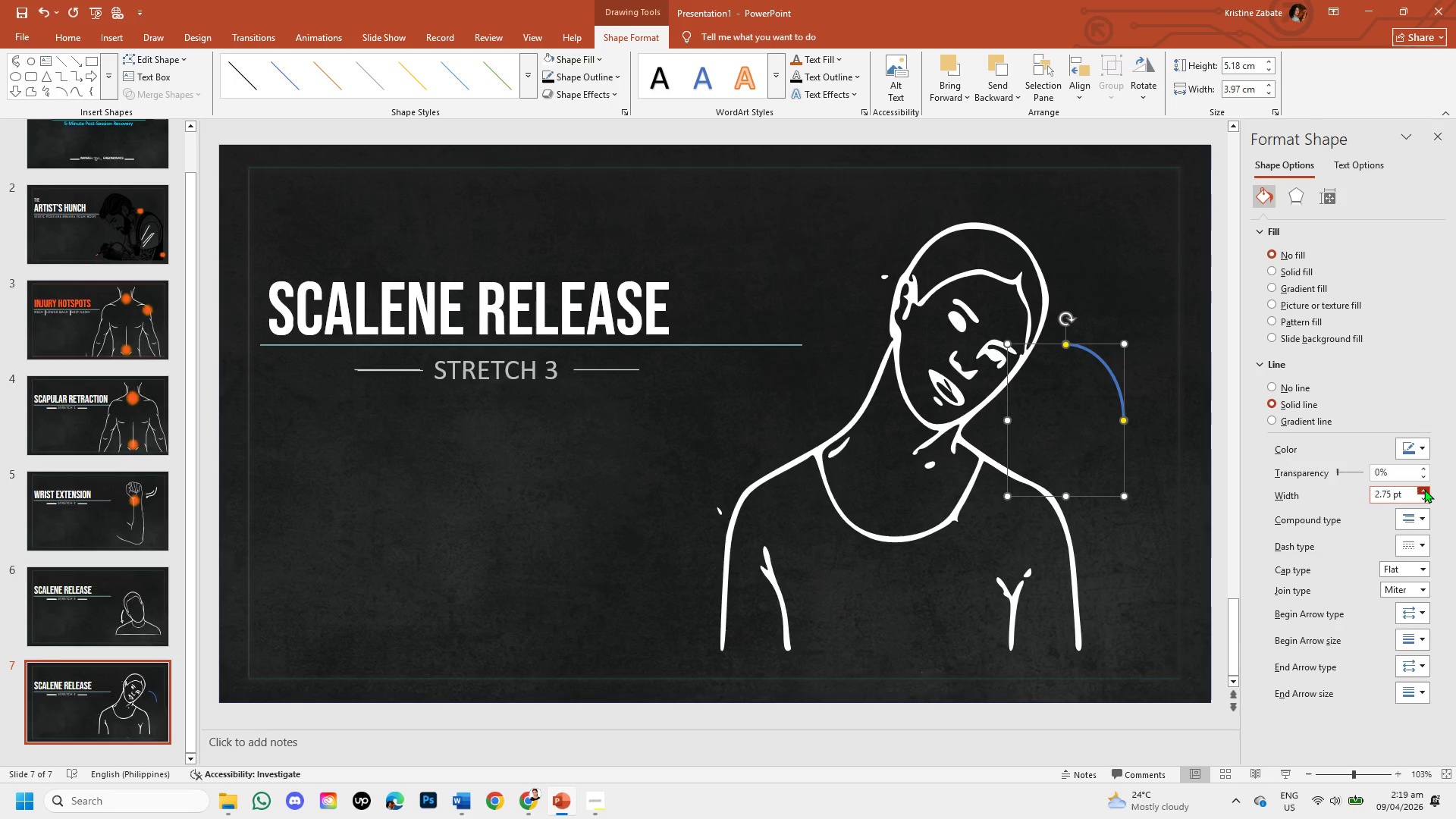 
triple_click([1424, 489])
 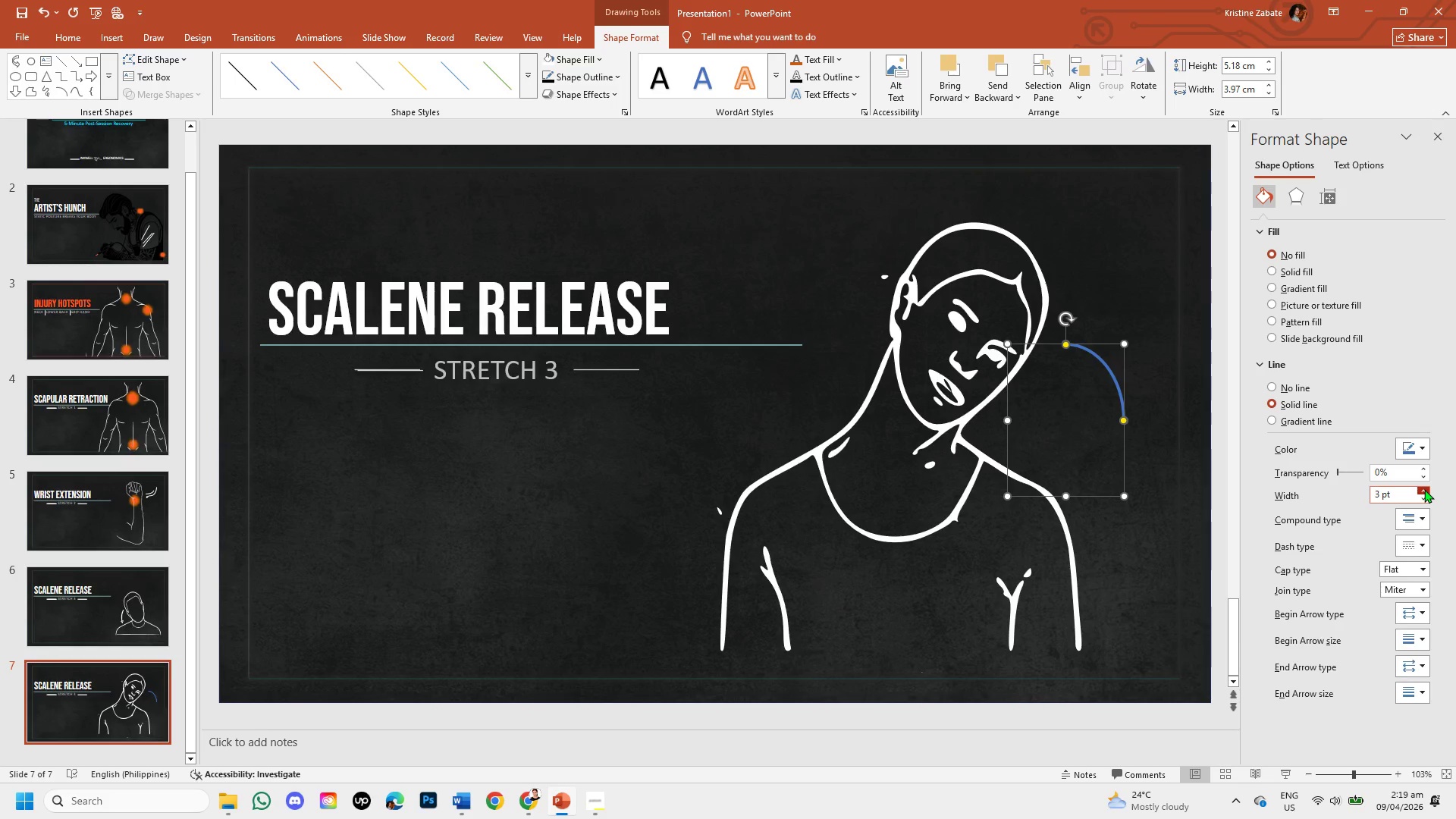 
triple_click([1424, 489])
 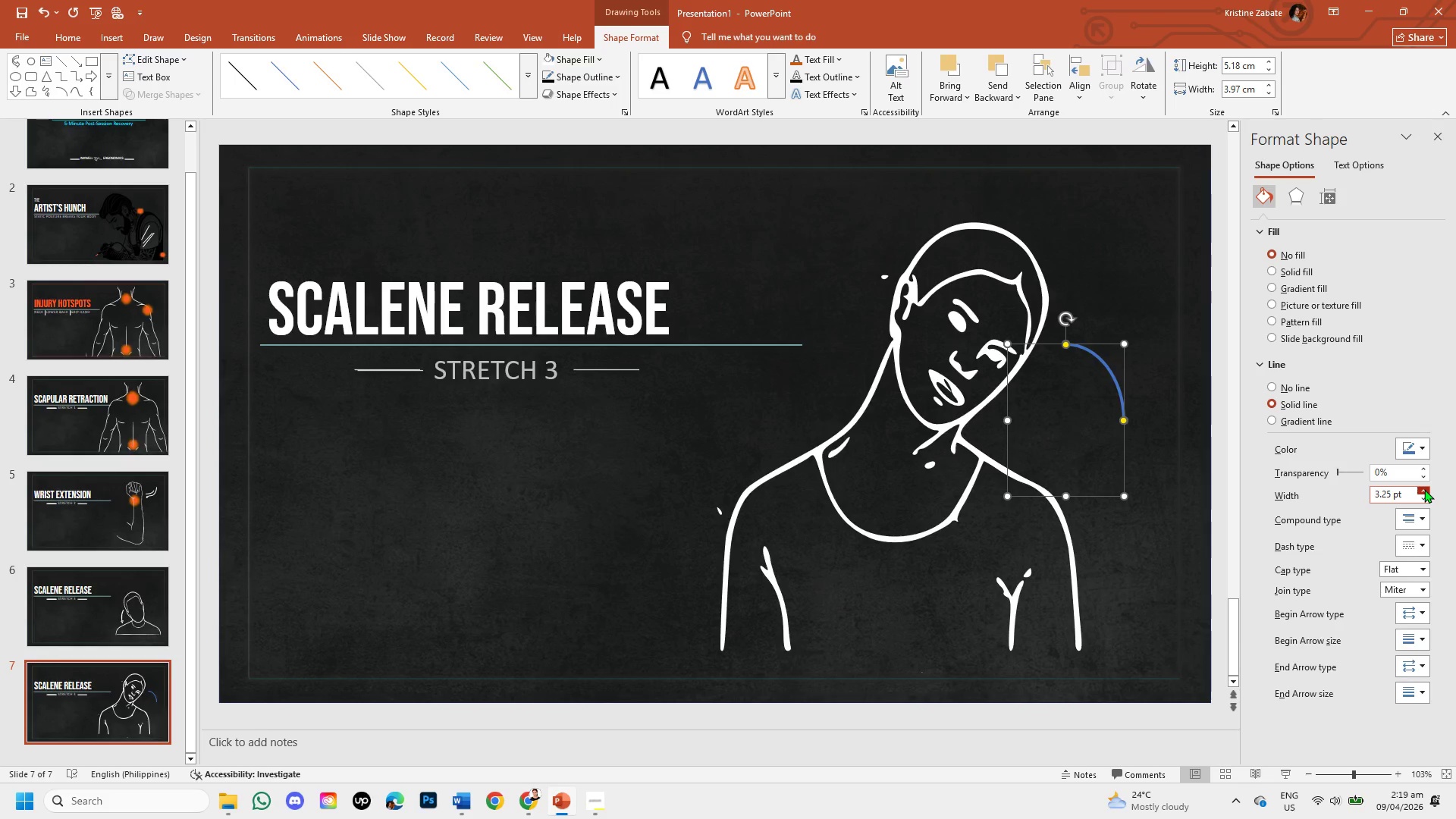 
triple_click([1424, 489])
 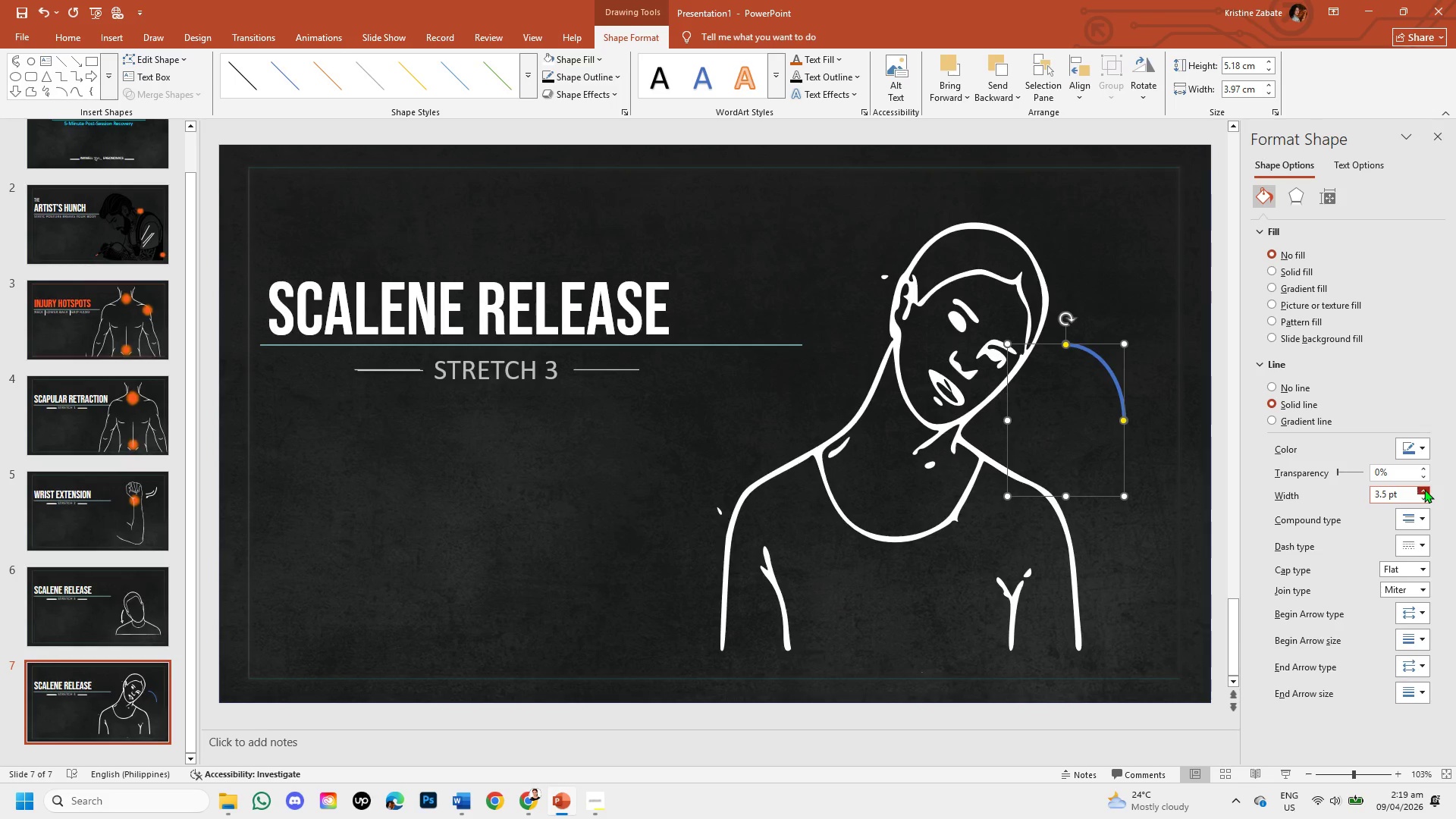 
triple_click([1424, 489])
 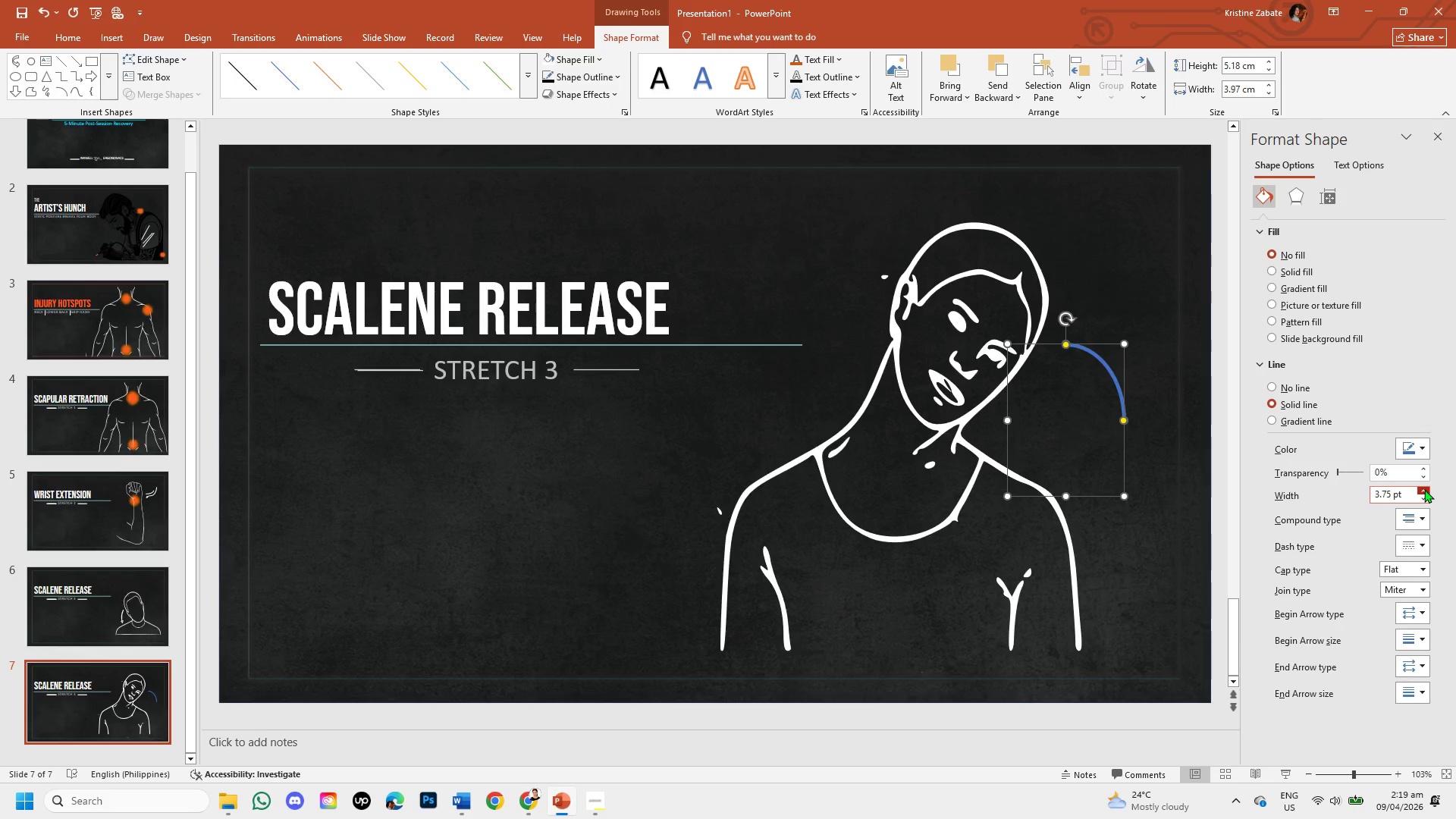 
triple_click([1424, 489])
 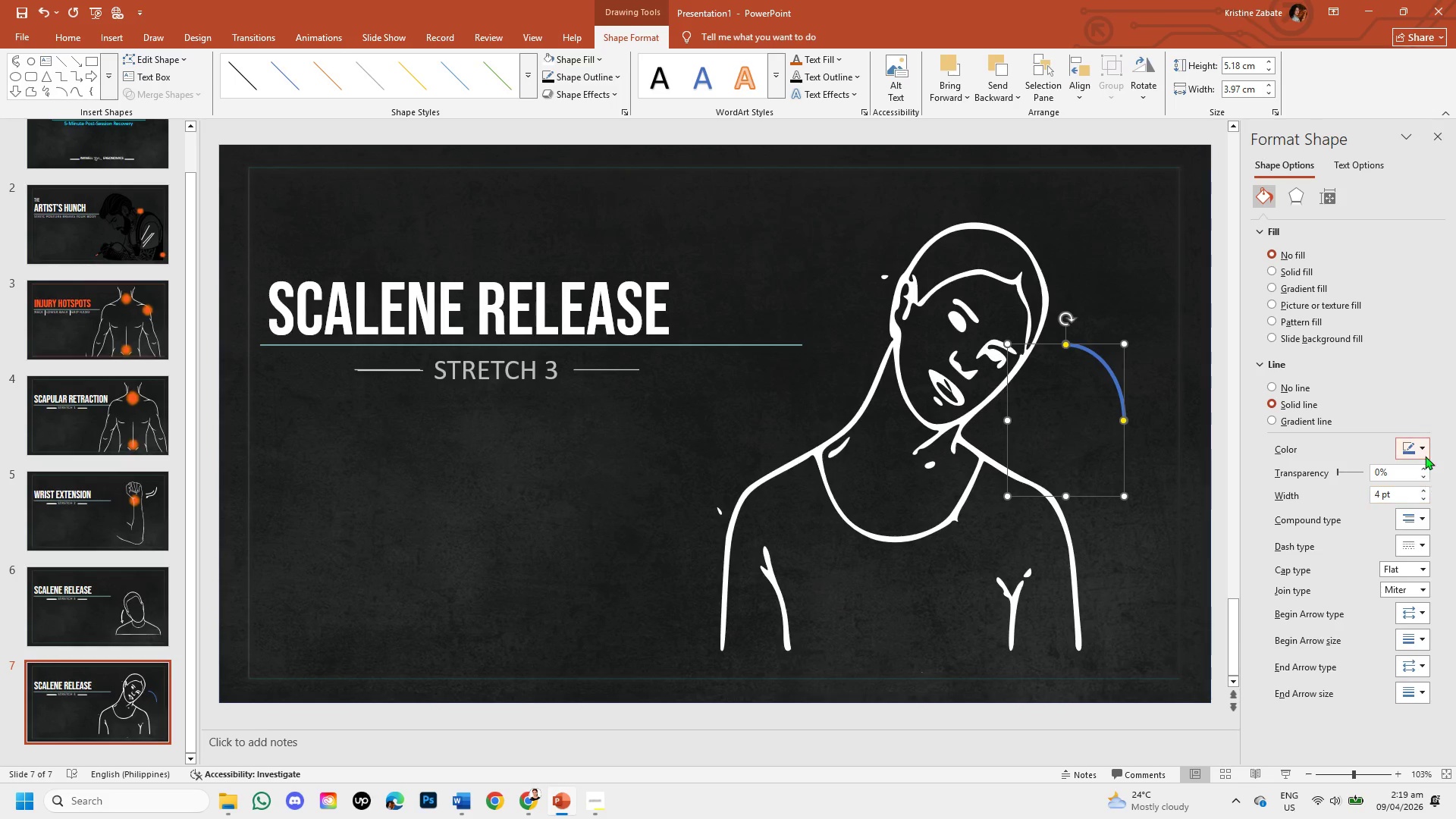 
left_click([1425, 450])
 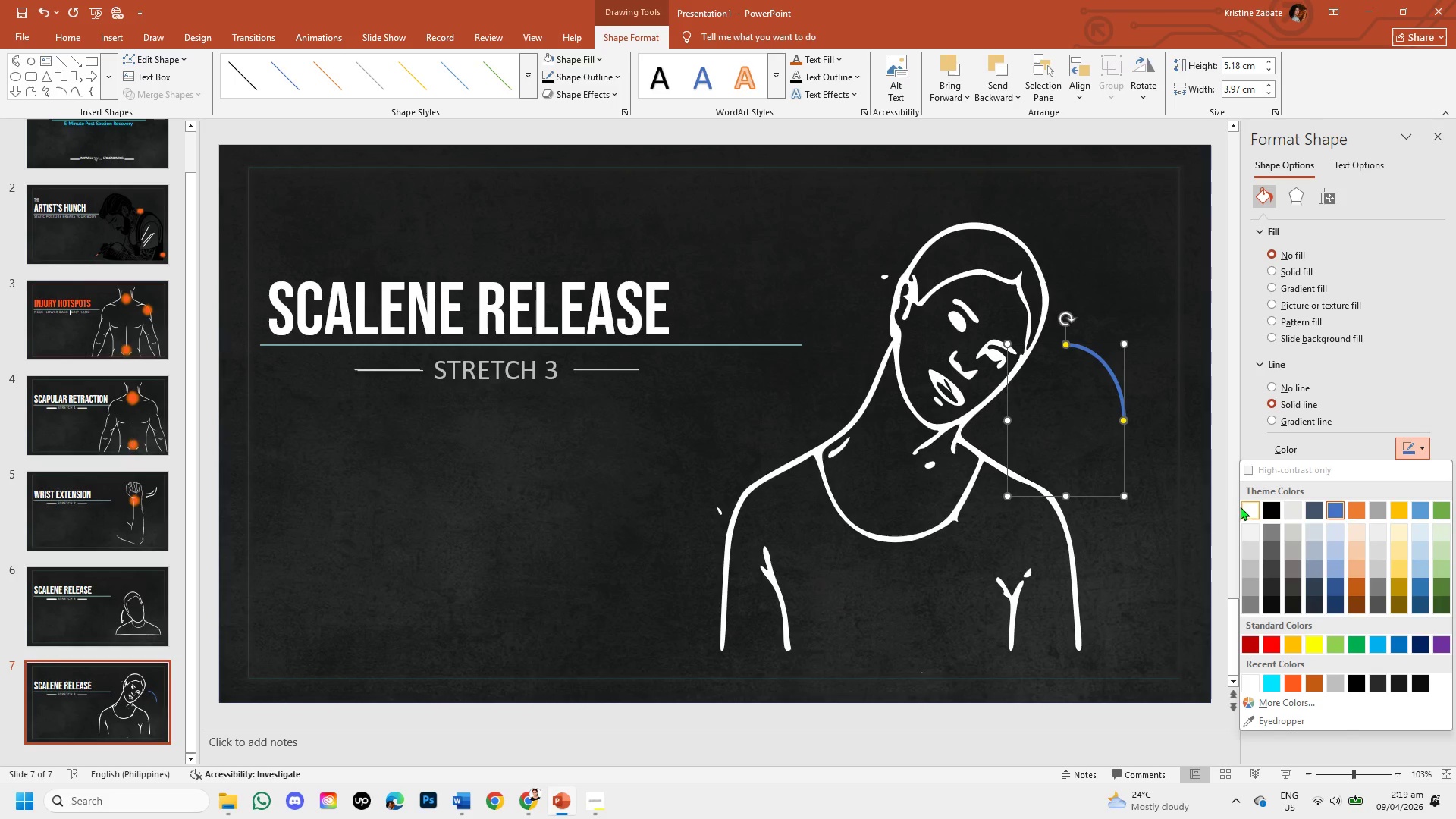 
left_click([1244, 507])
 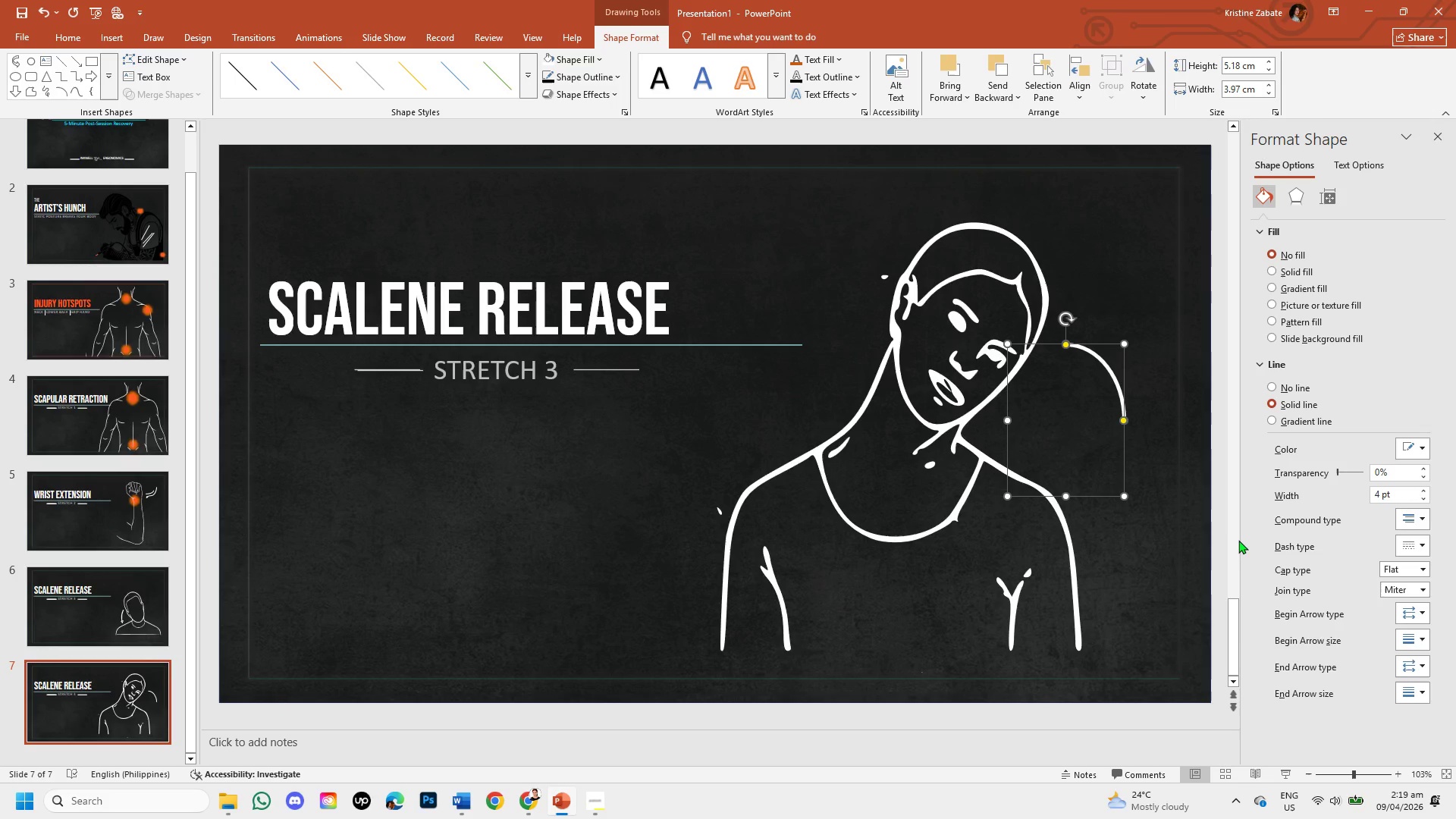 
wait(5.97)
 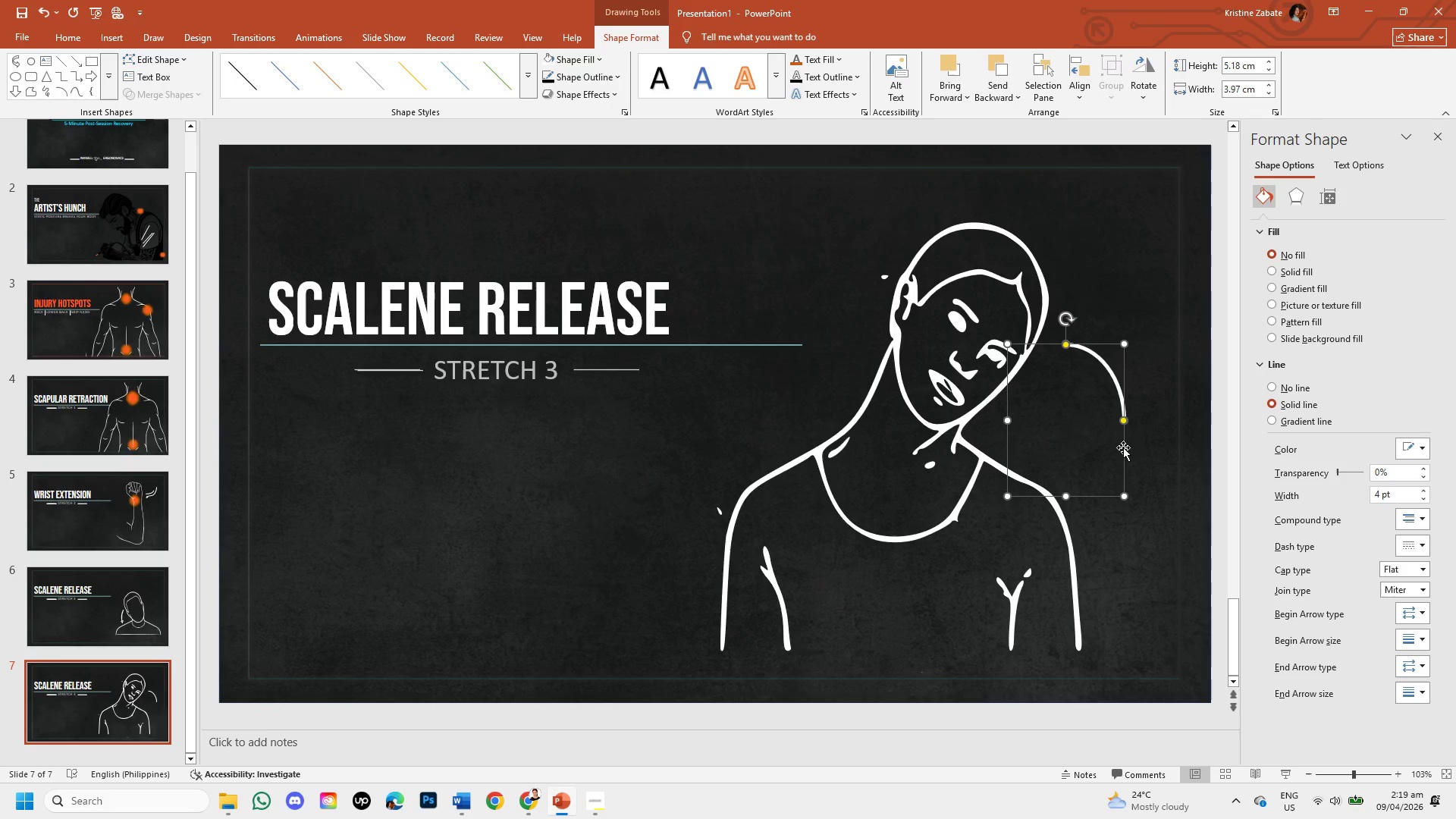 
left_click_drag(start_coordinate=[1122, 469], to_coordinate=[1127, 479])
 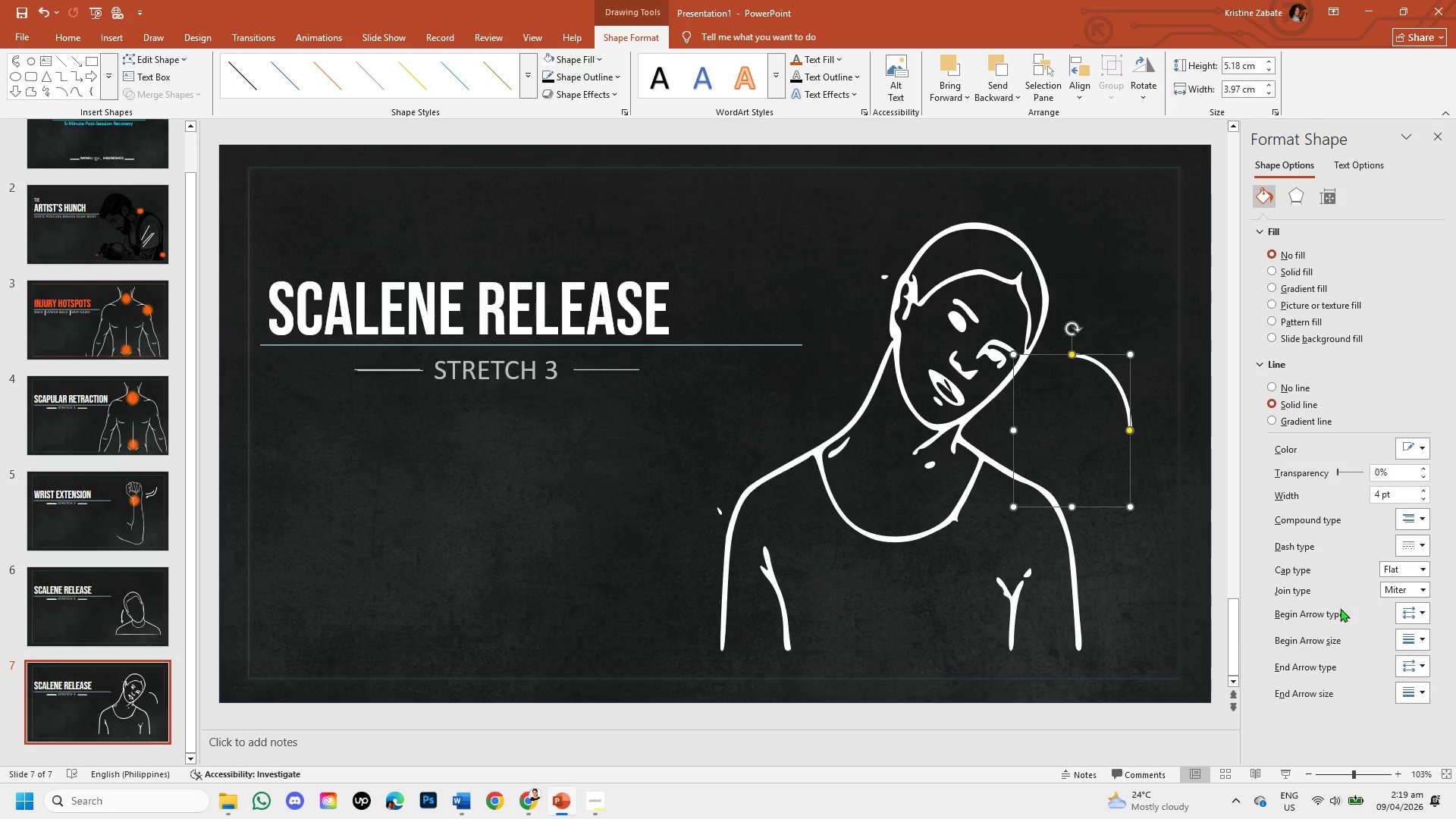 
mouse_move([1416, 616])
 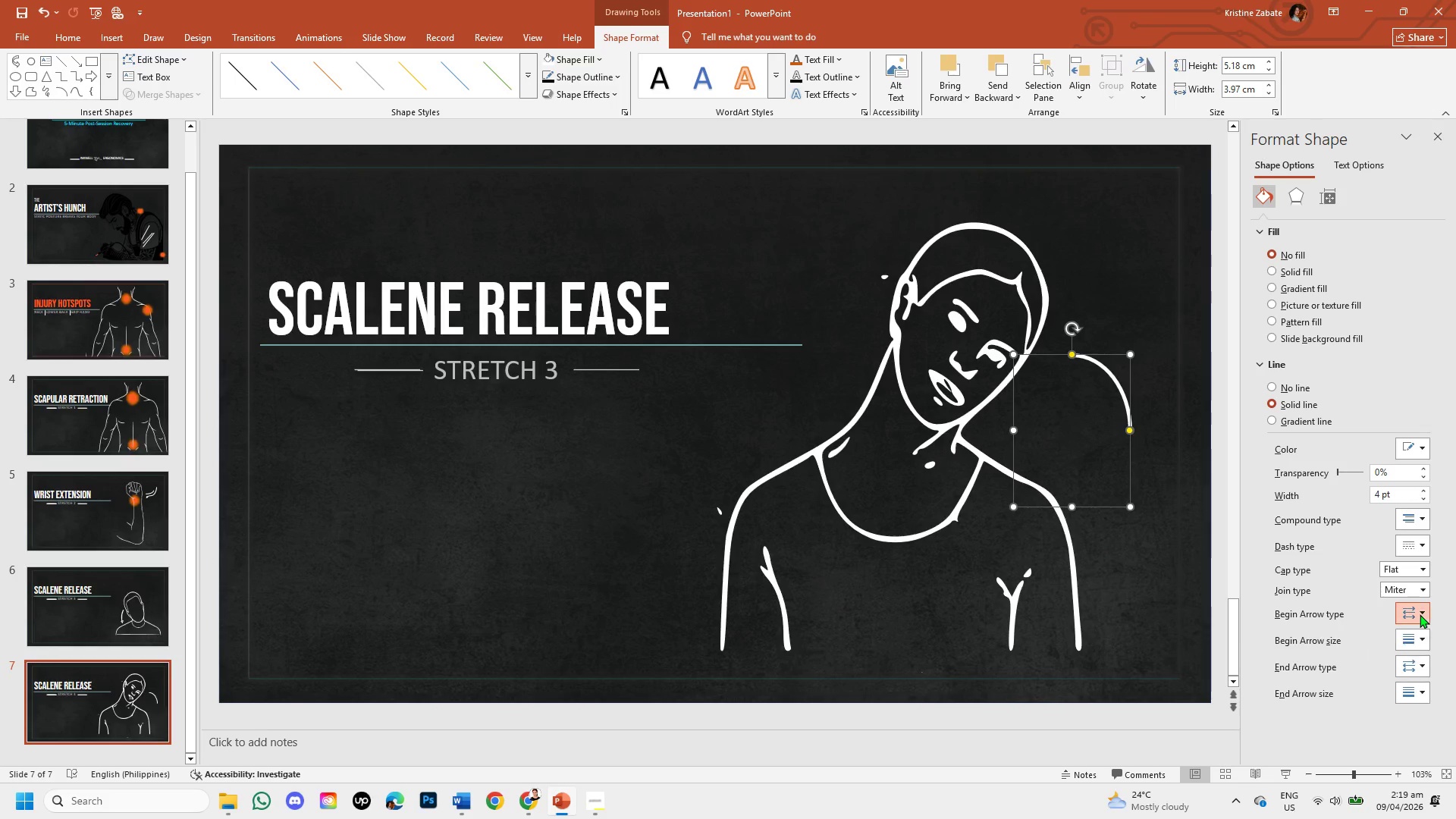 
left_click([1420, 614])
 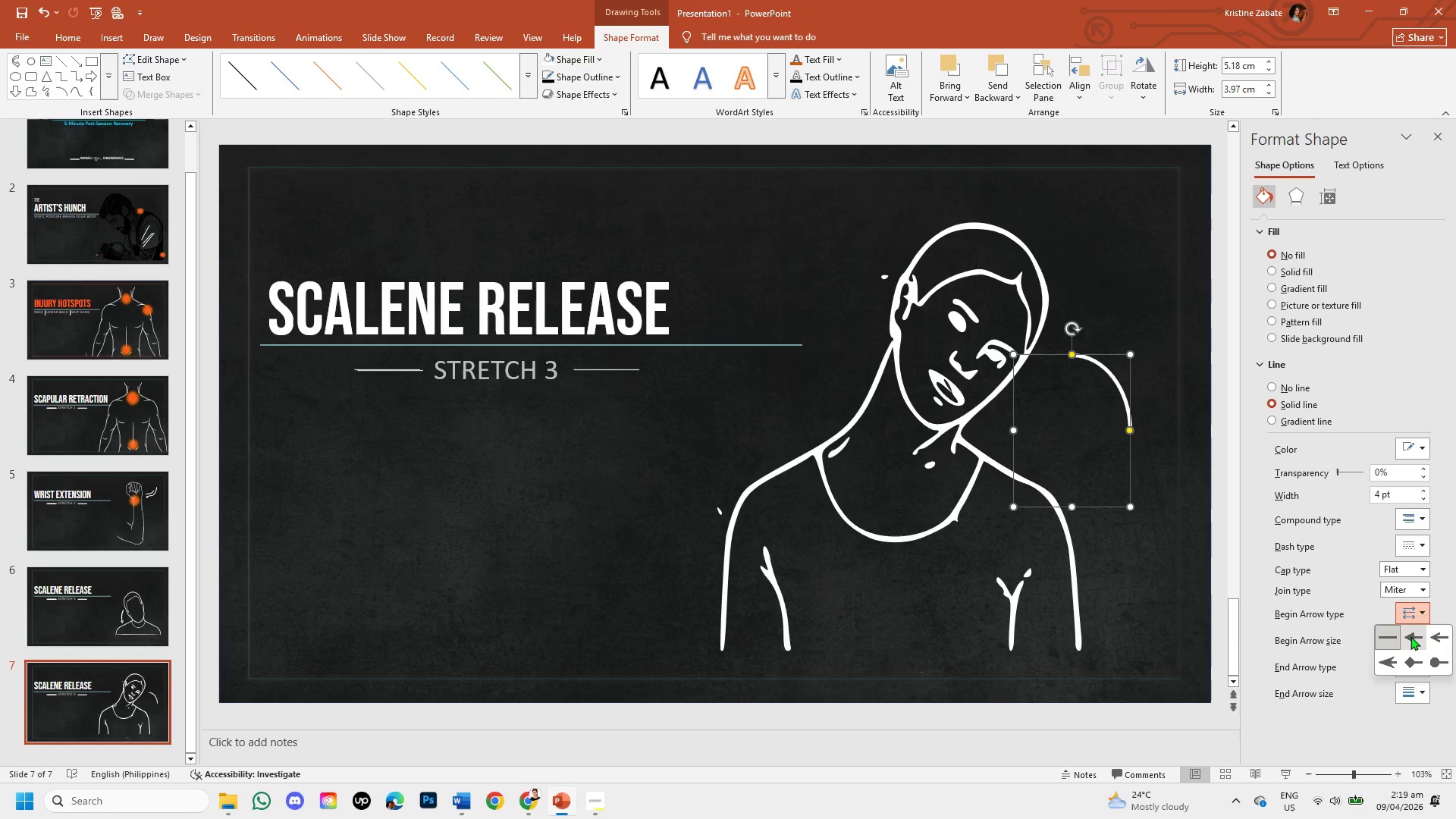 
left_click([1410, 636])
 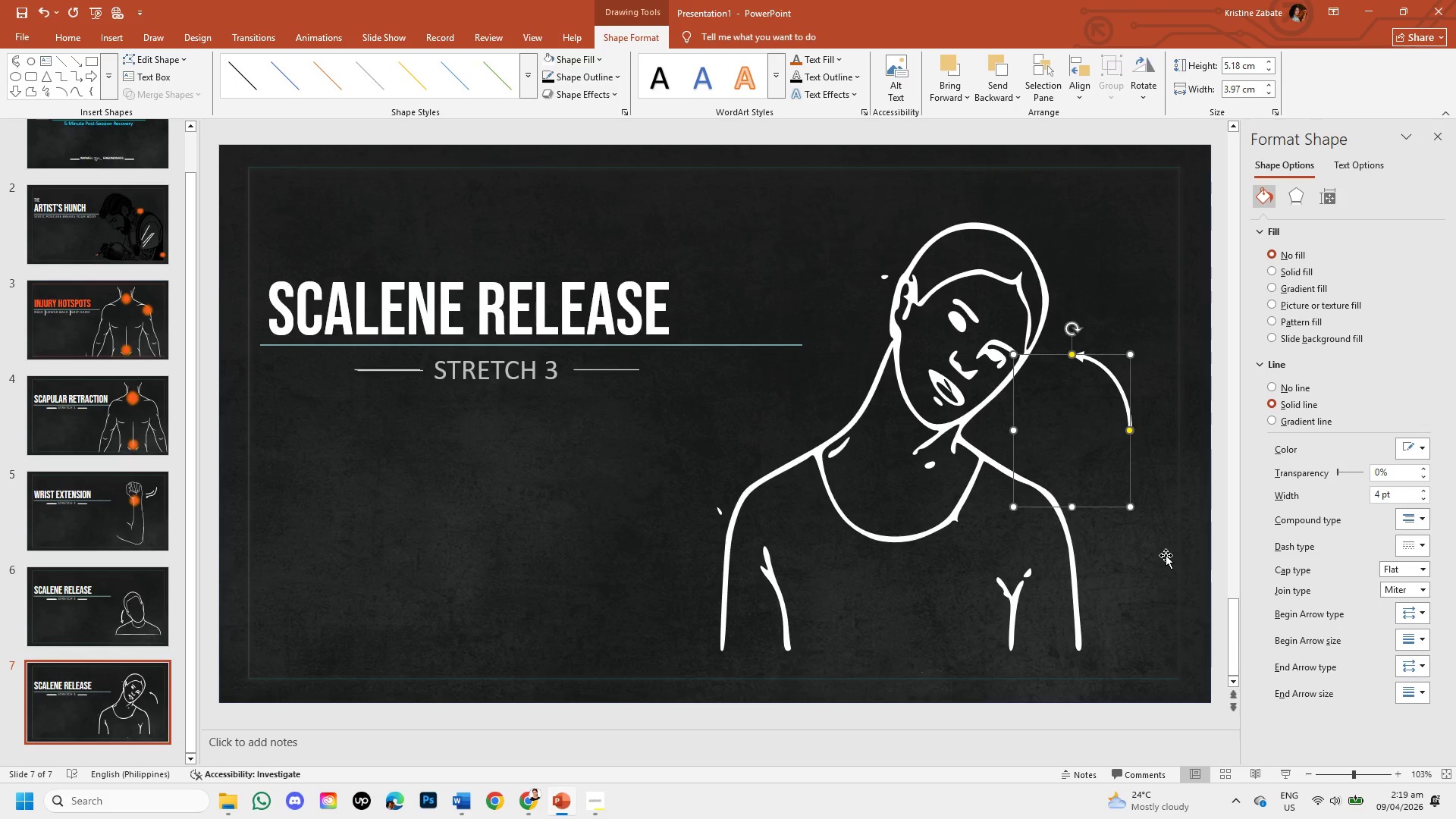 
left_click_drag(start_coordinate=[1159, 547], to_coordinate=[1127, 424])
 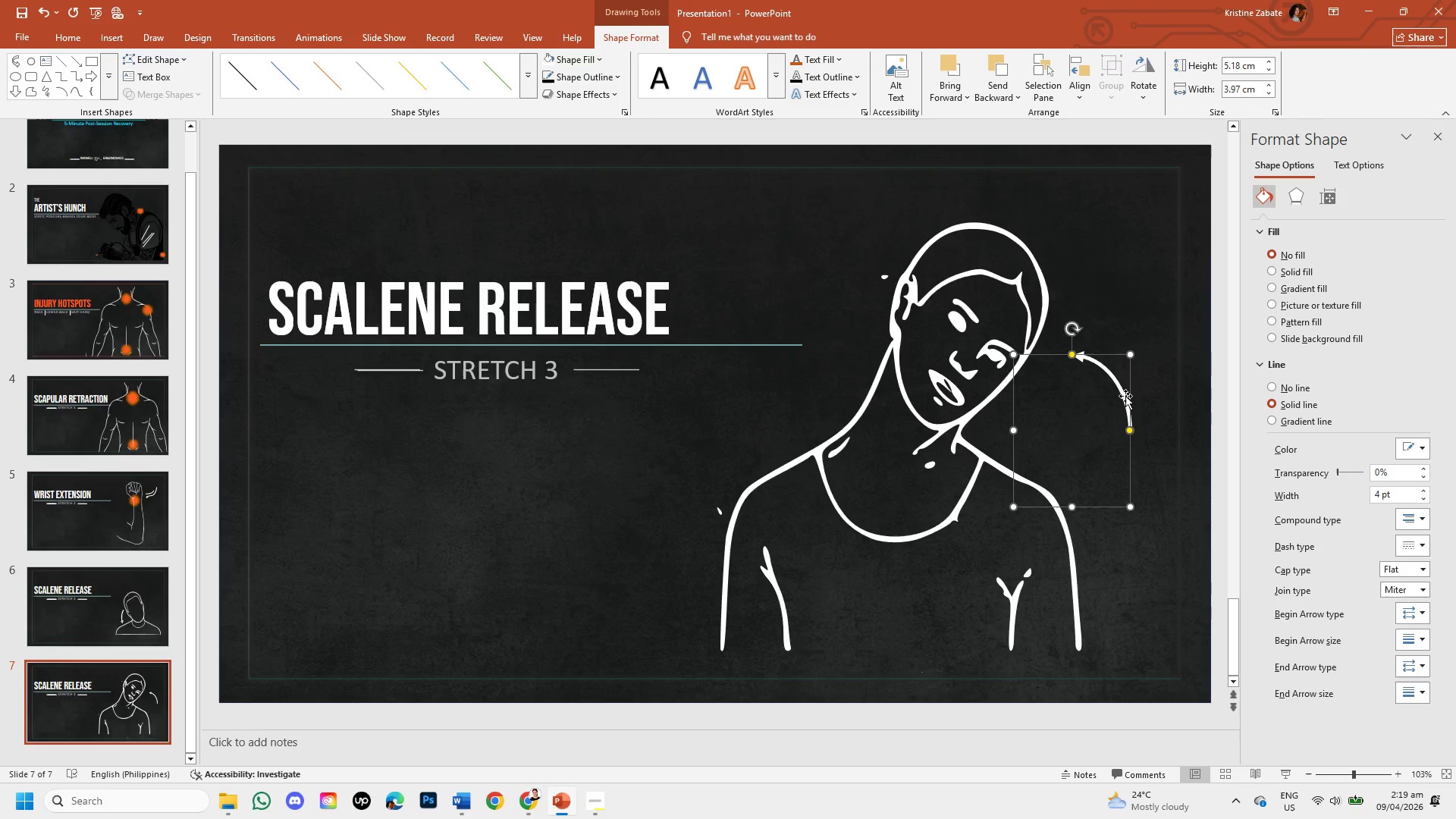 
left_click([1127, 424])
 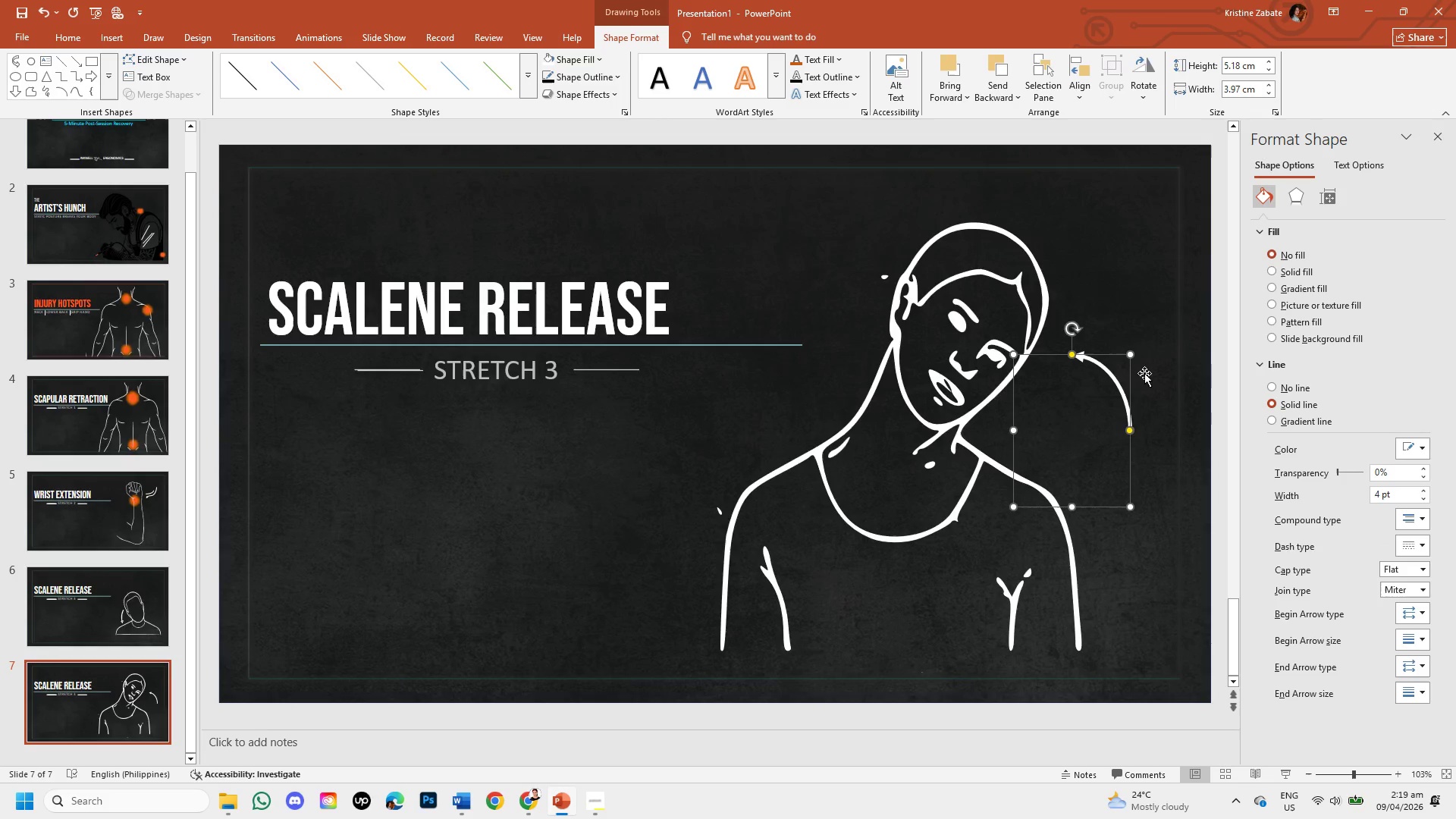 
left_click_drag(start_coordinate=[1150, 384], to_coordinate=[1119, 392])
 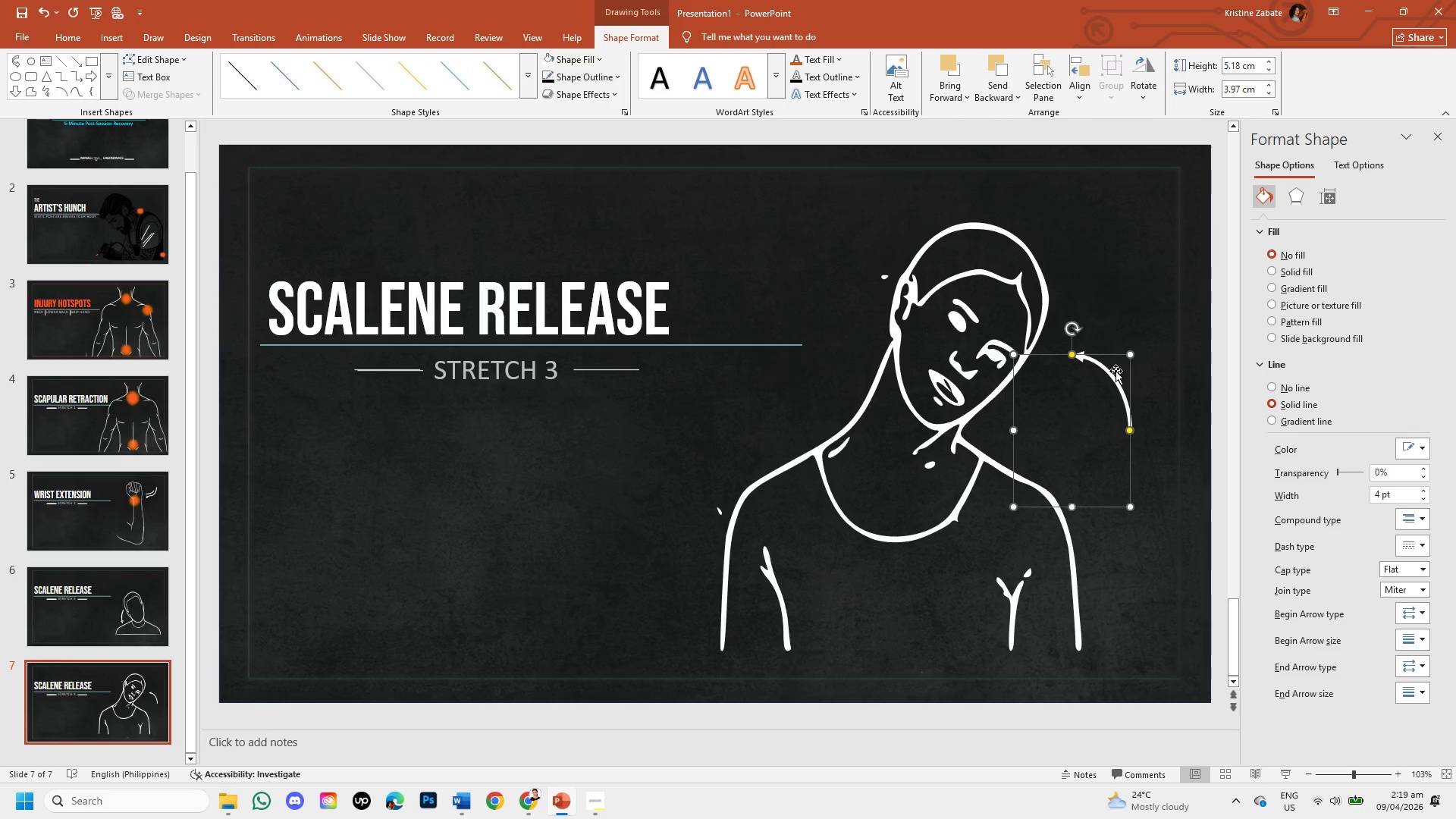 
left_click([1119, 392])
 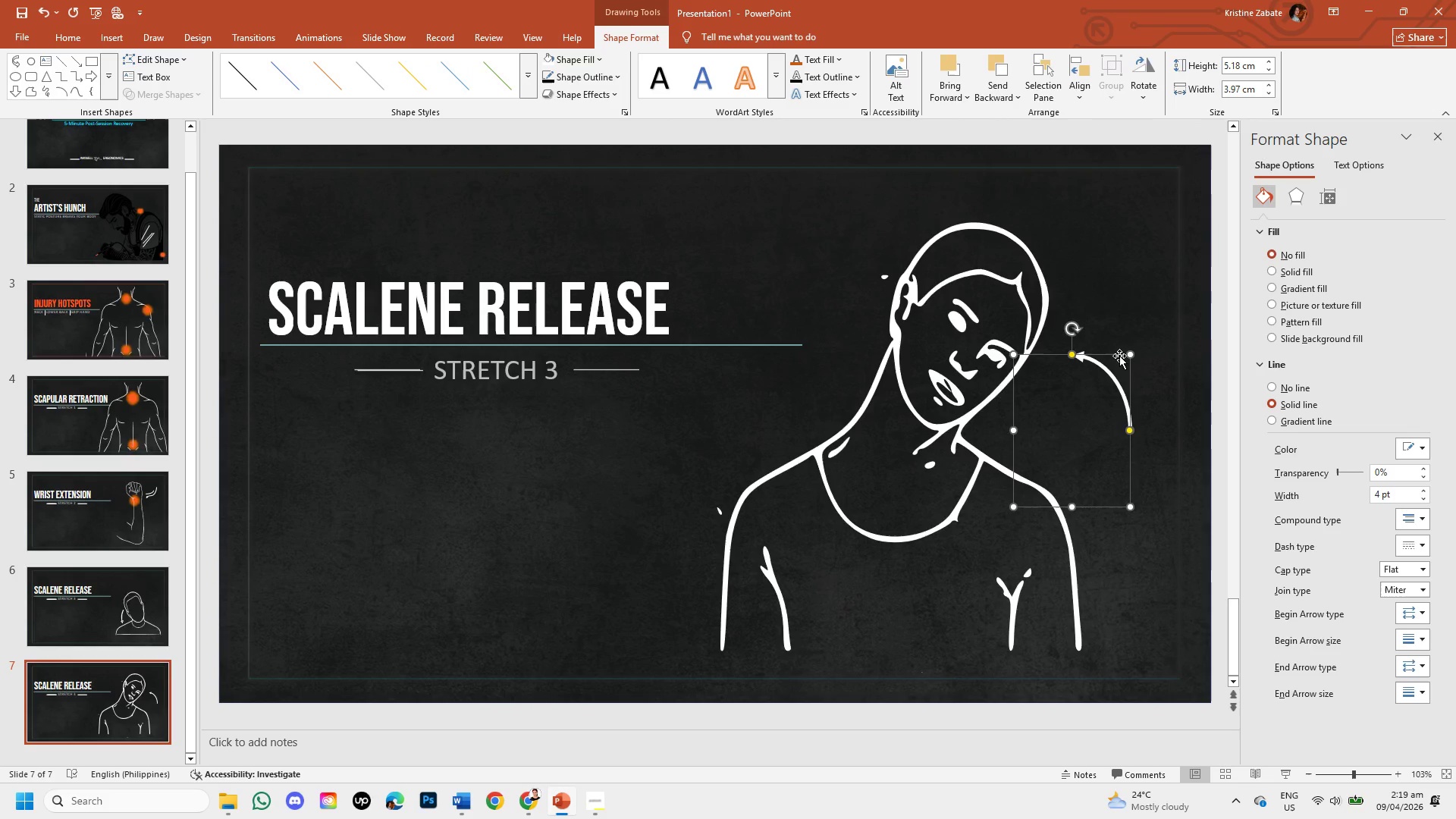 
wait(12.48)
 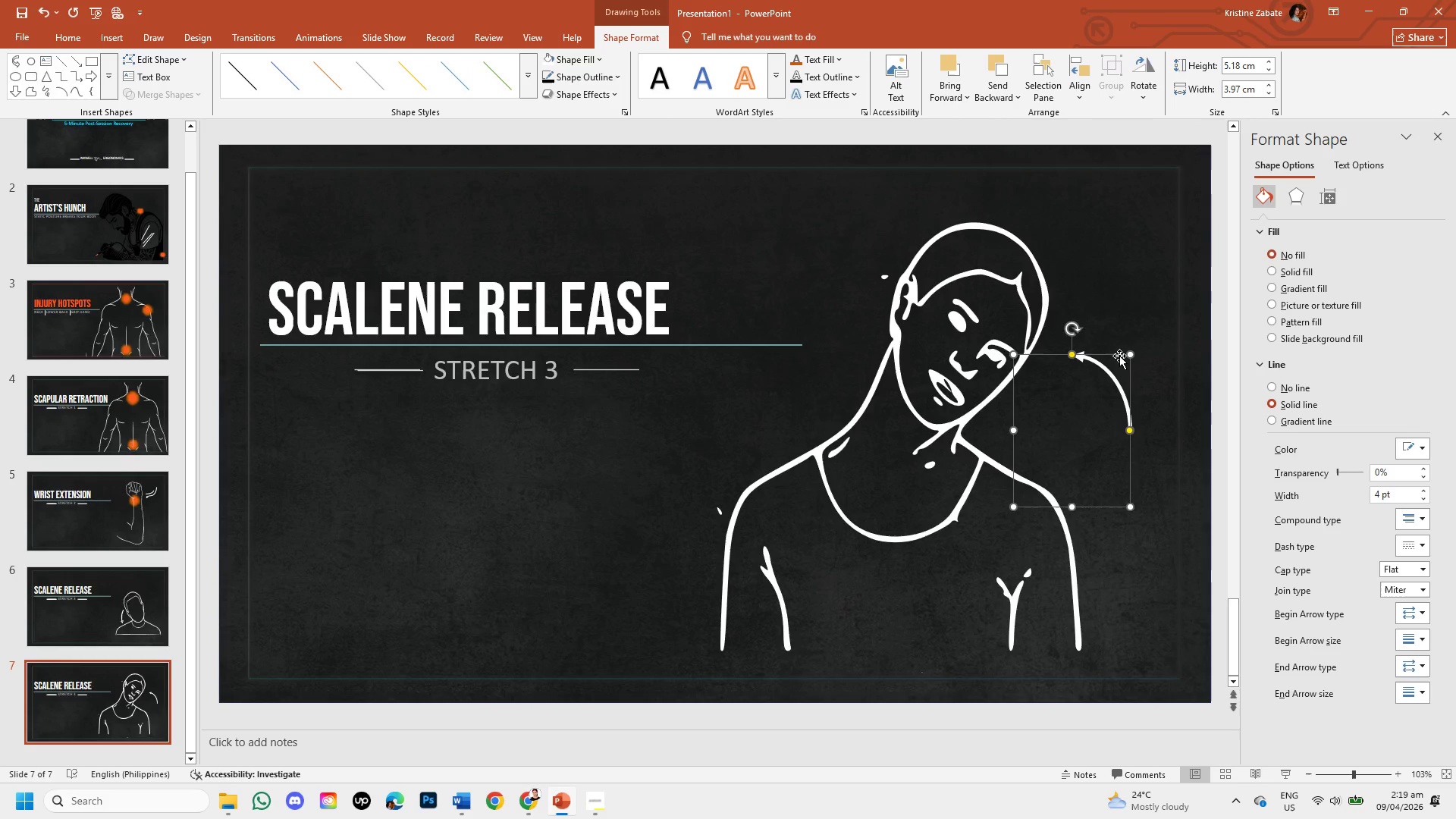 
left_click([959, 324])
 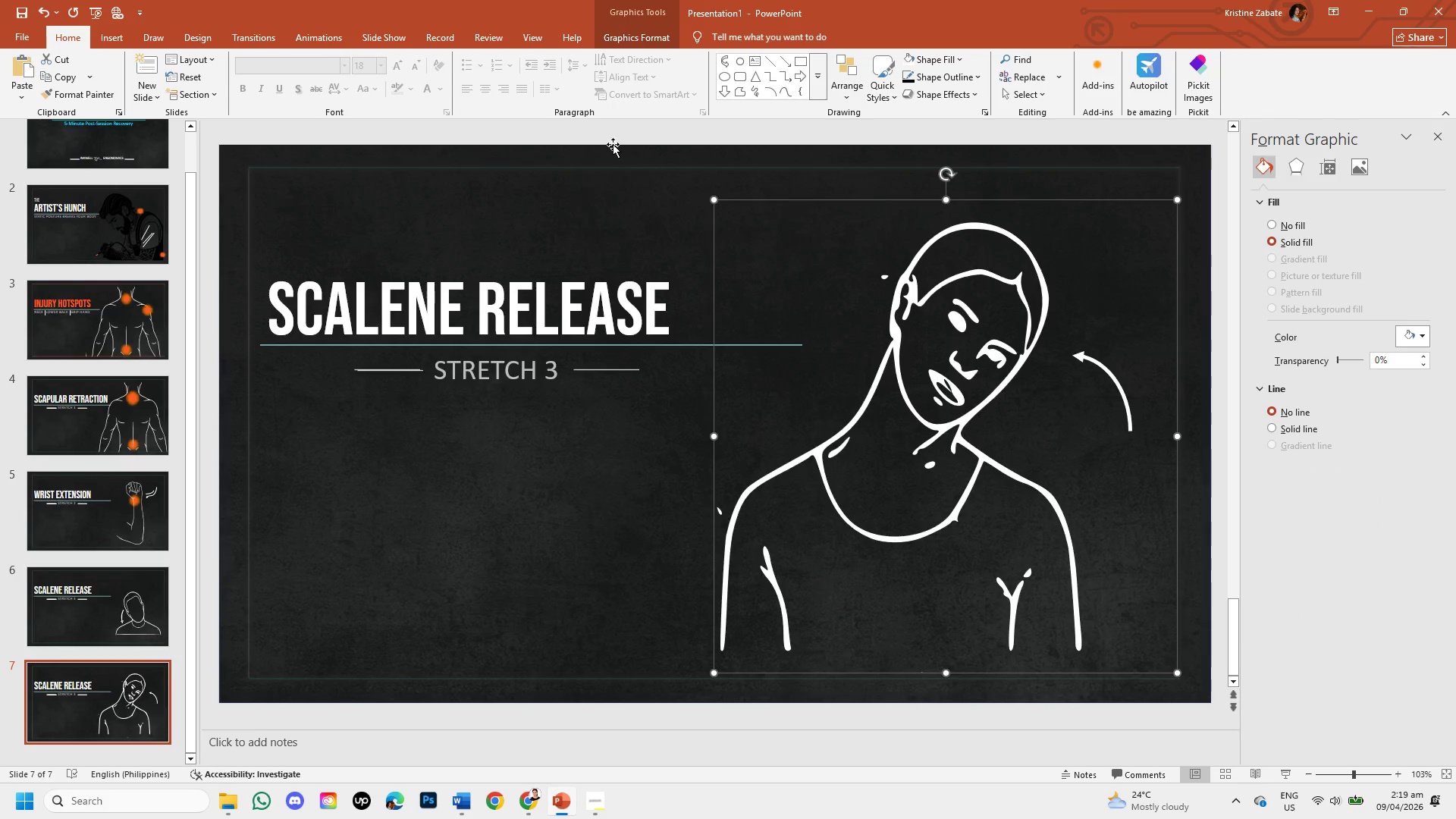 
left_click([667, 38])
 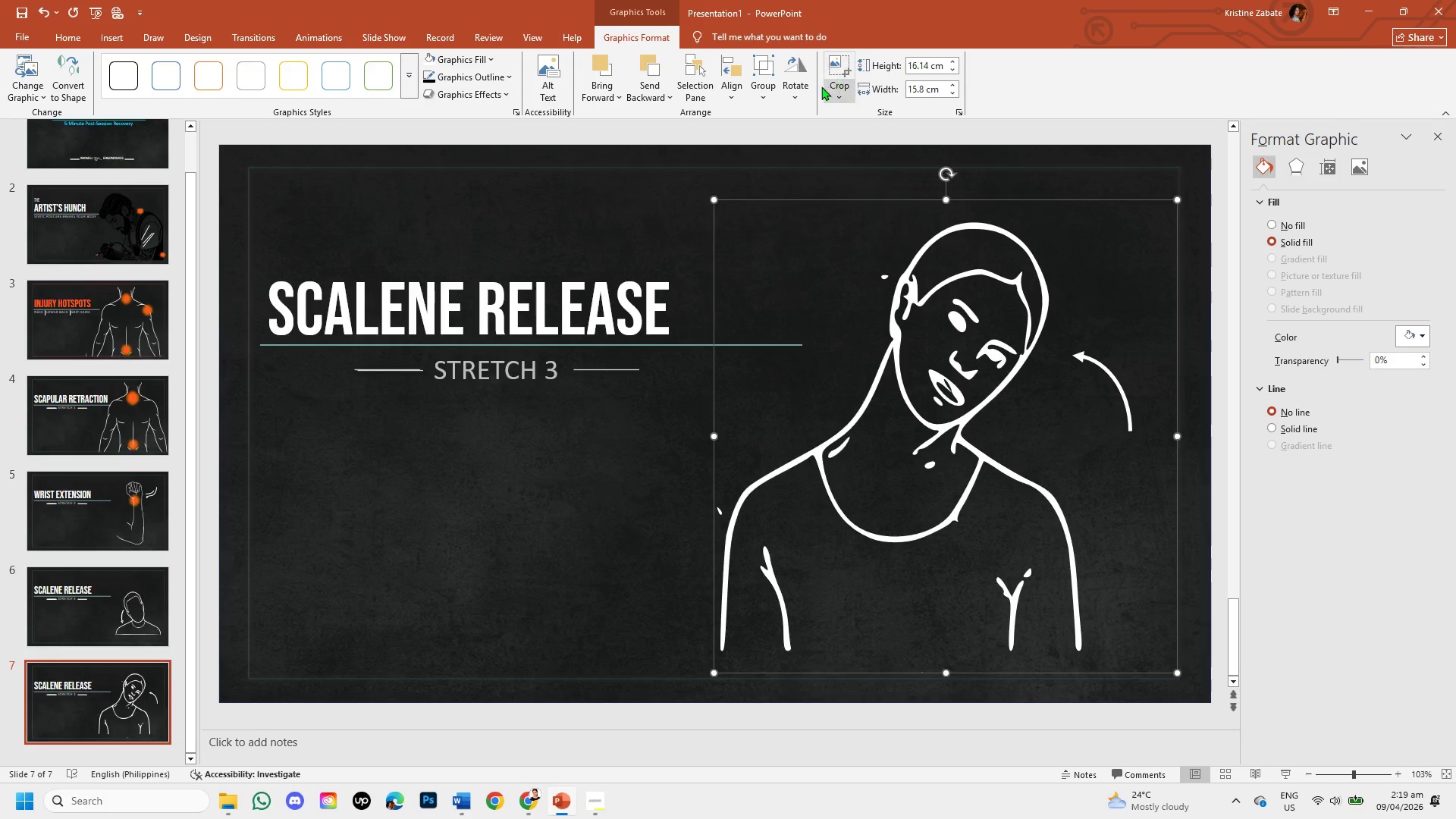 
left_click([800, 94])
 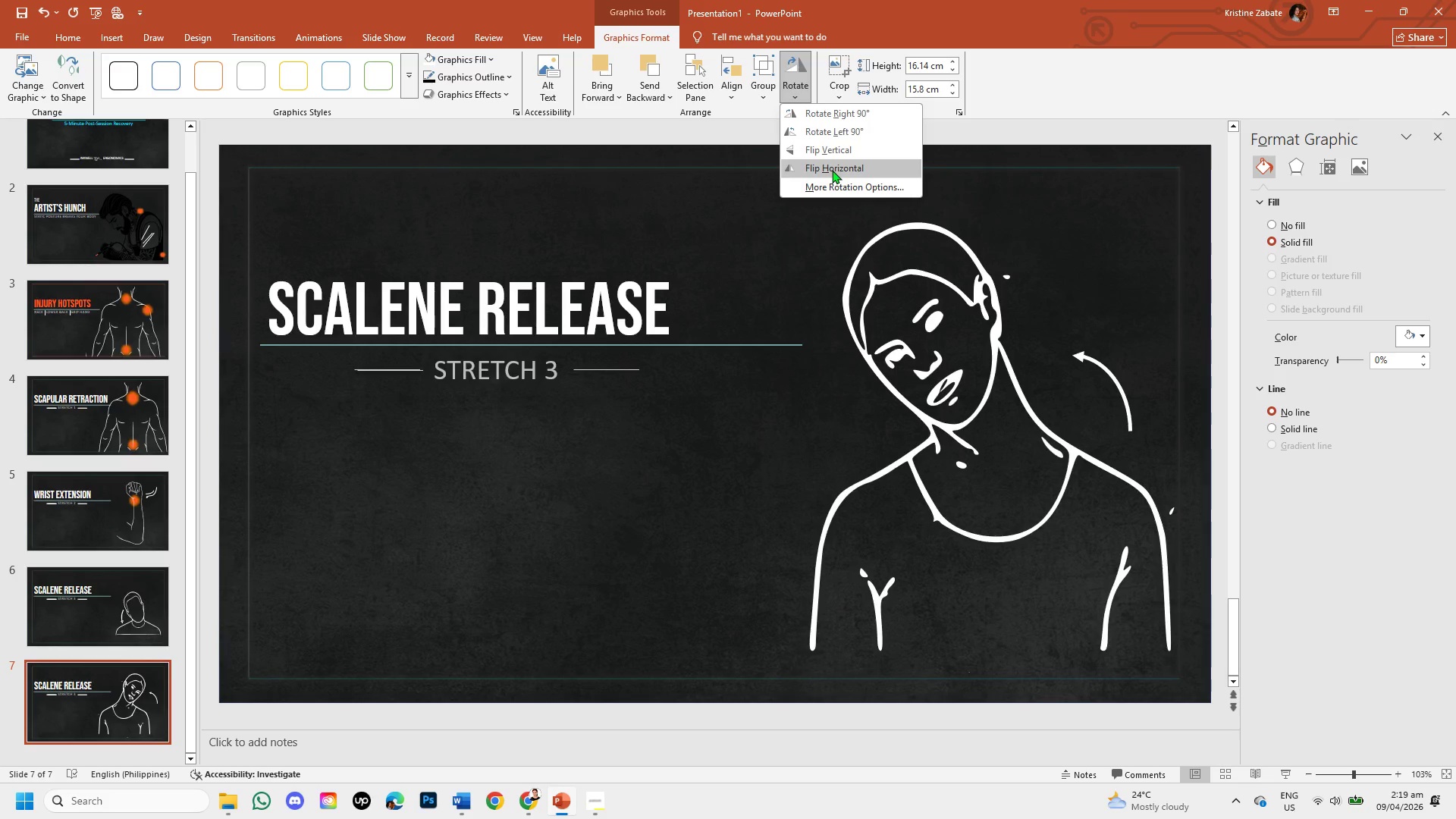 
left_click([832, 170])
 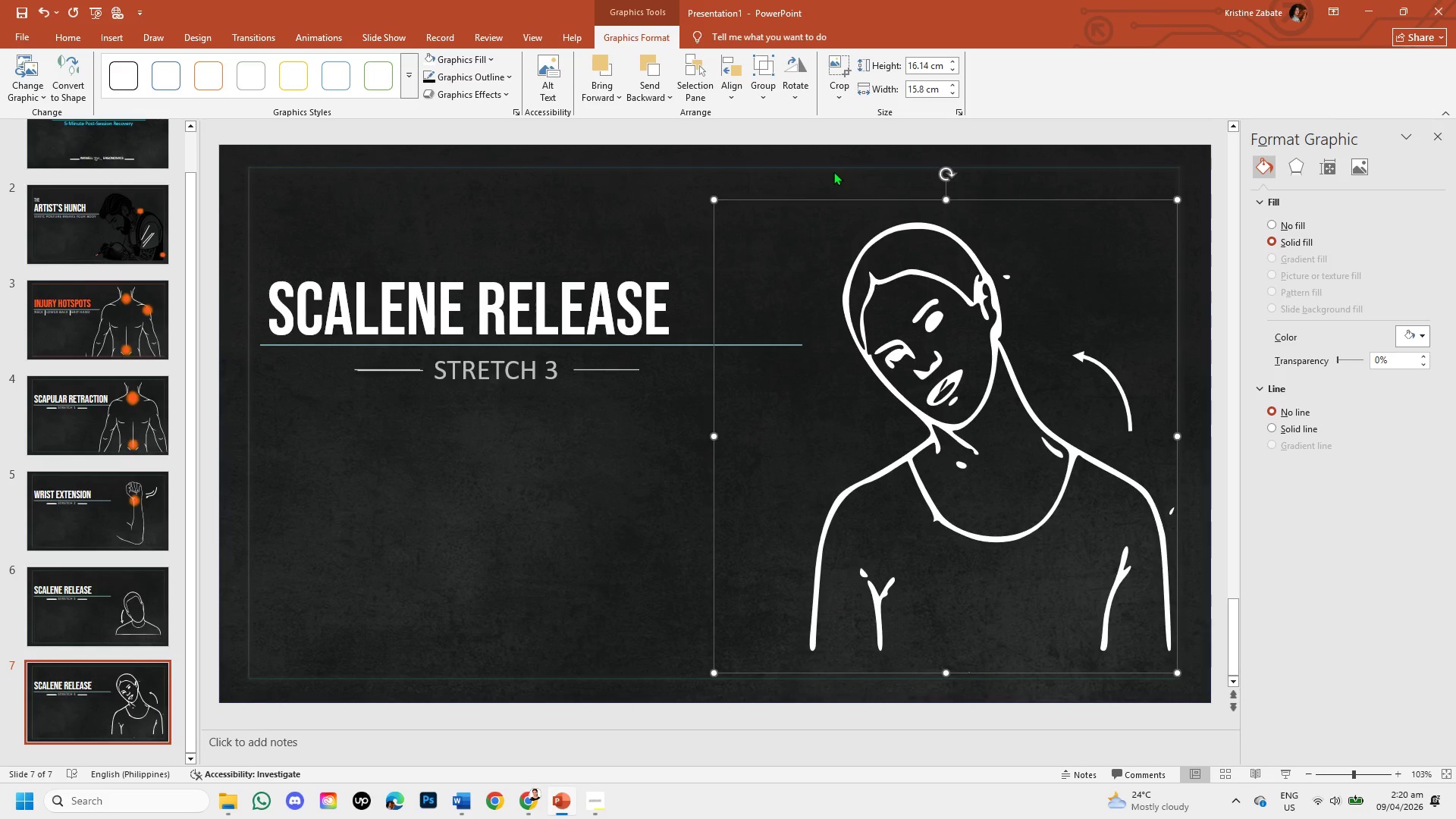 
wait(6.31)
 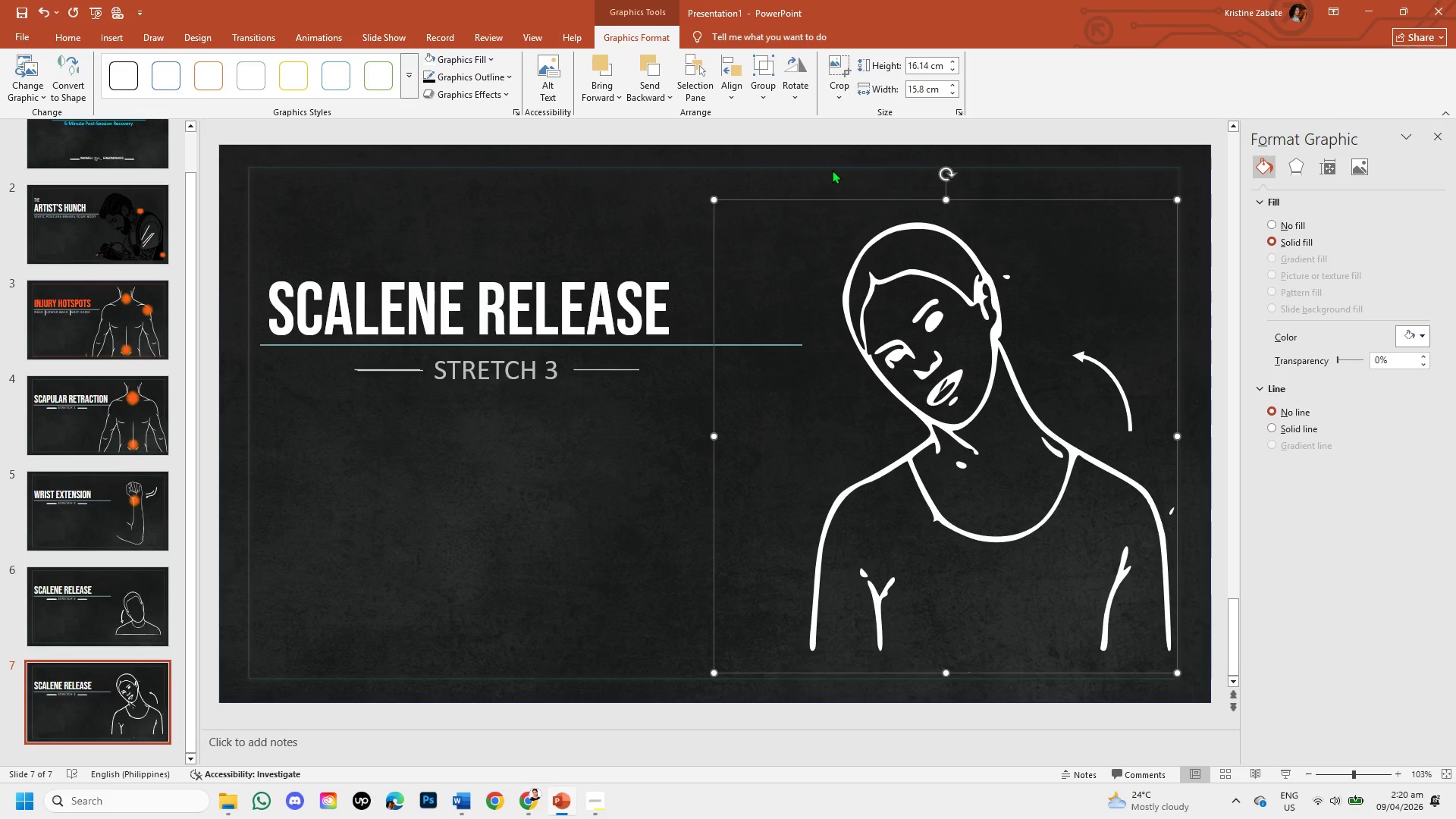 
left_click([647, 472])
 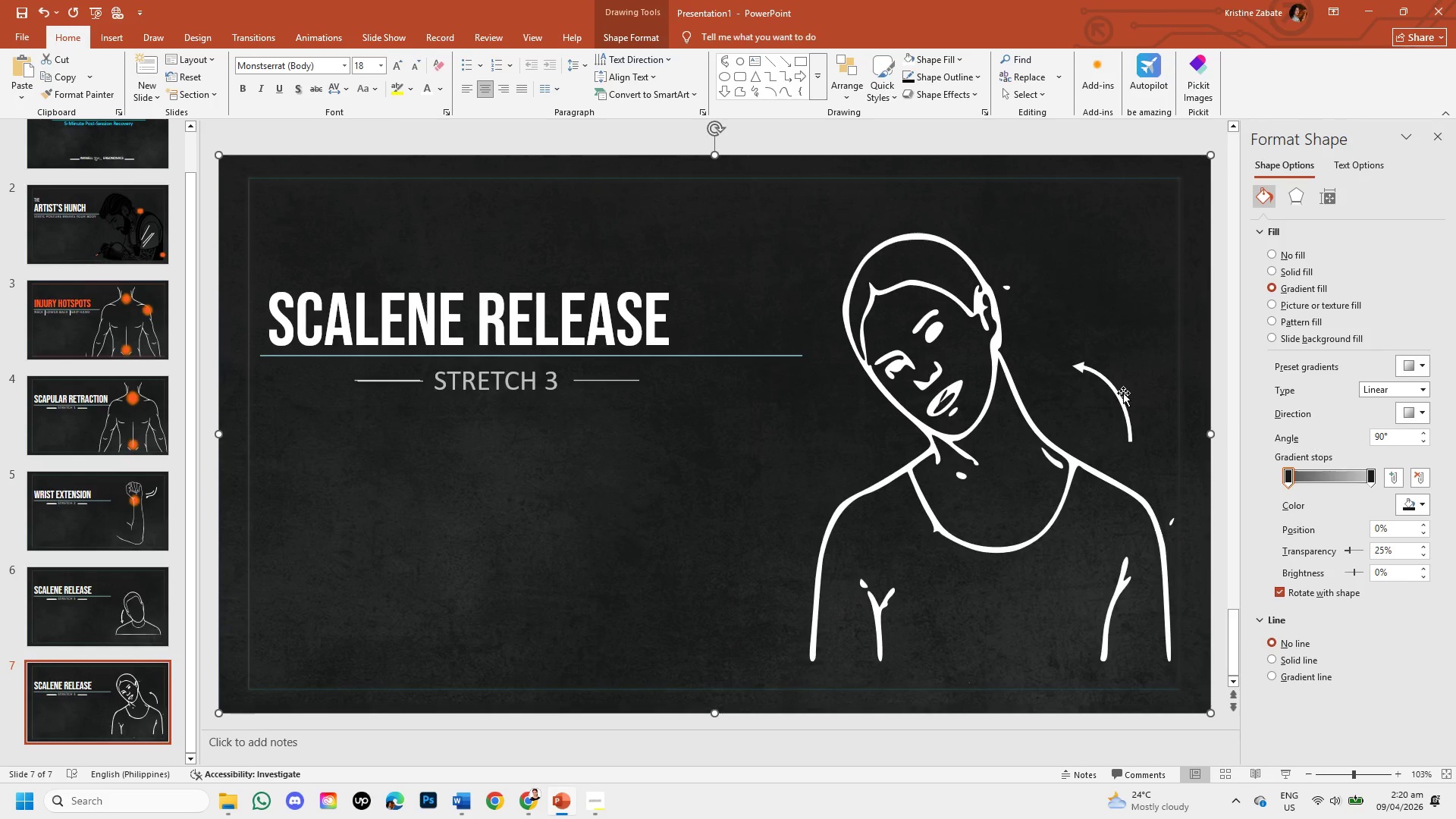 
left_click([1119, 391])
 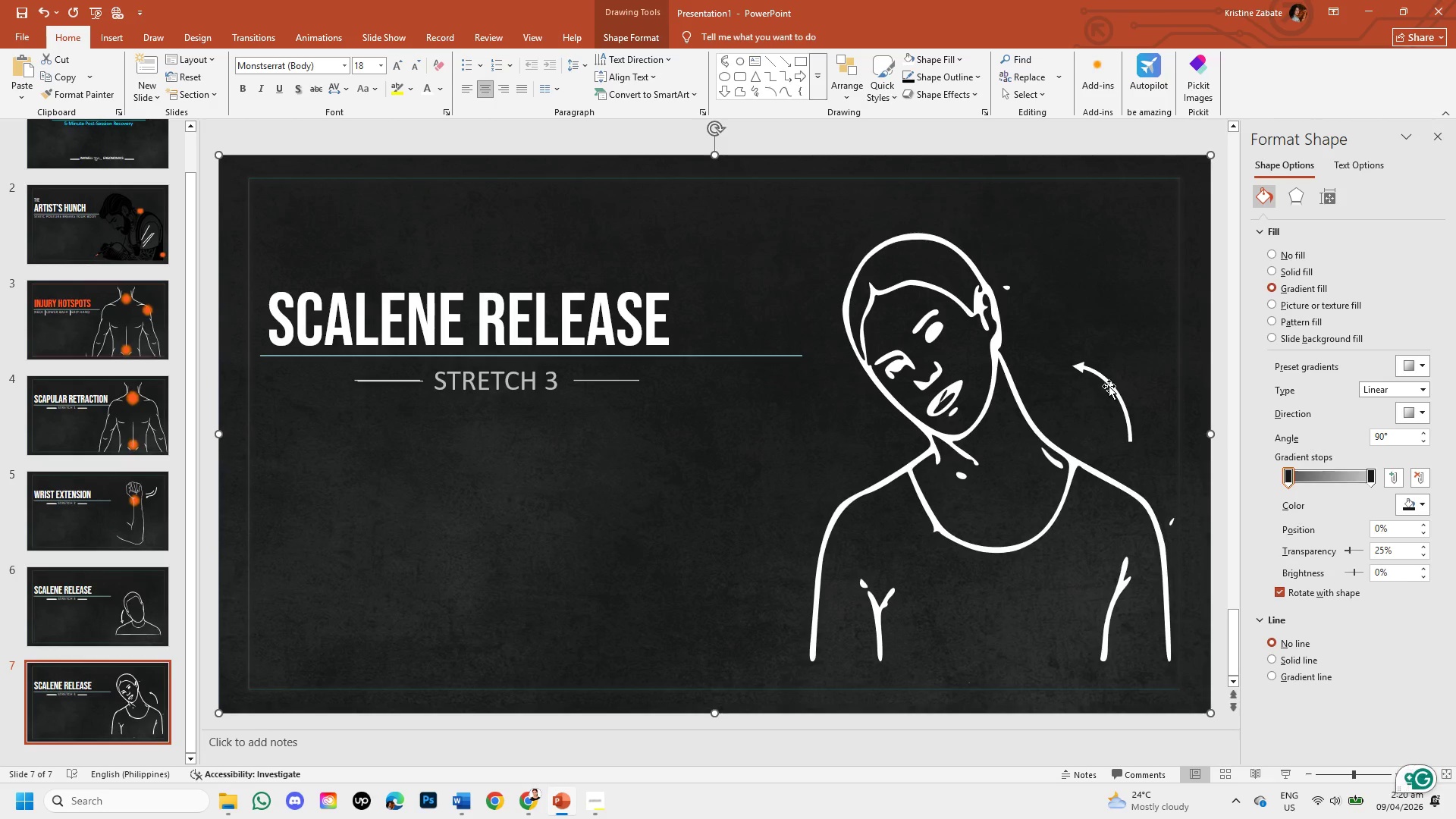 
left_click([1113, 385])
 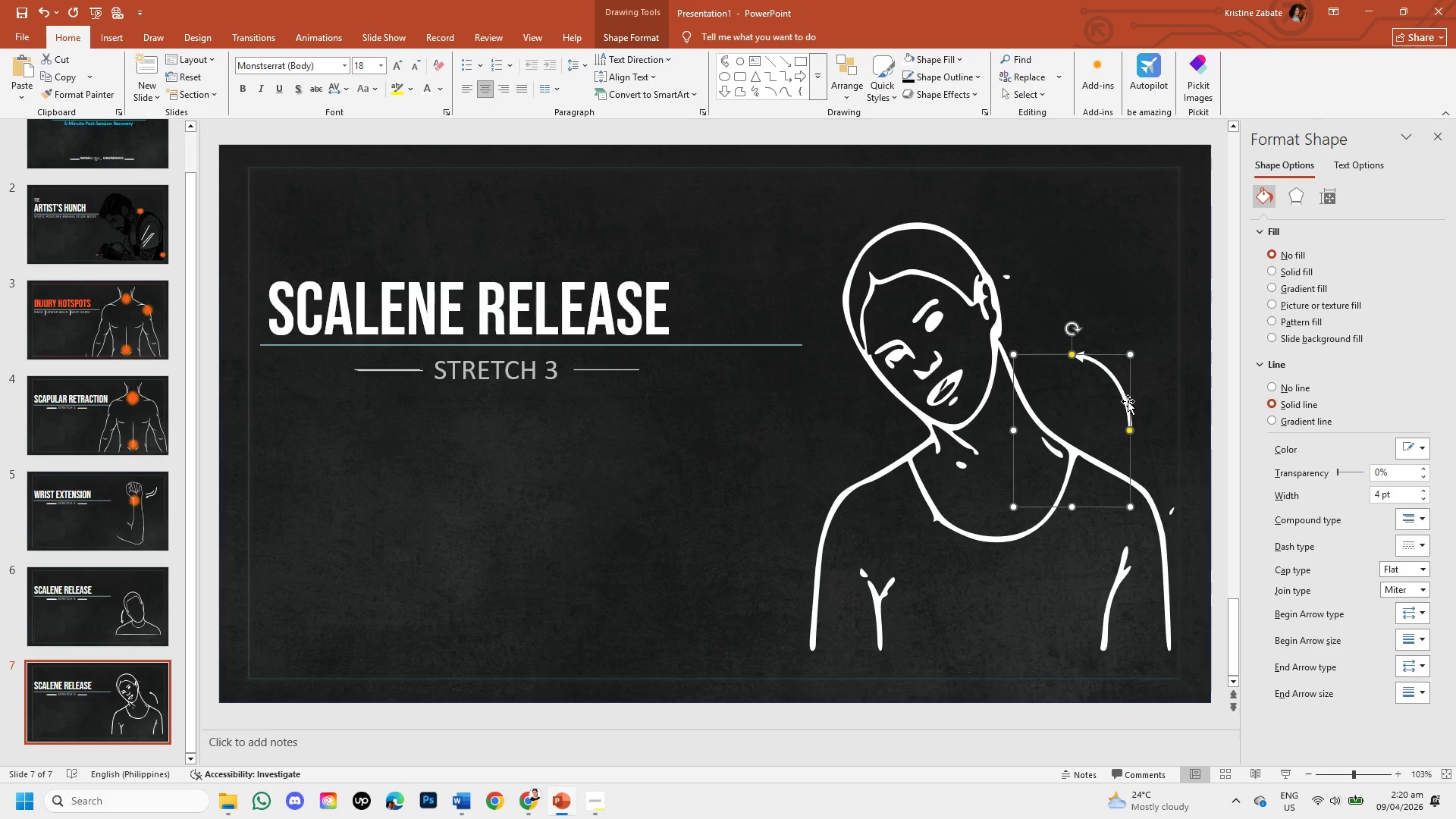 
left_click_drag(start_coordinate=[1129, 401], to_coordinate=[1058, 321])
 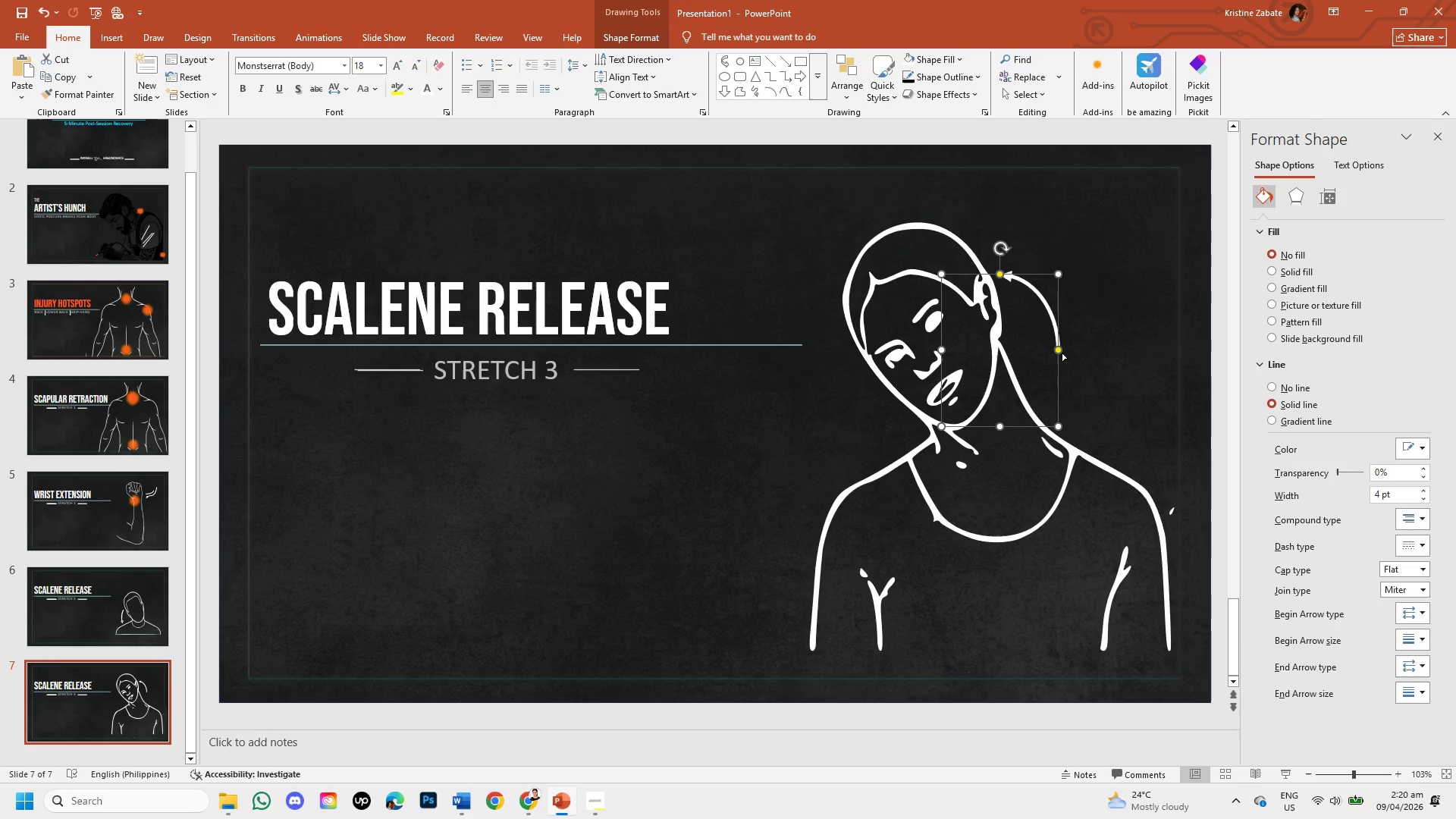 
left_click_drag(start_coordinate=[1057, 348], to_coordinate=[1124, 345])
 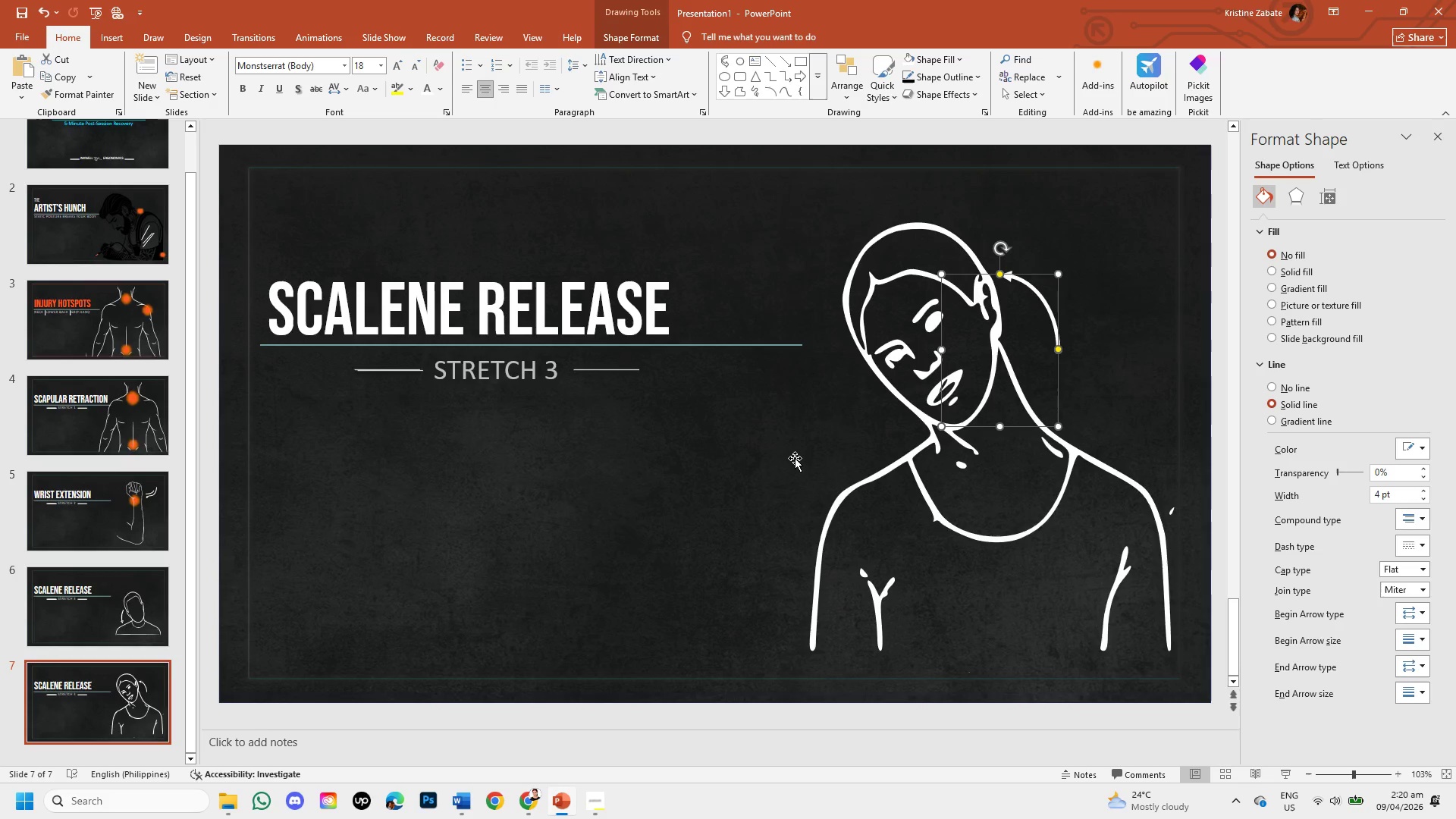 
left_click([793, 458])
 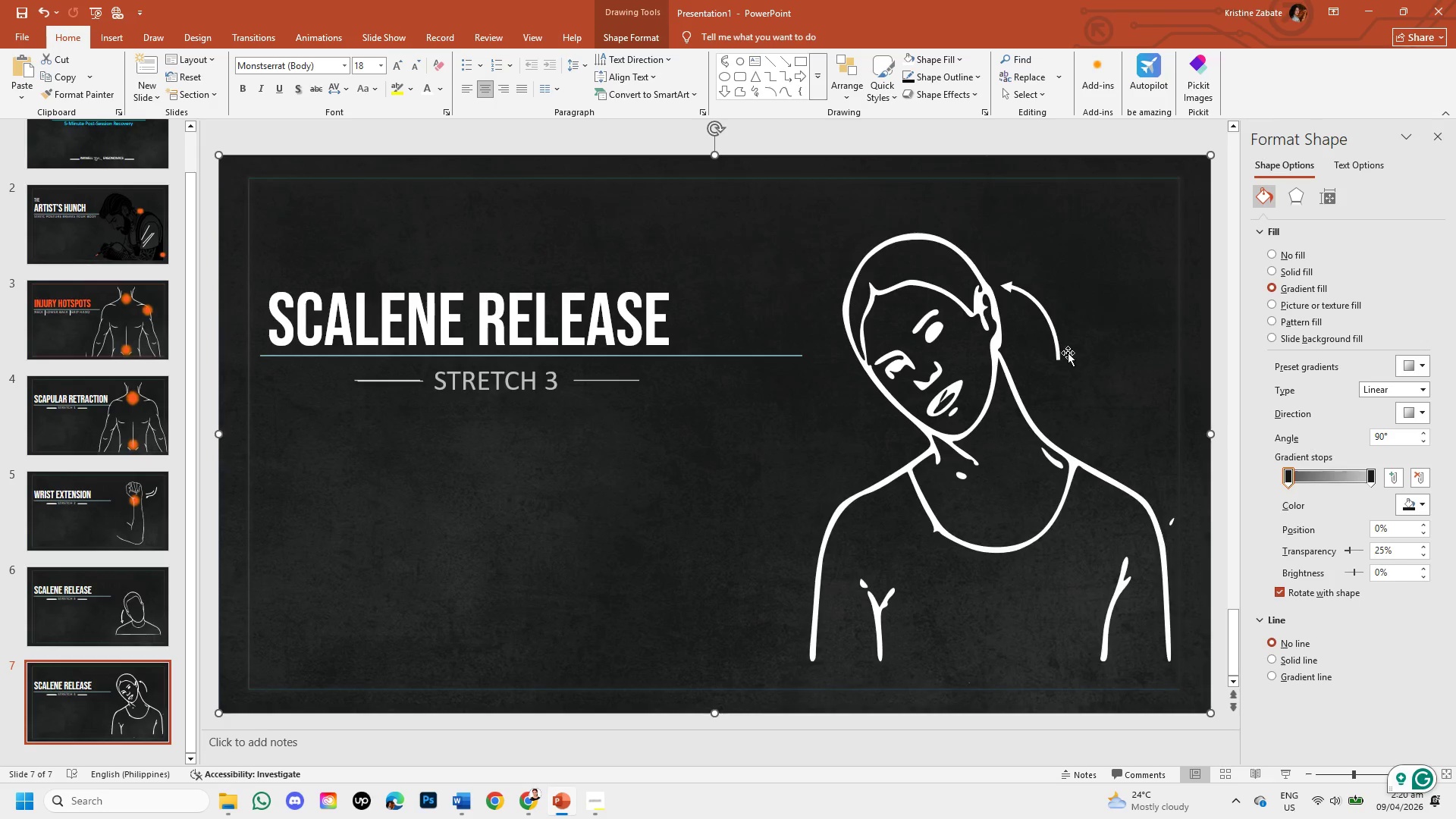 
left_click([1058, 350])
 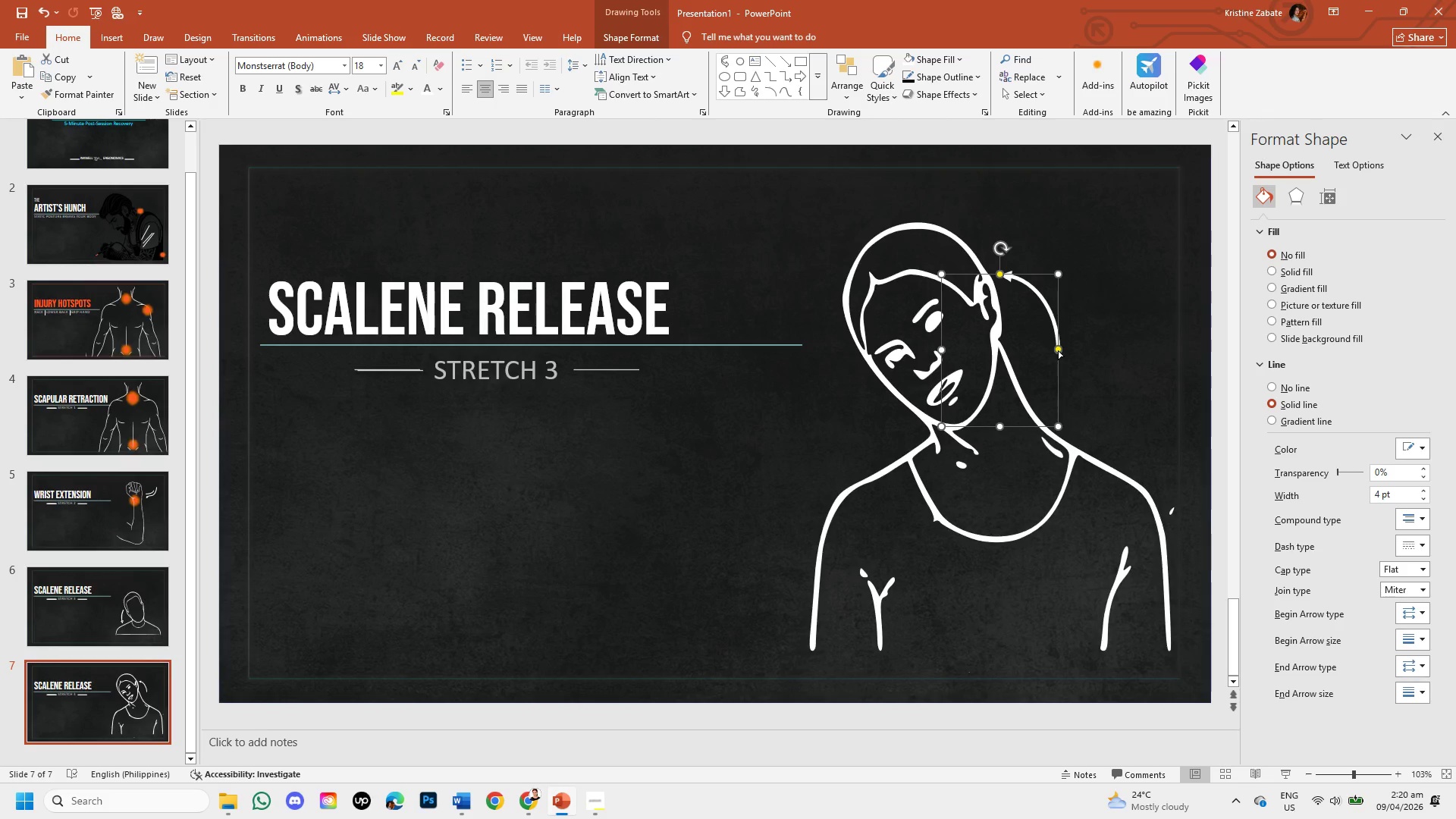 
key(Control+C)
 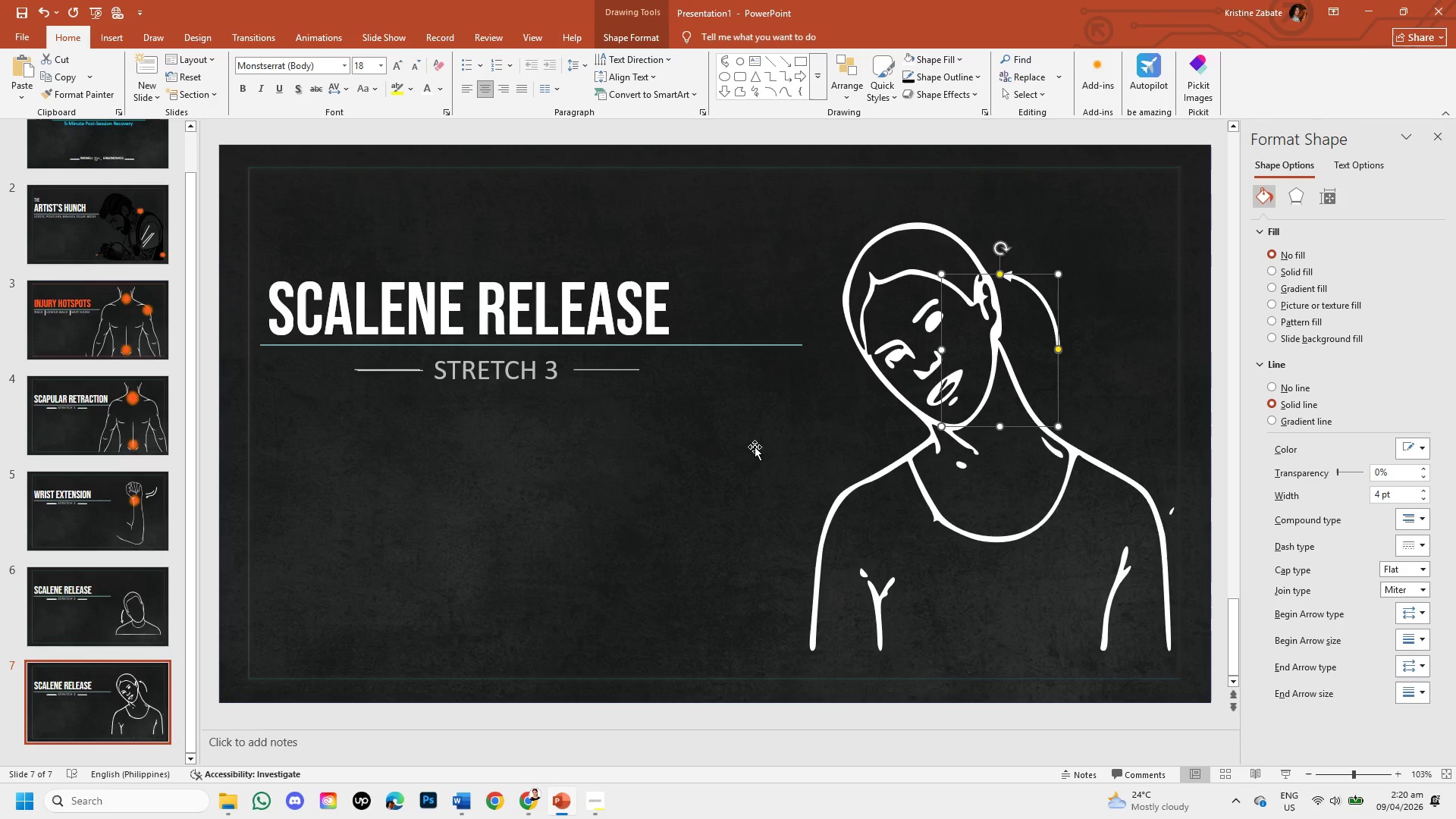 
left_click([755, 447])
 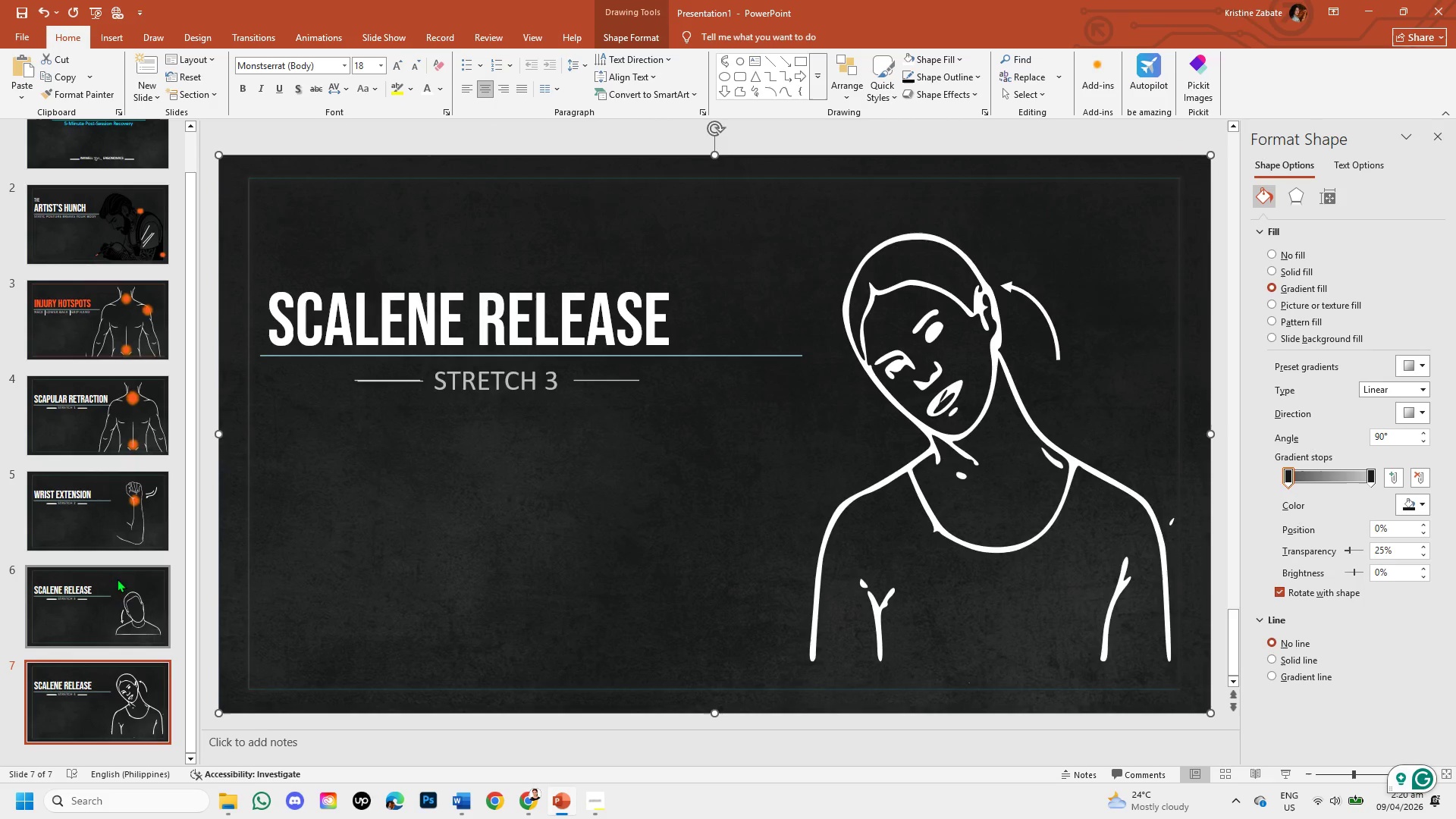 
left_click([115, 601])
 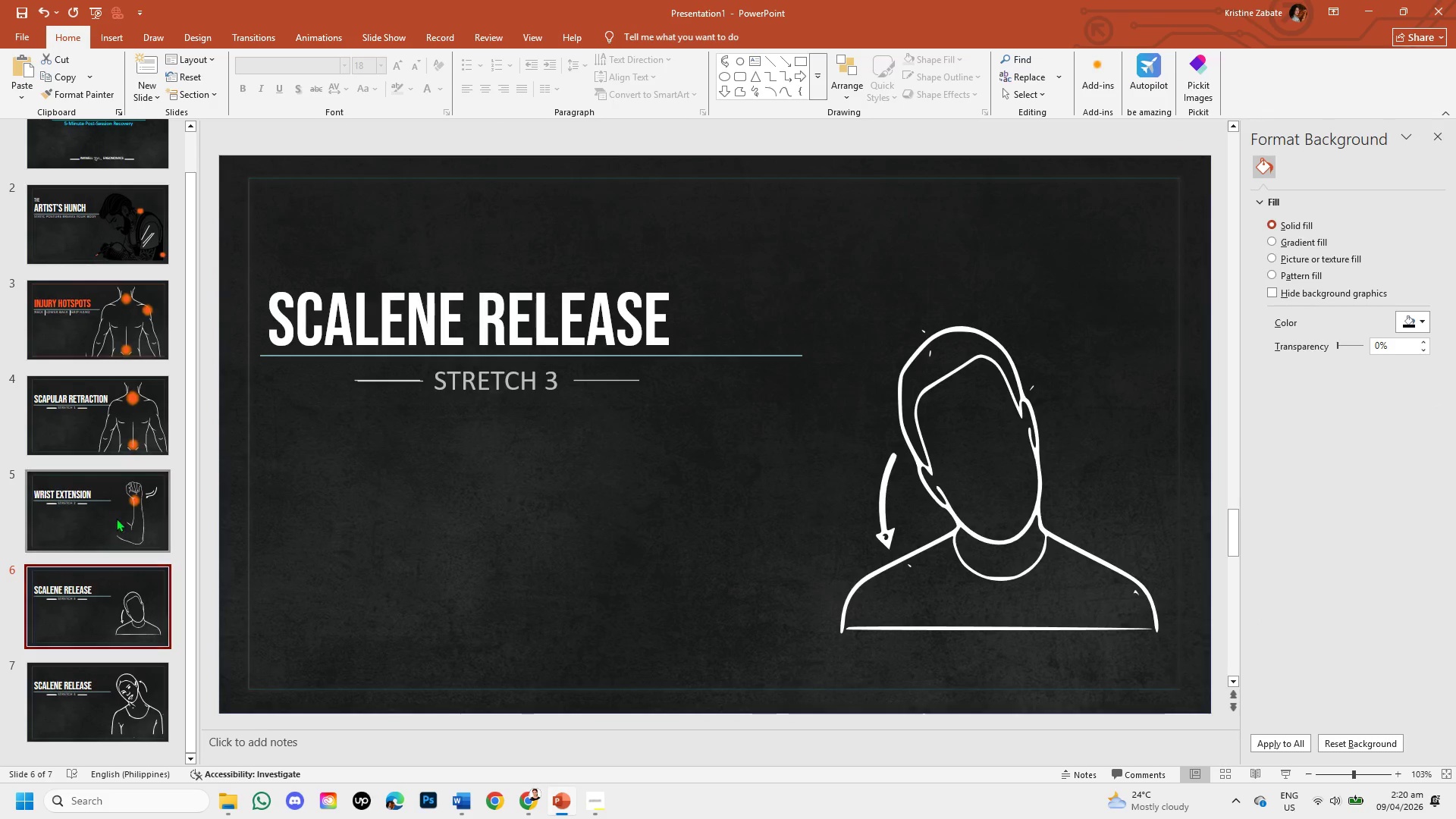 
left_click([116, 507])
 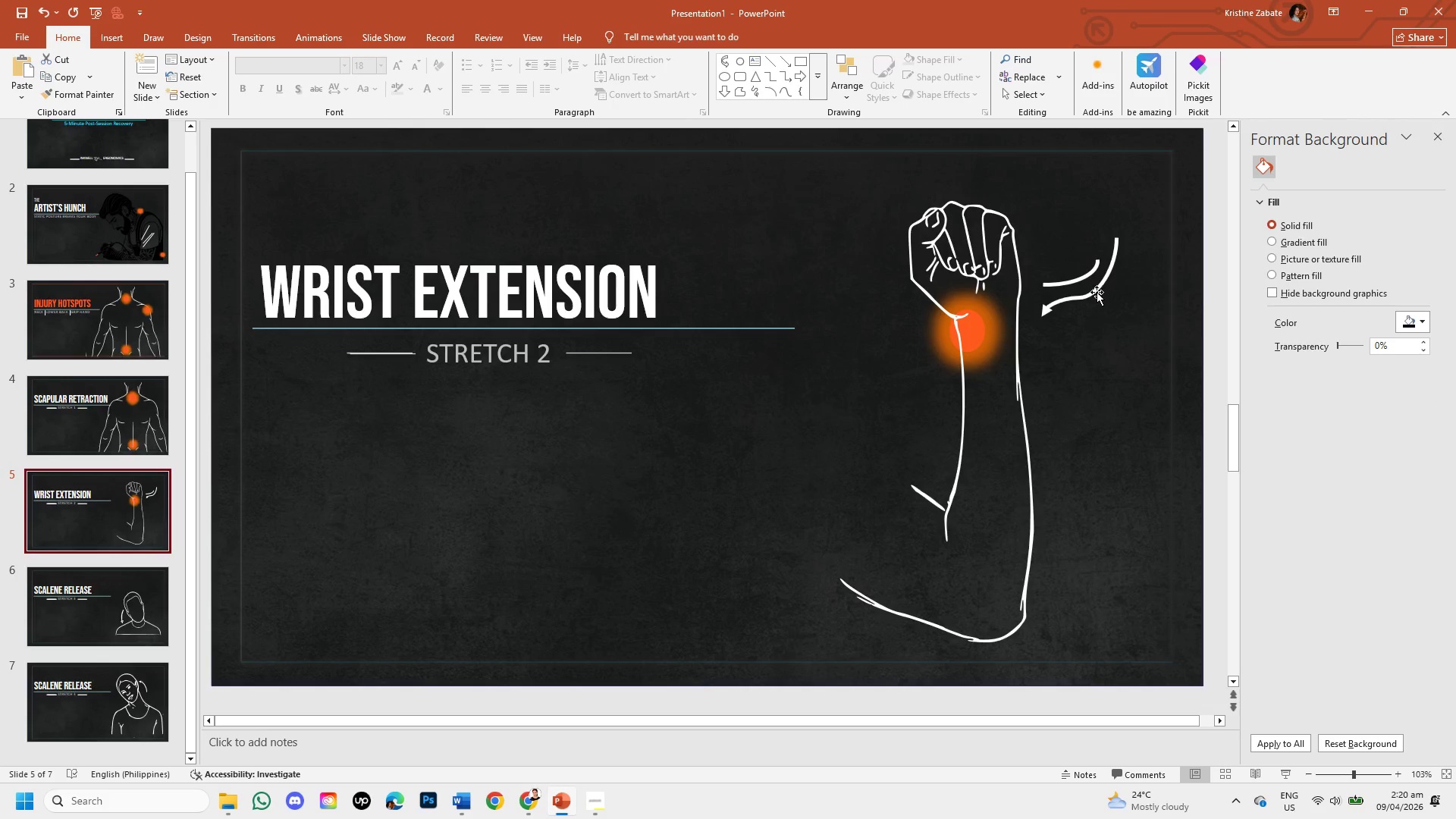 
left_click([1097, 292])
 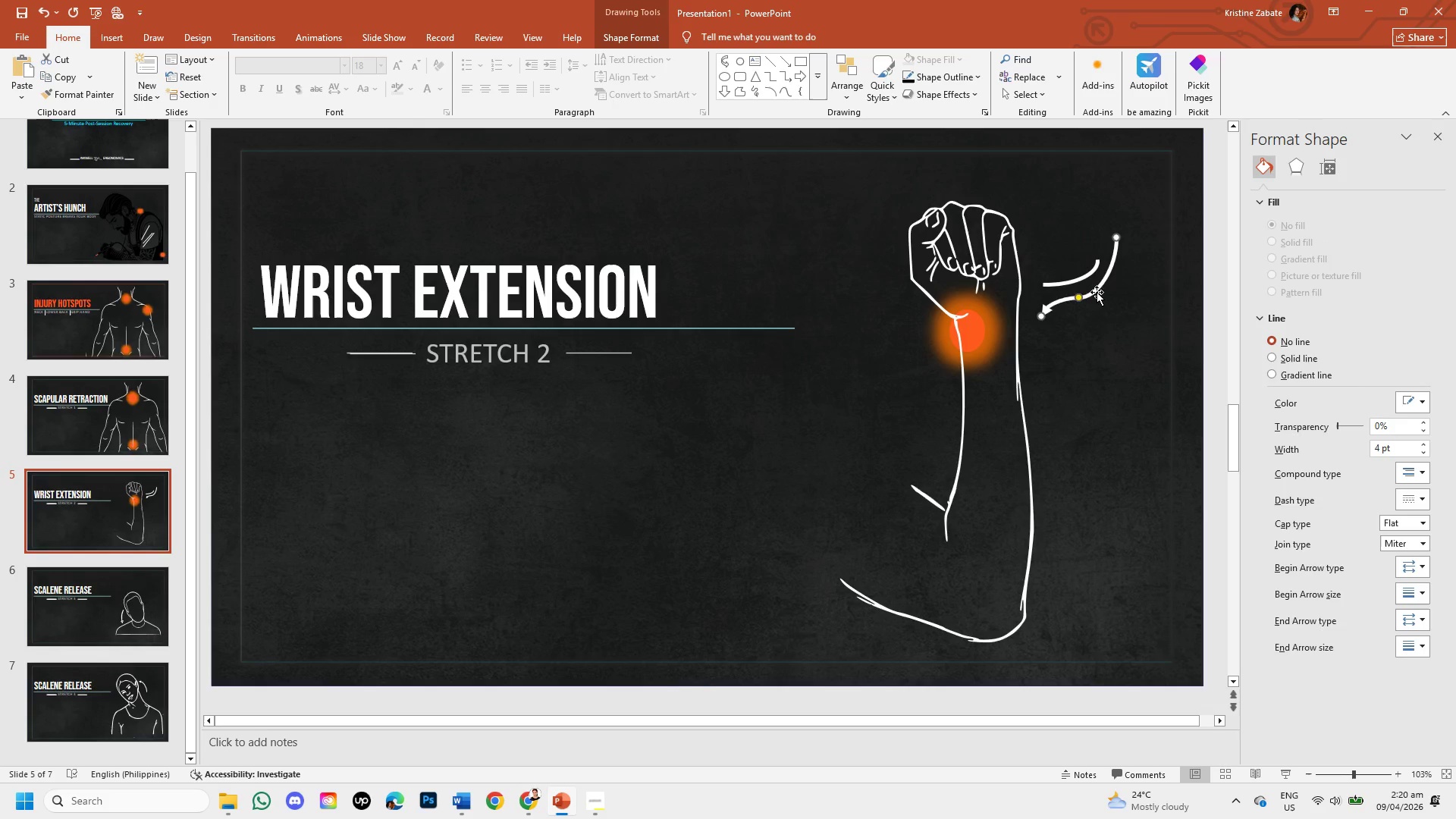 
key(Backspace)
 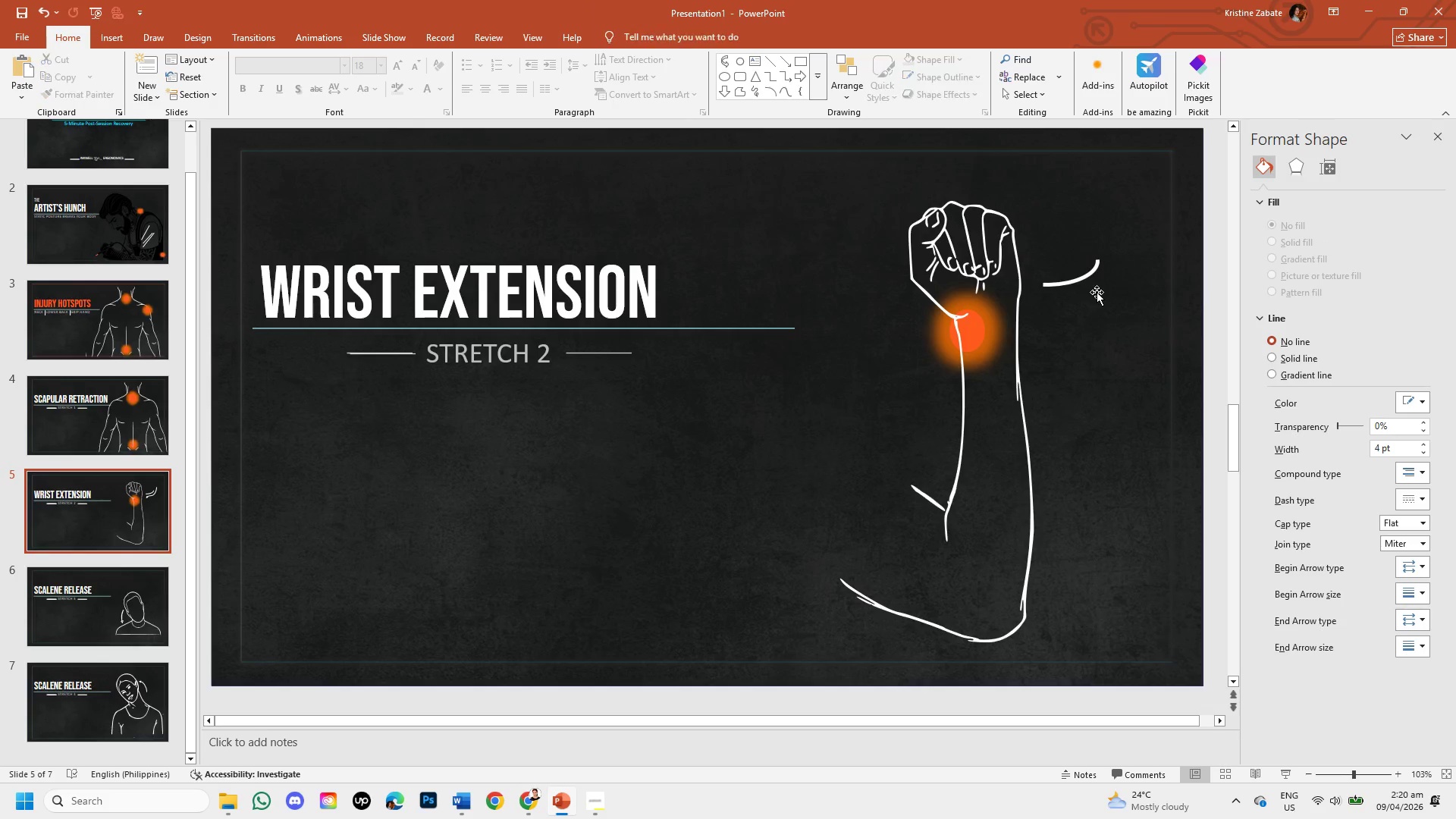 
key(Control+V)
 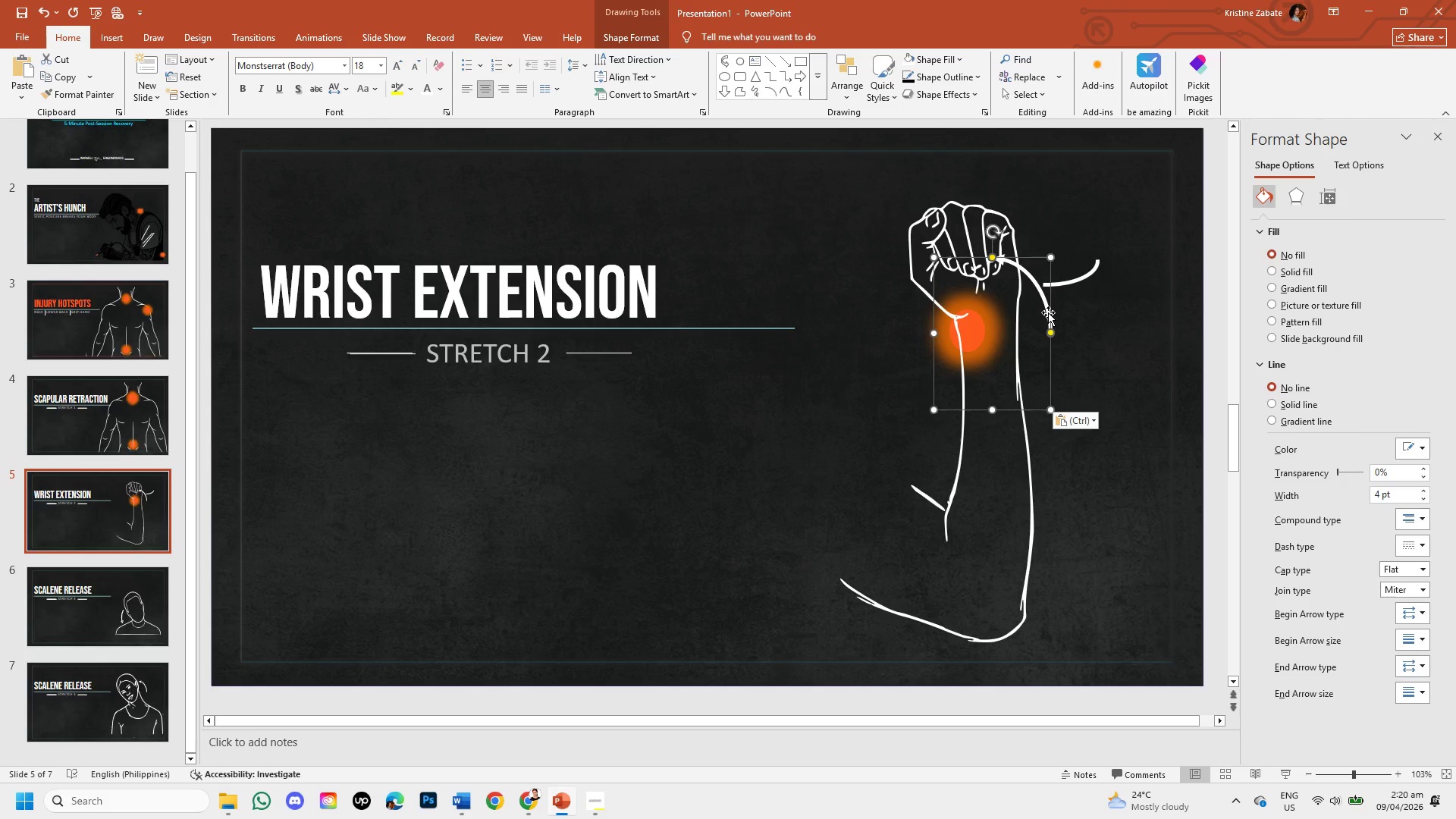 
left_click_drag(start_coordinate=[1047, 312], to_coordinate=[1092, 356])
 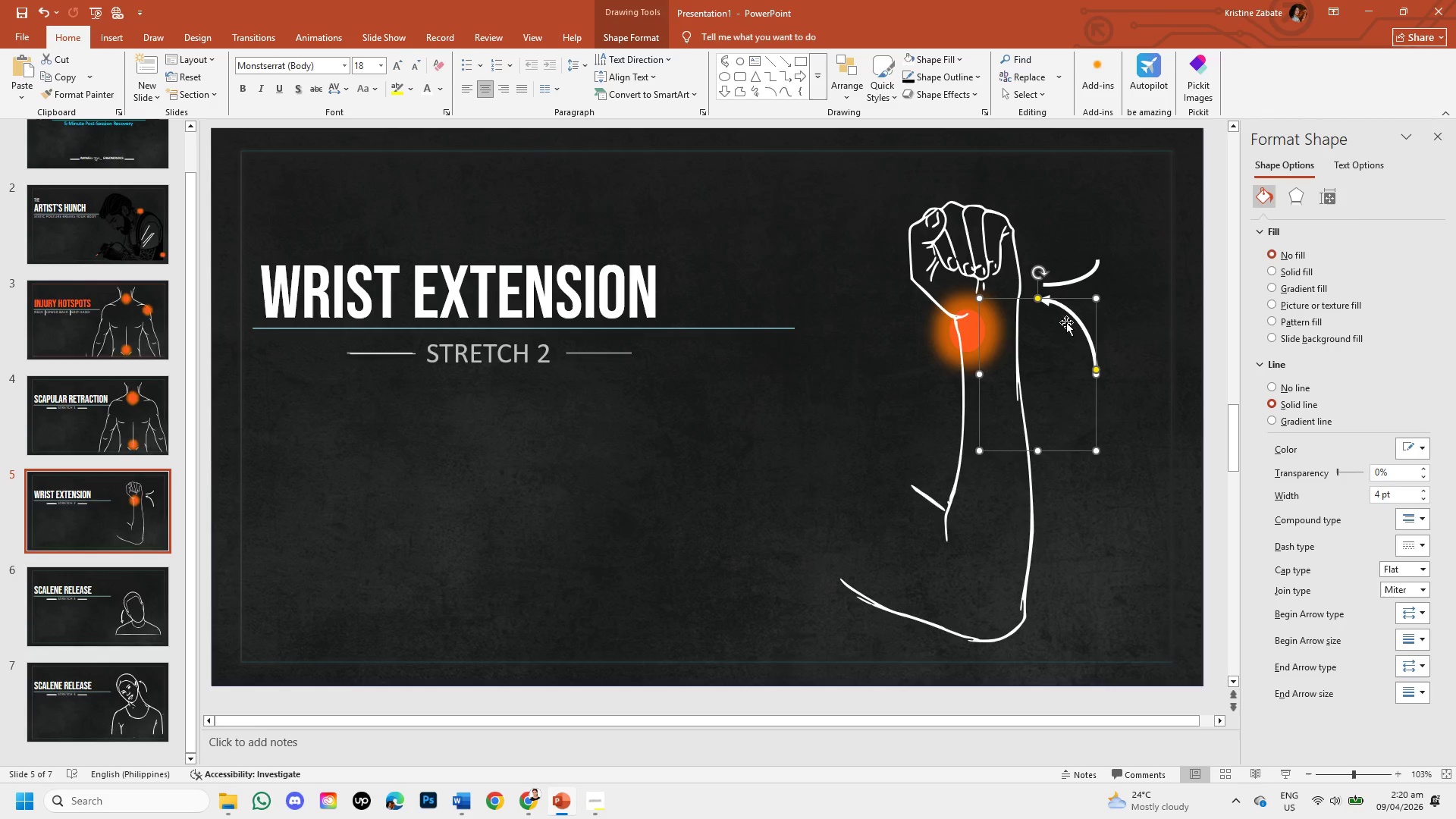 
left_click_drag(start_coordinate=[1037, 298], to_coordinate=[1037, 329])
 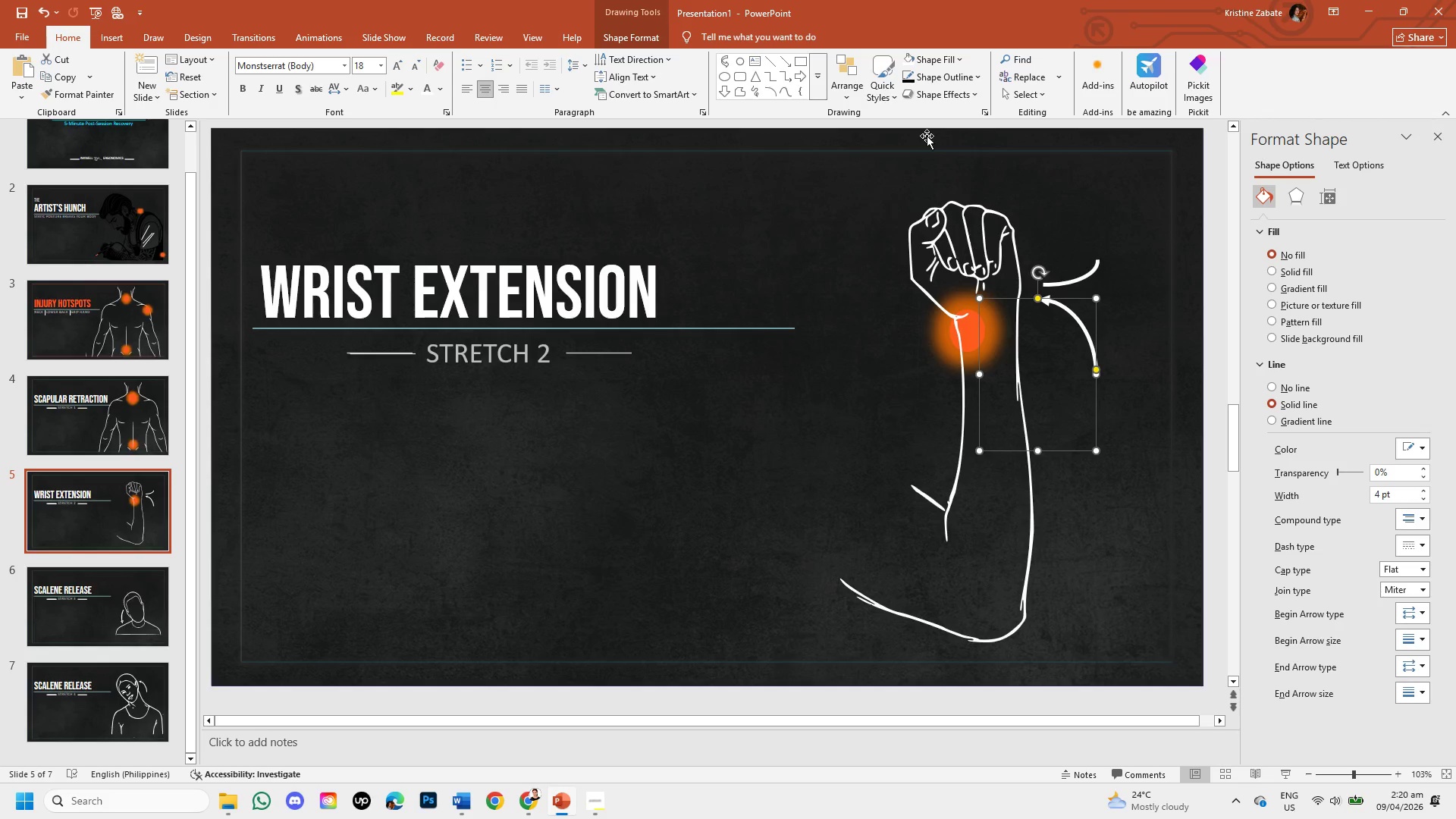 
wait(5.39)
 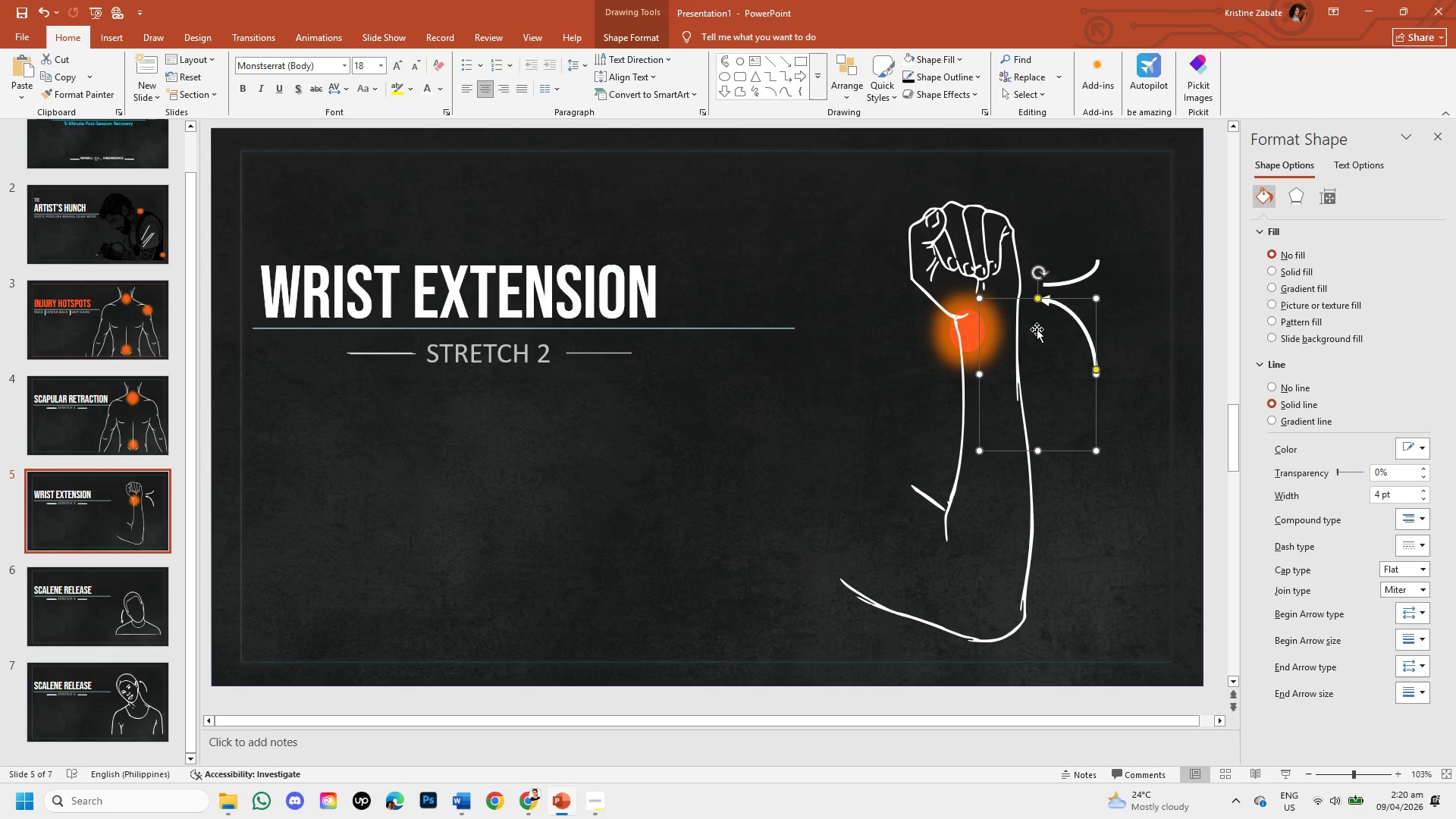 
left_click([1096, 315])
 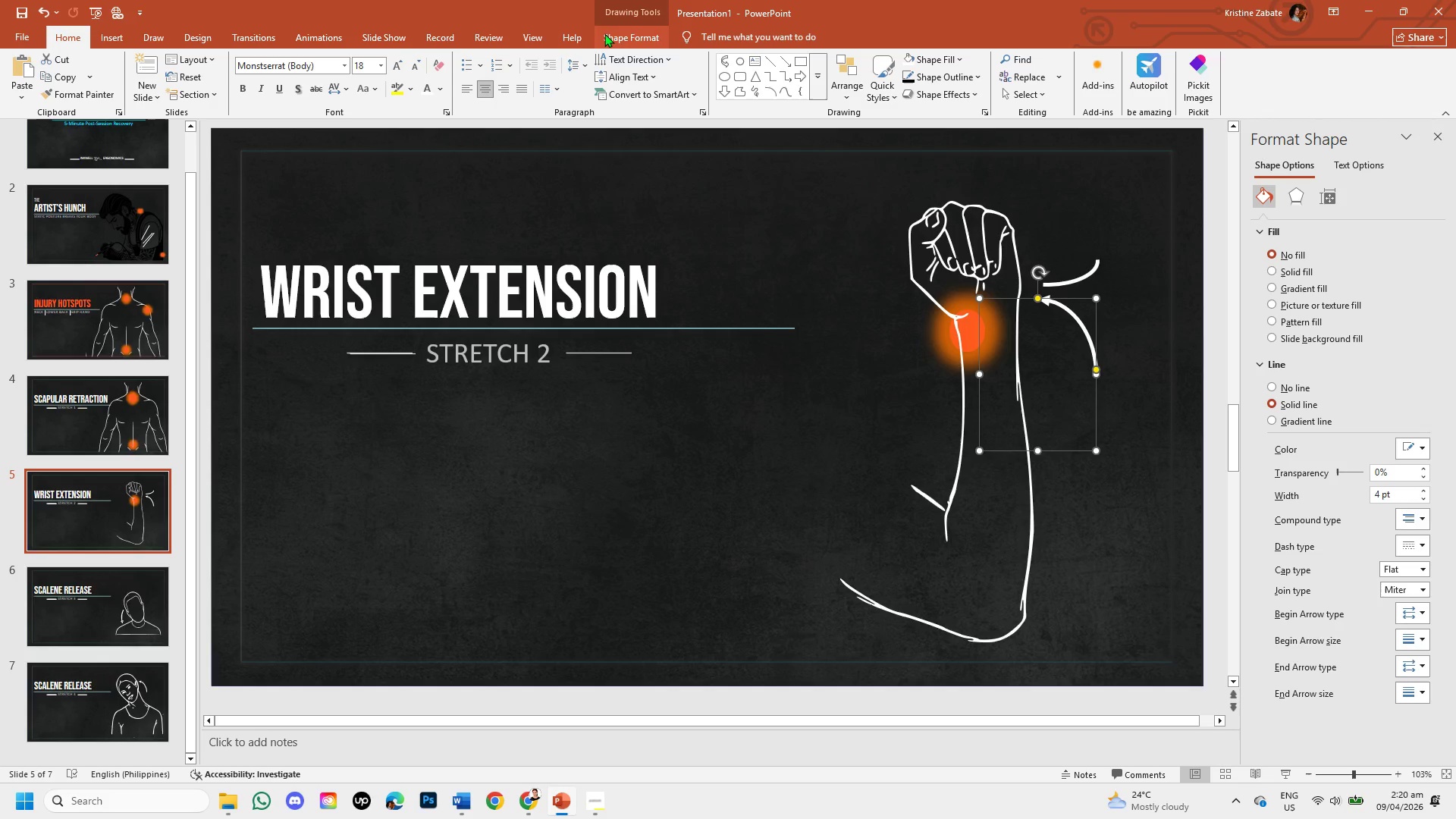 
left_click([604, 31])
 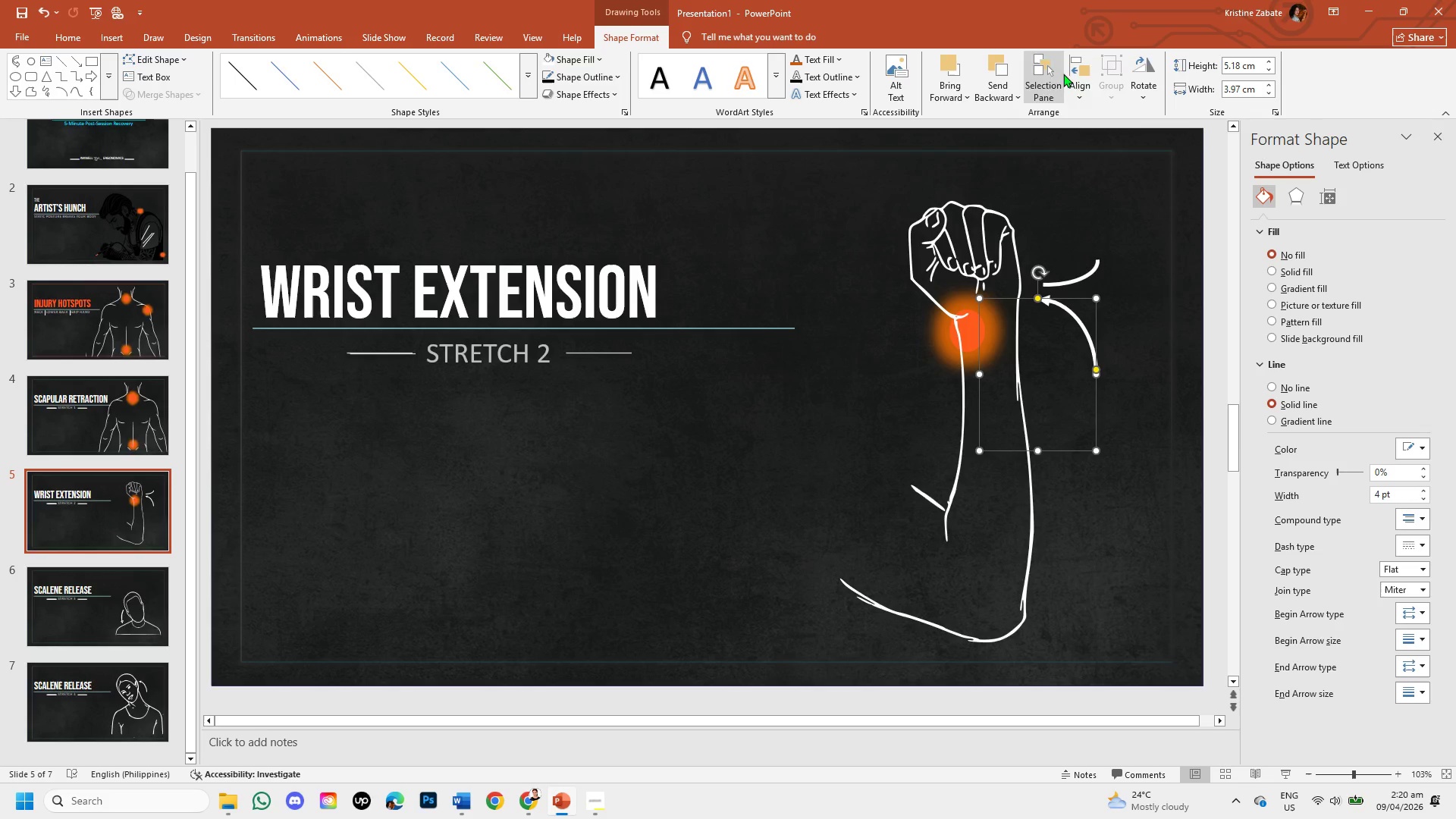 
left_click([1133, 89])
 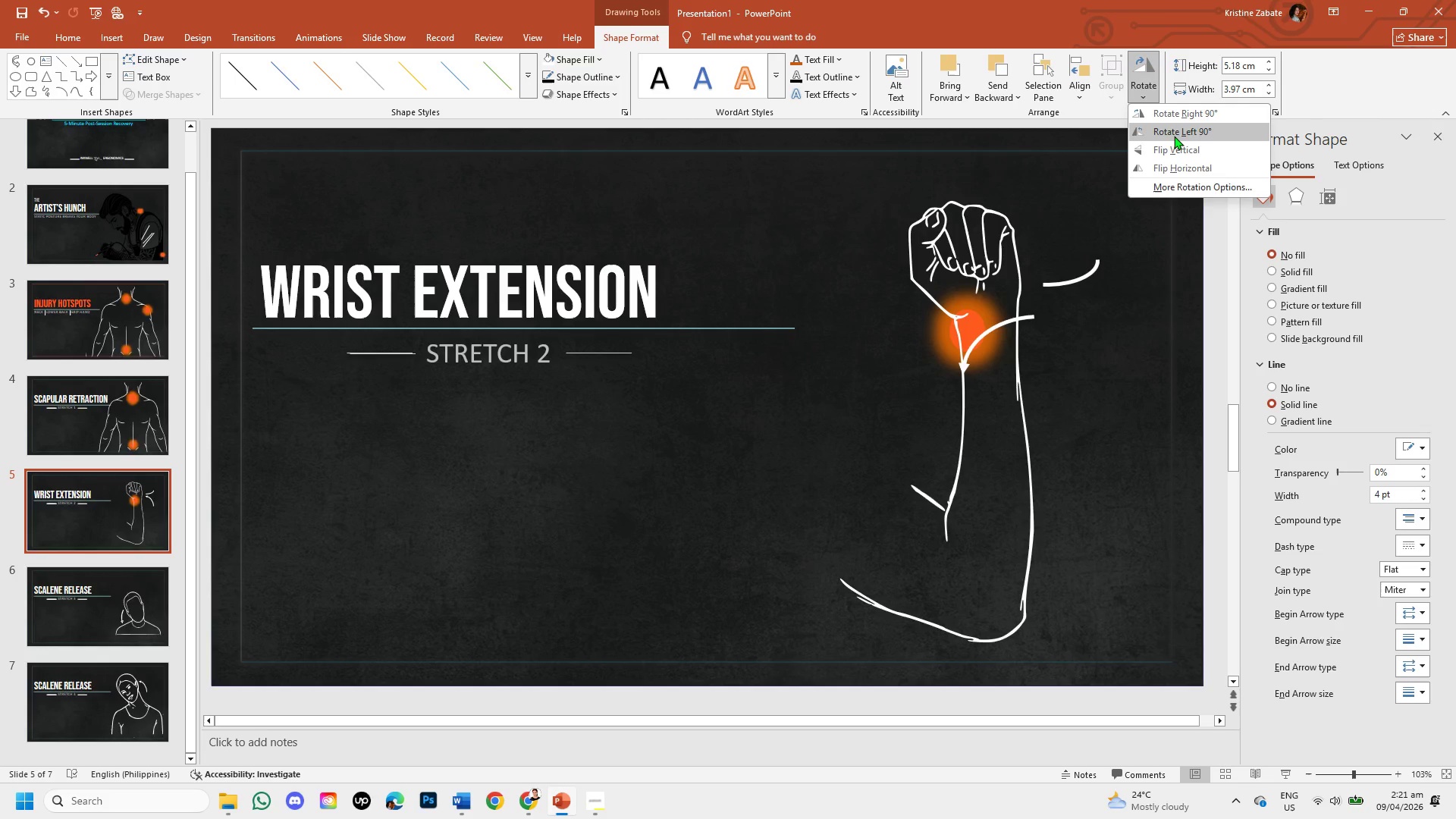 
wait(9.3)
 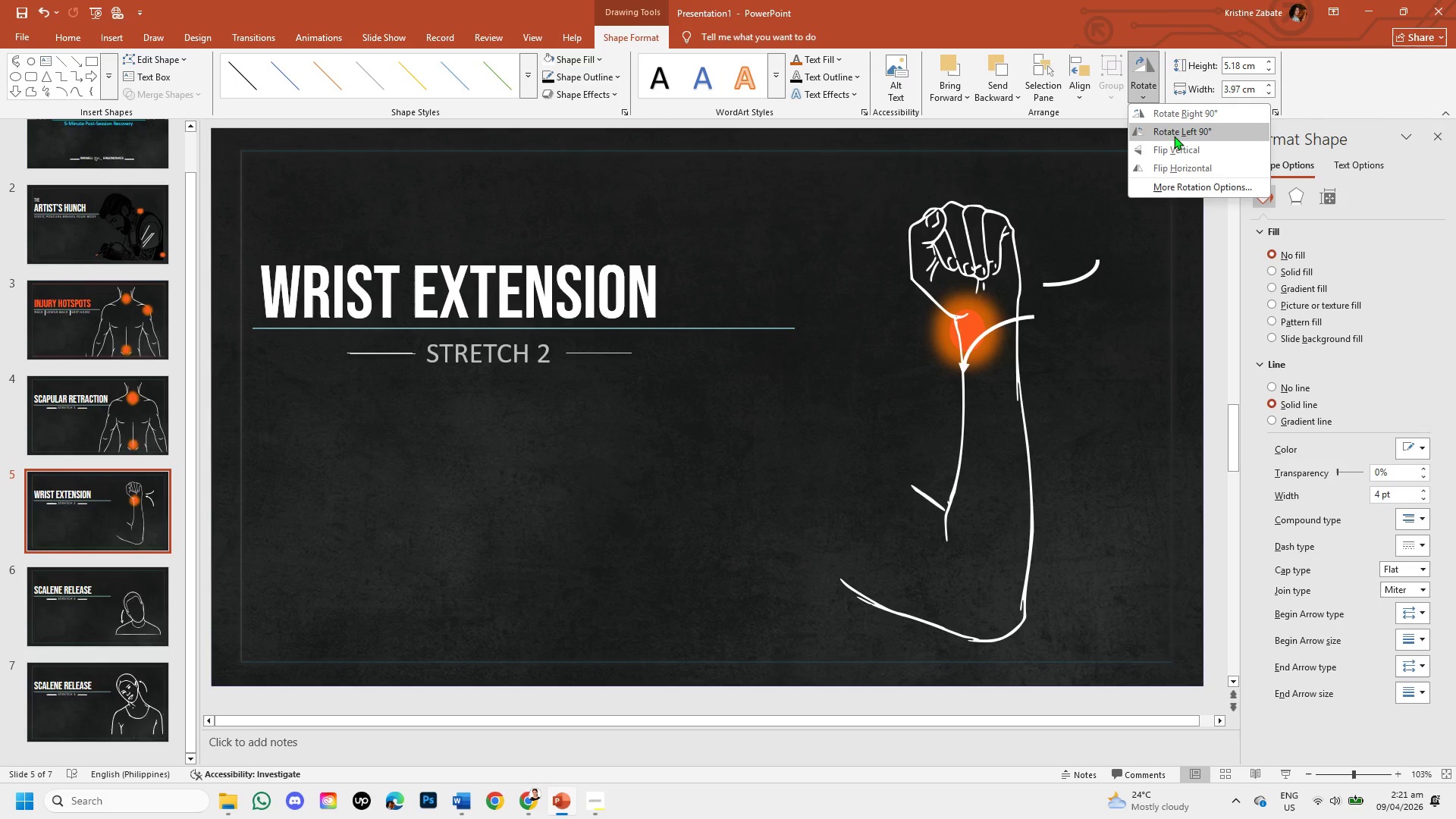 
left_click([1181, 155])
 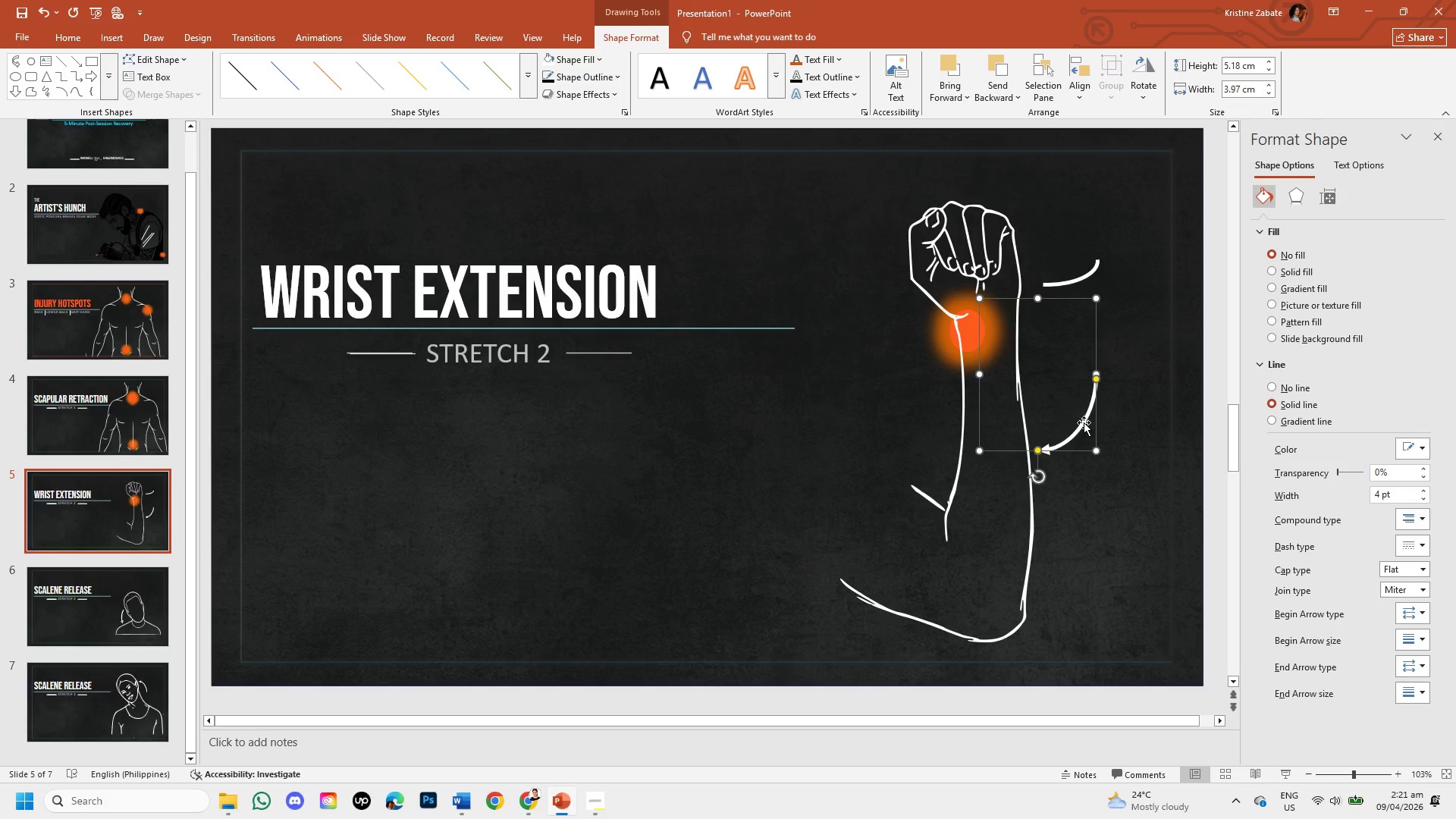 
left_click_drag(start_coordinate=[1084, 422], to_coordinate=[1098, 292])
 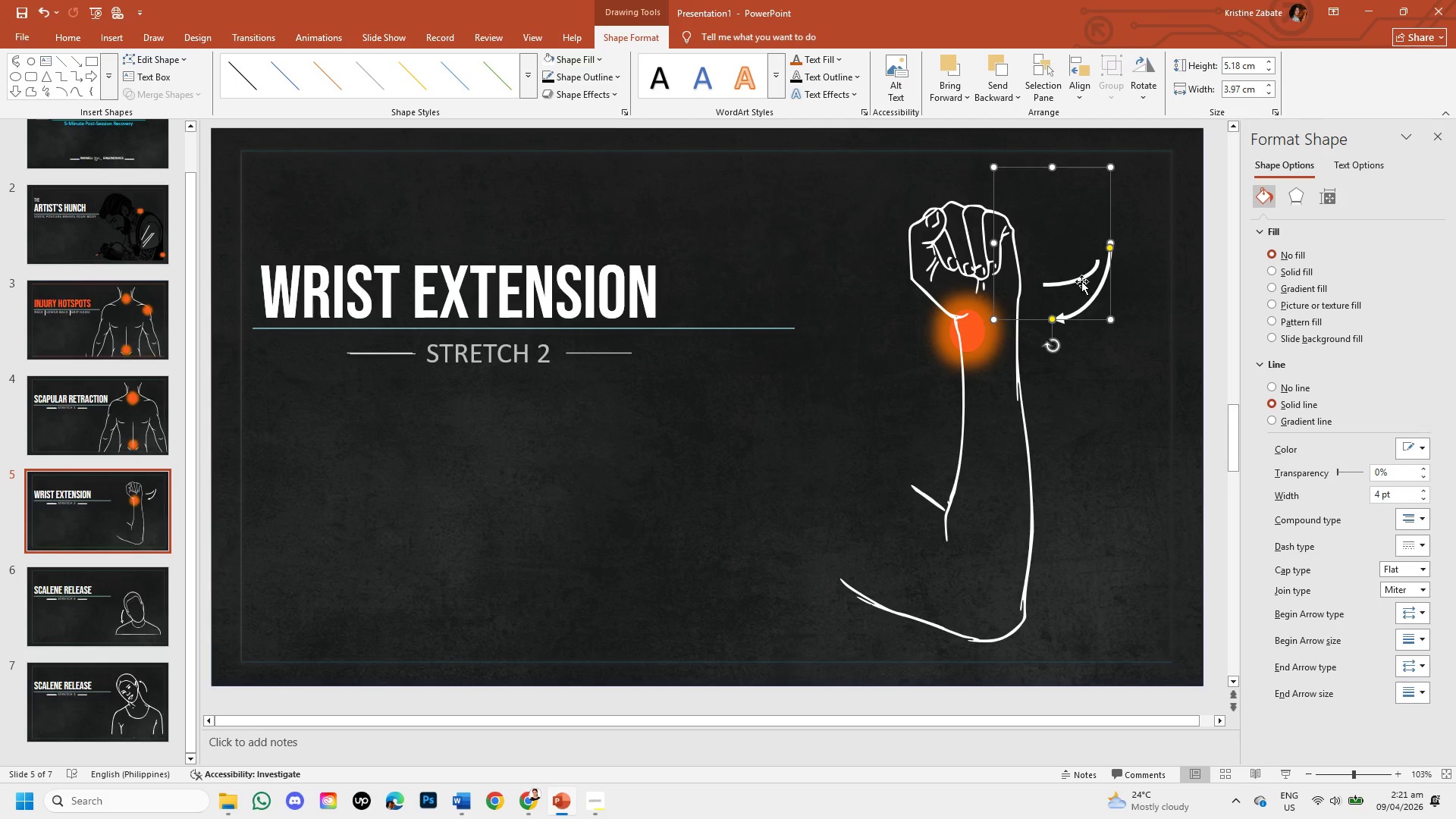 
left_click([1081, 281])
 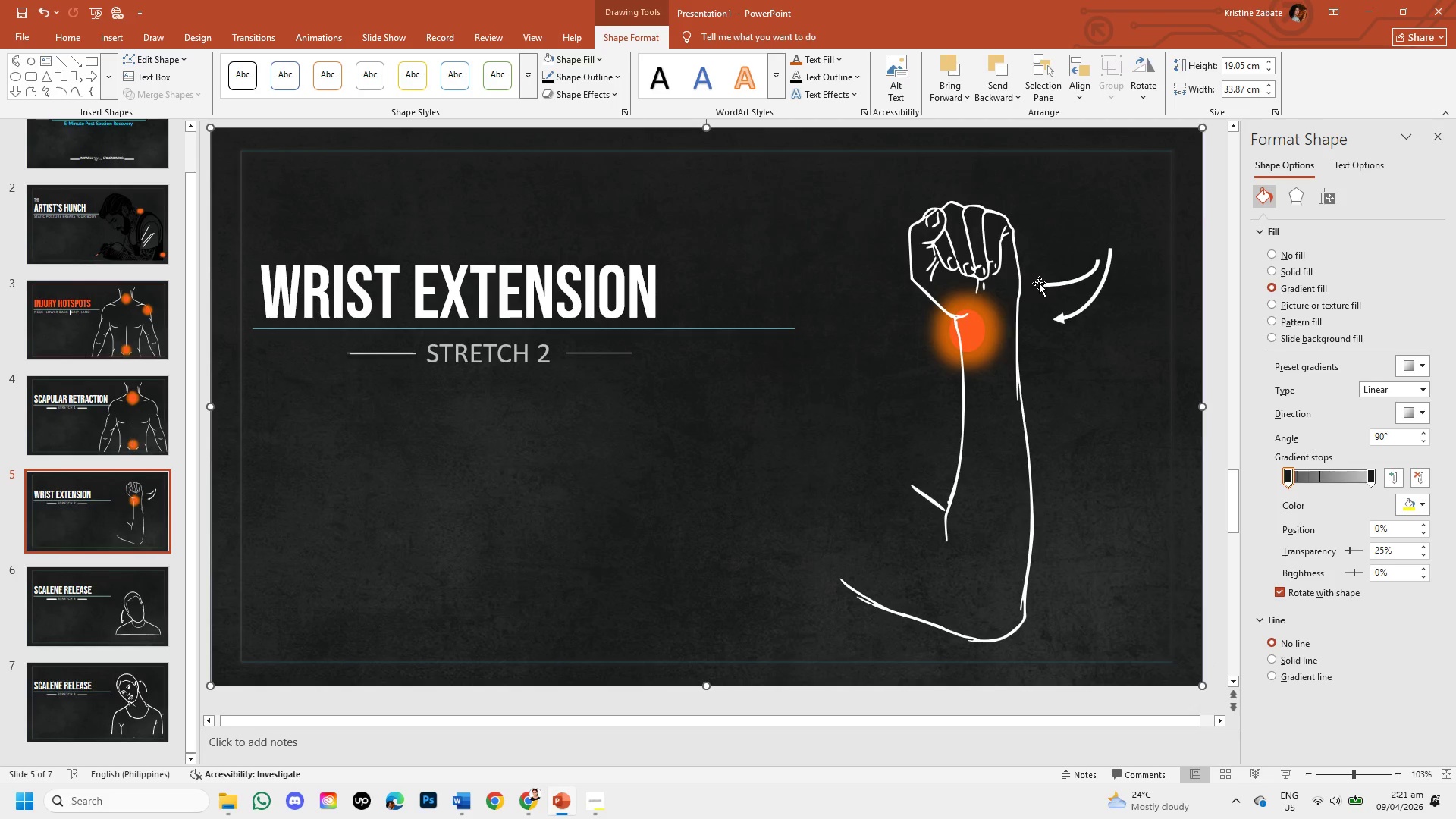 
left_click([1041, 284])
 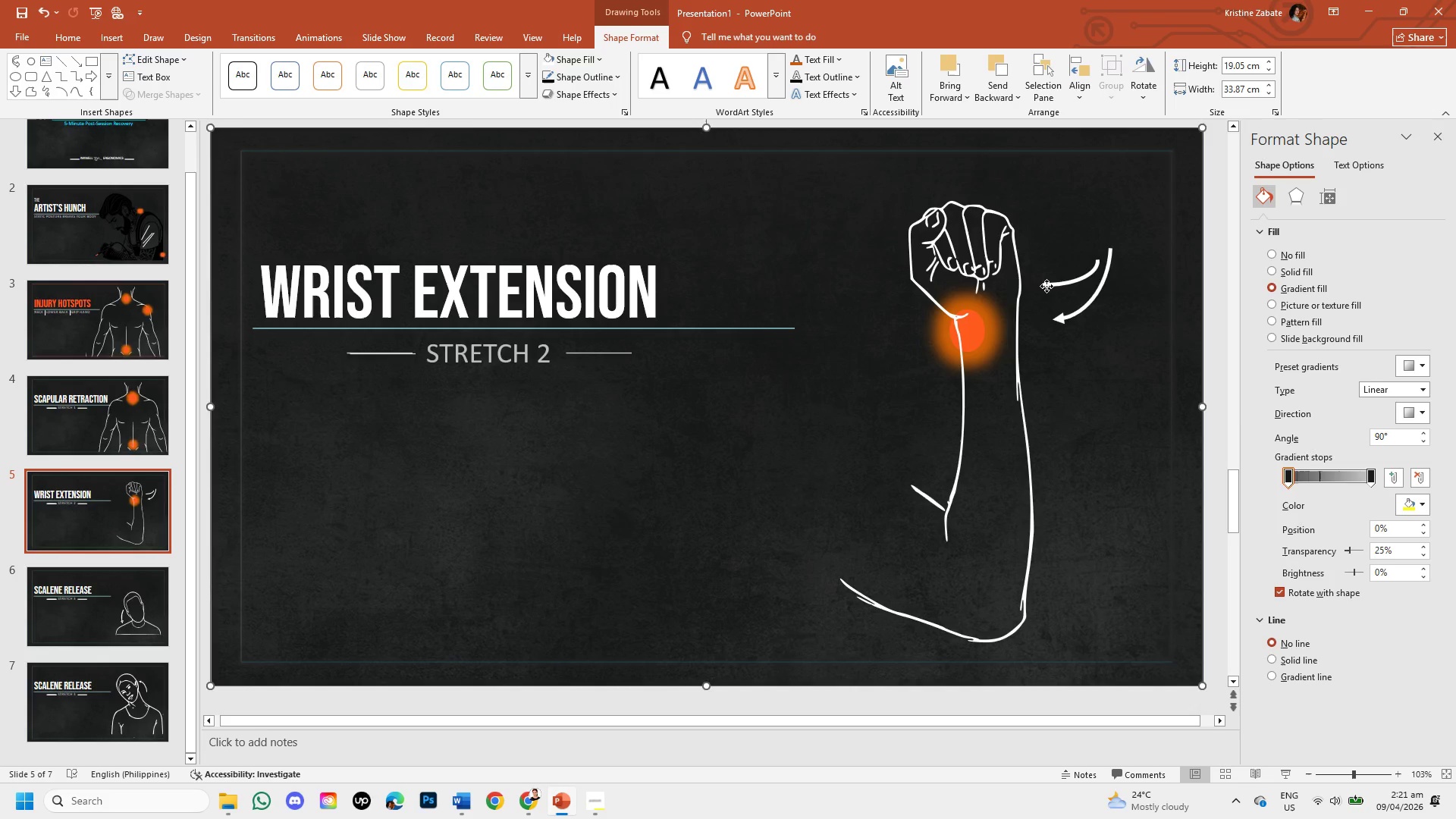 
left_click([1046, 286])
 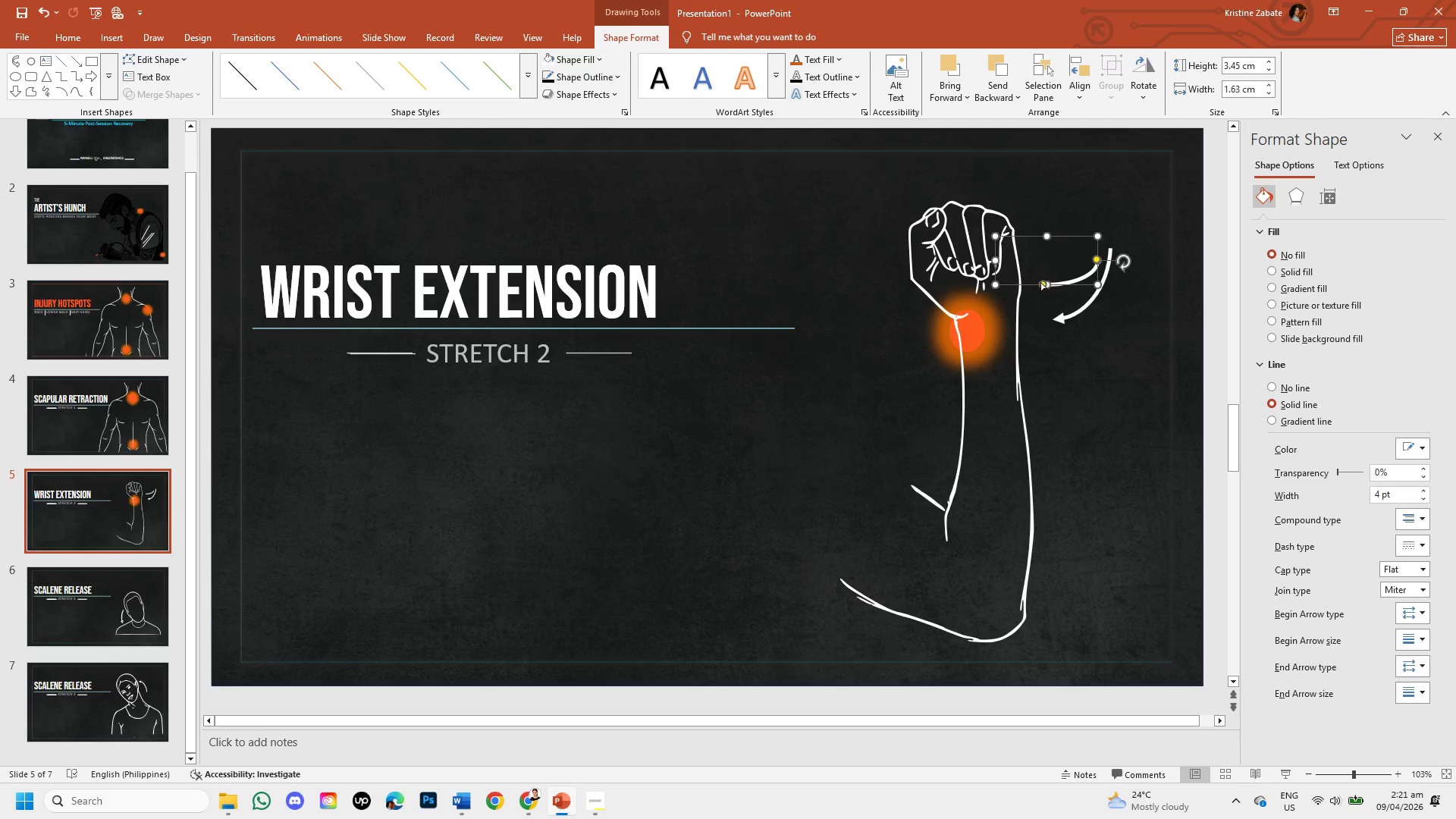 
left_click_drag(start_coordinate=[1040, 281], to_coordinate=[1068, 312])
 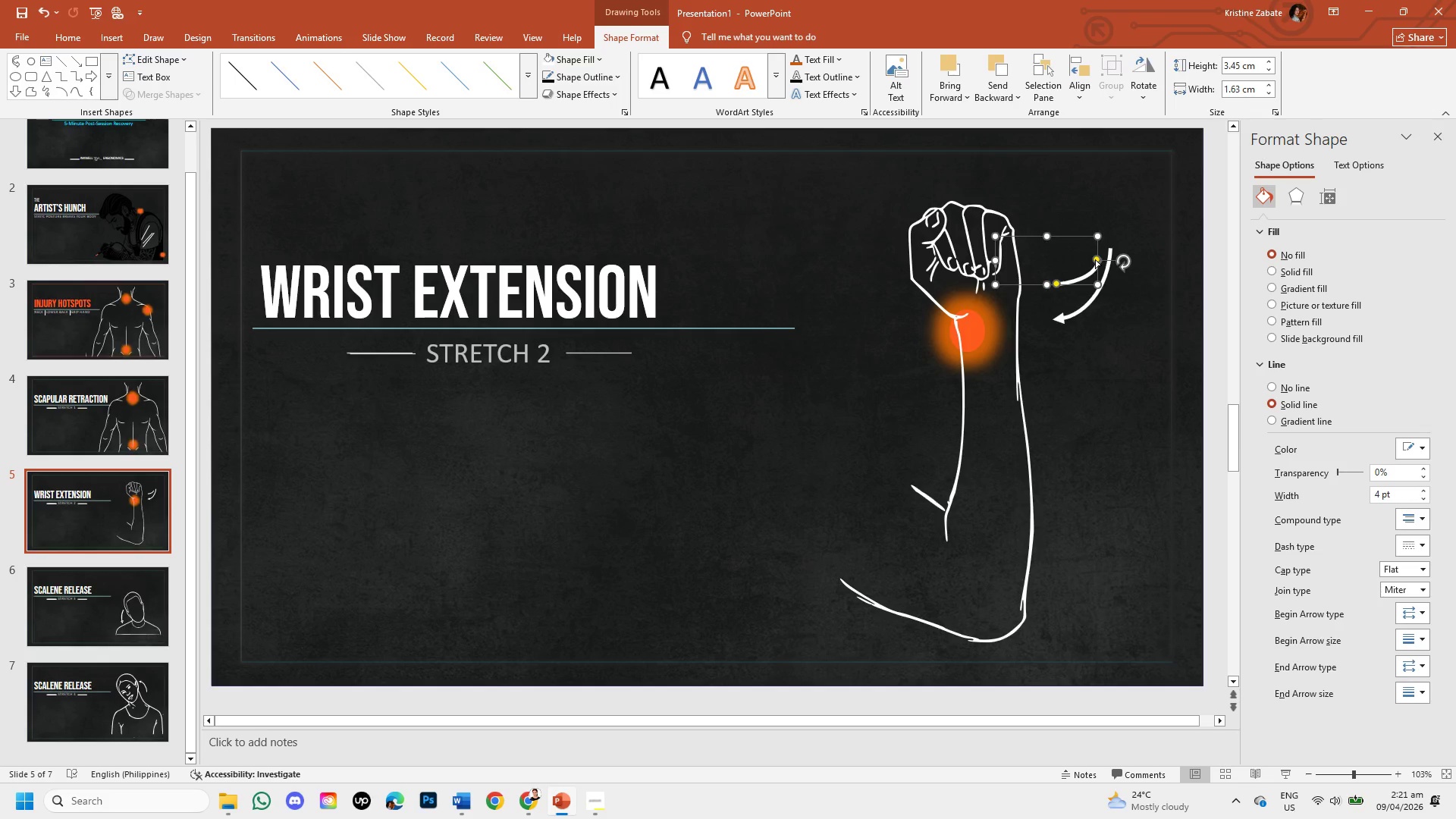 
left_click_drag(start_coordinate=[1095, 259], to_coordinate=[1103, 262])
 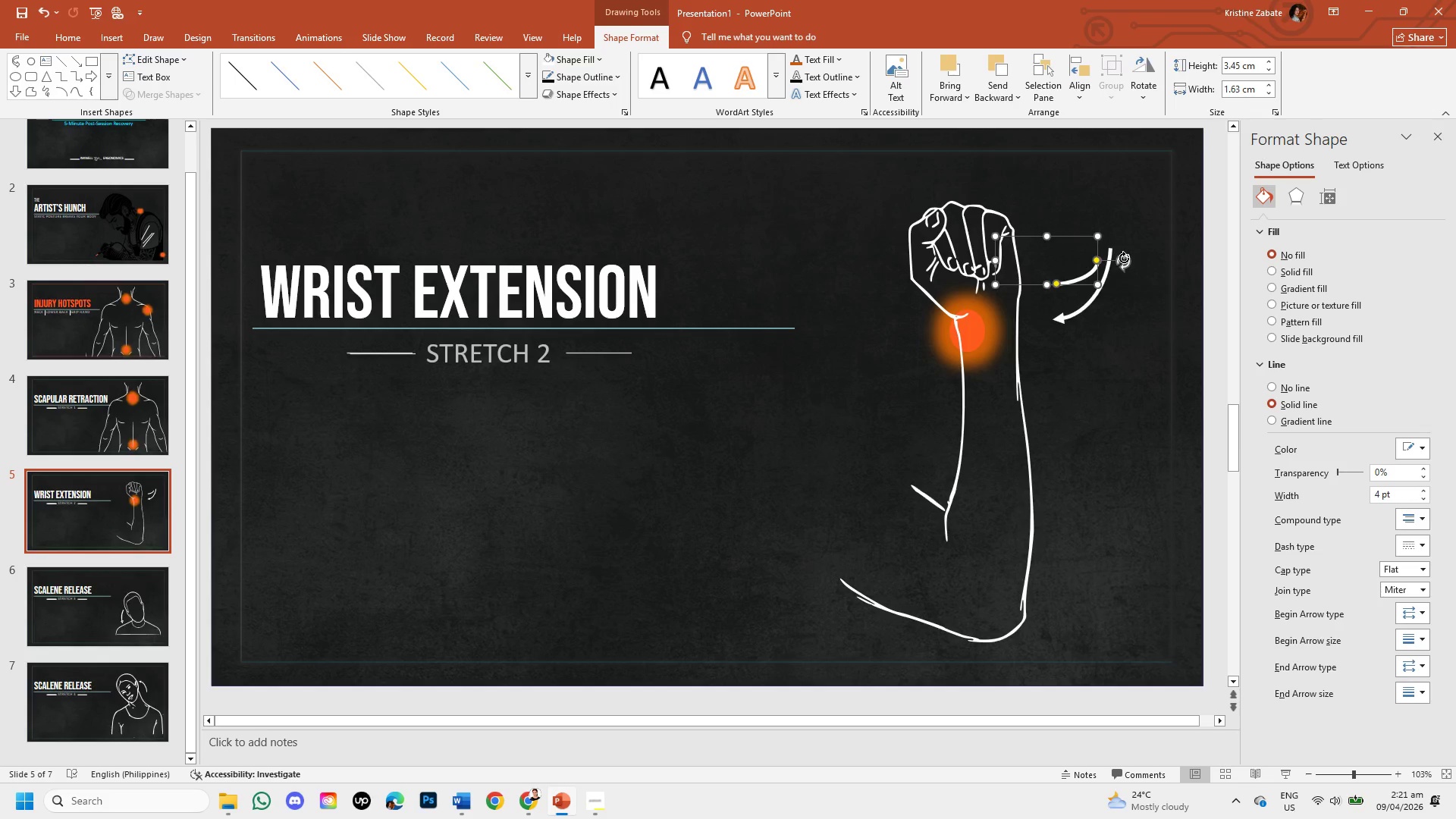 
left_click_drag(start_coordinate=[1129, 268], to_coordinate=[1138, 256])
 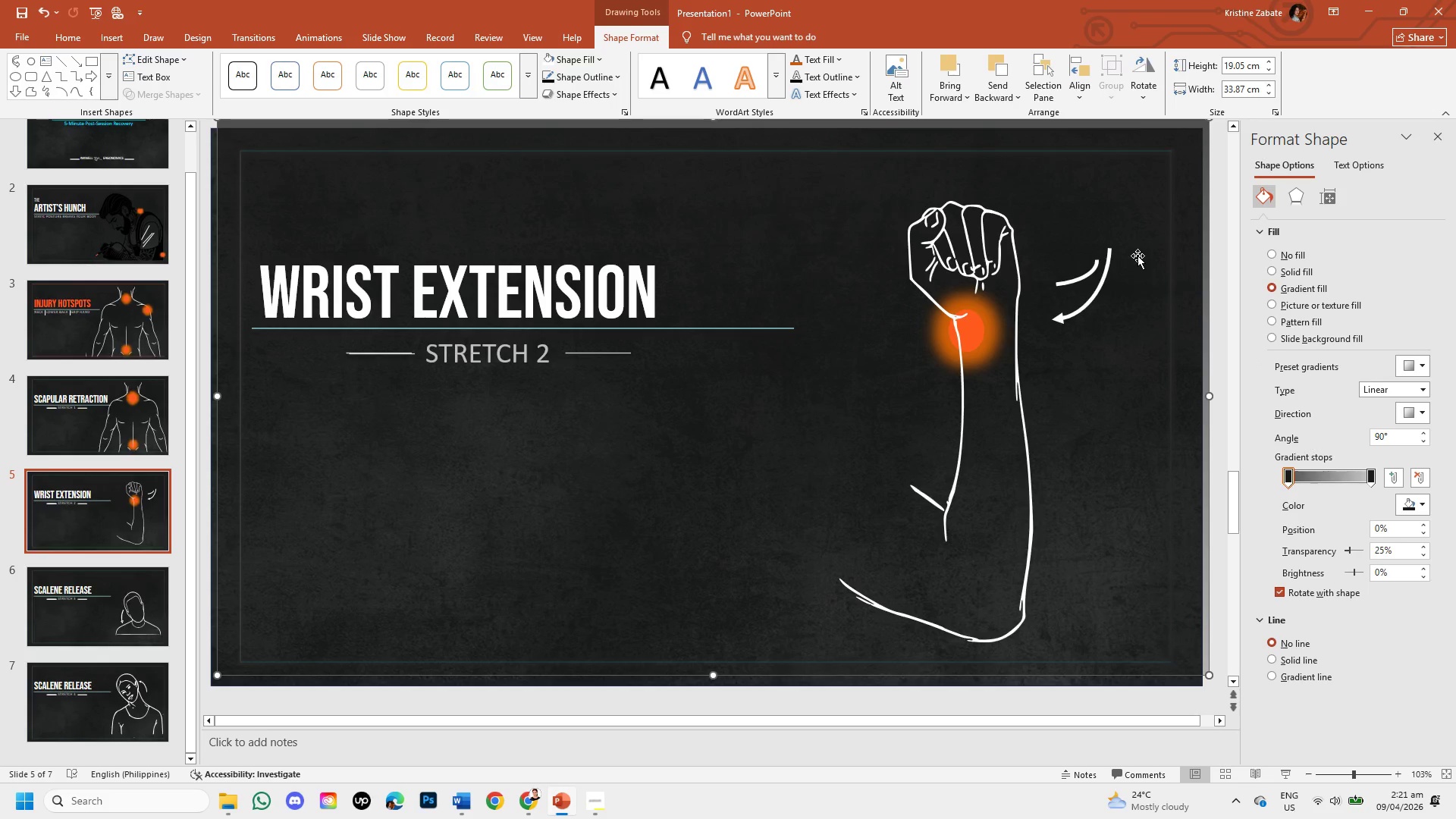 
key(Control+Z)
 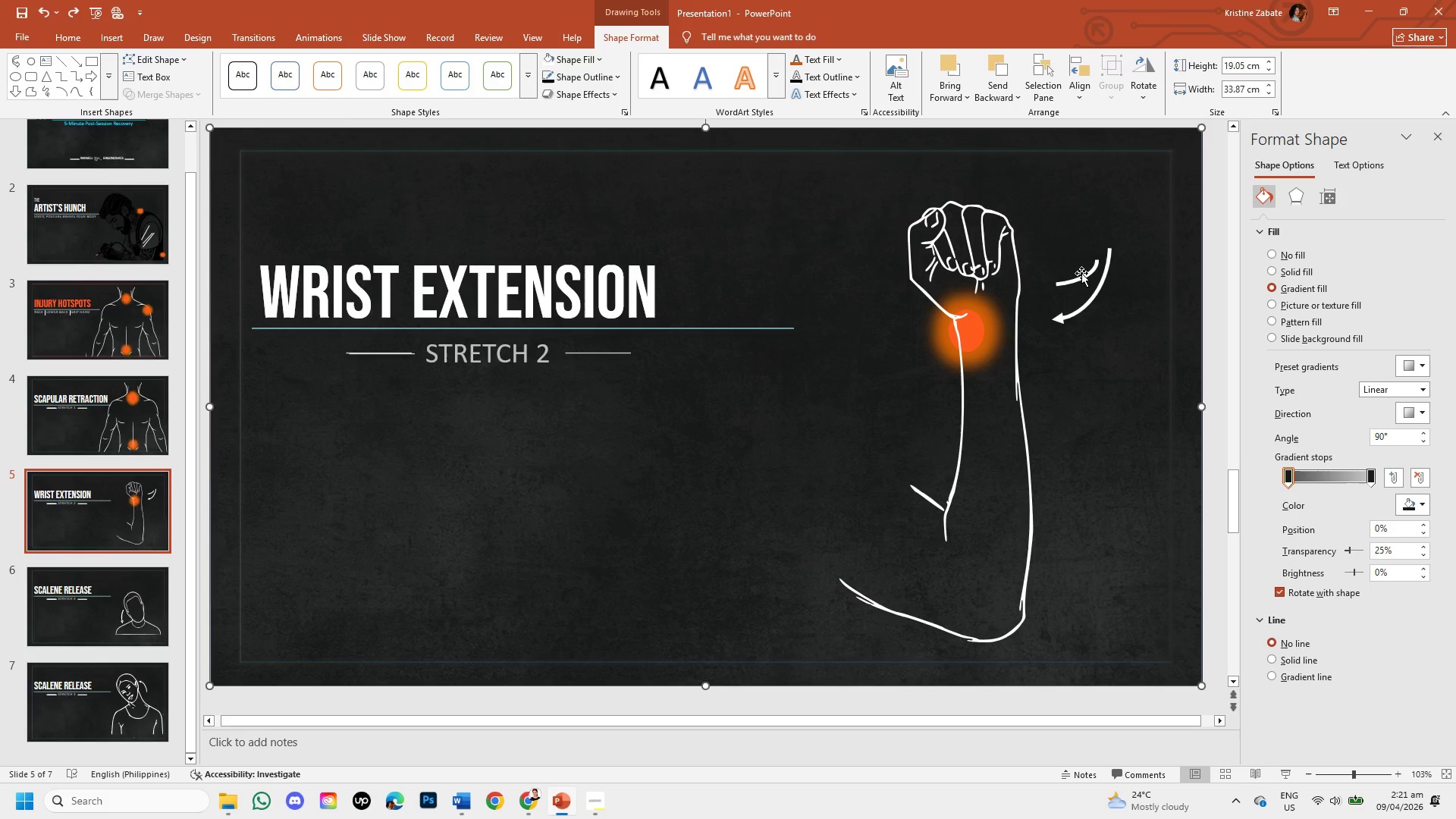 
double_click([1086, 273])
 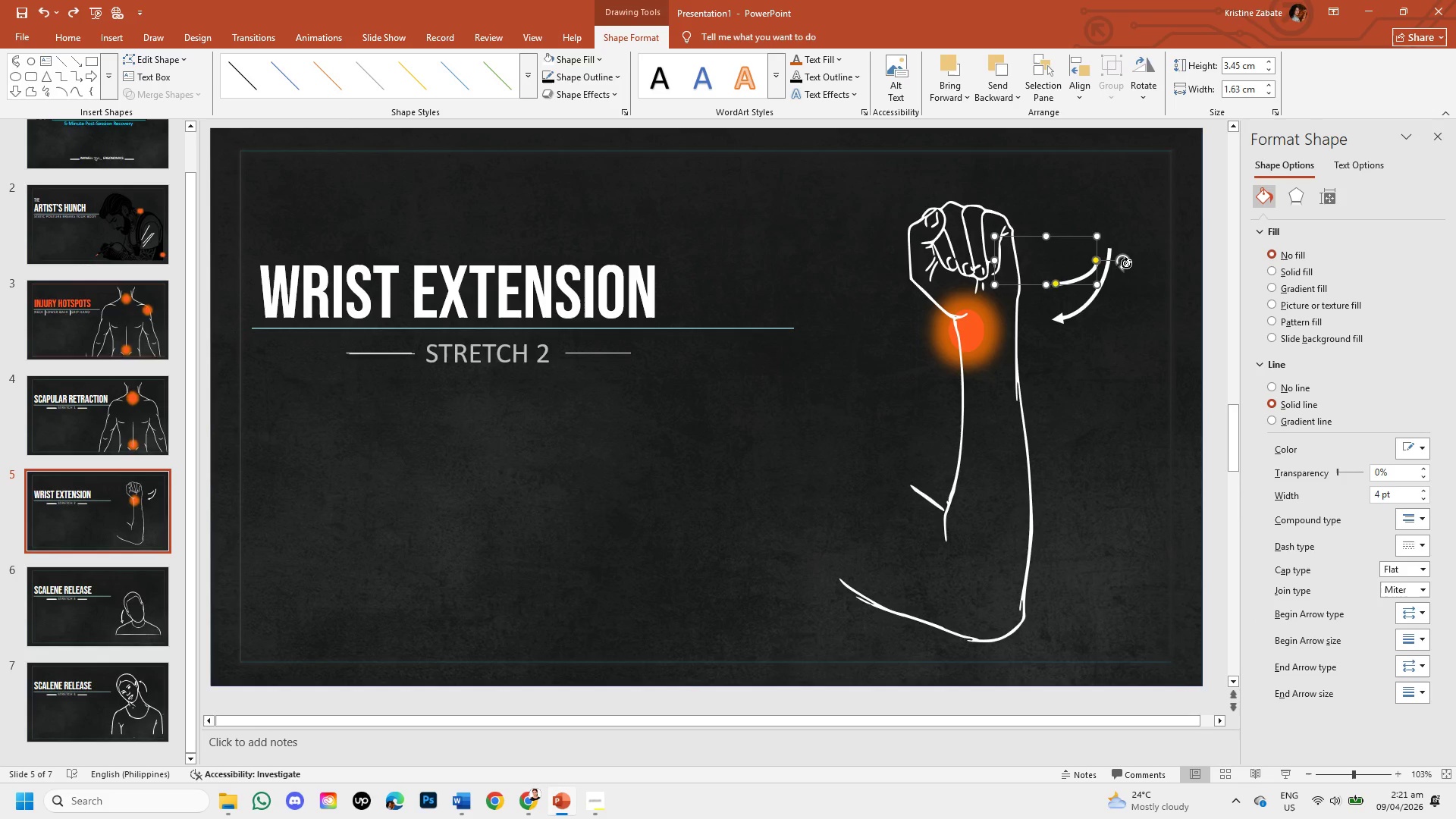 
left_click_drag(start_coordinate=[1126, 263], to_coordinate=[1125, 221])
 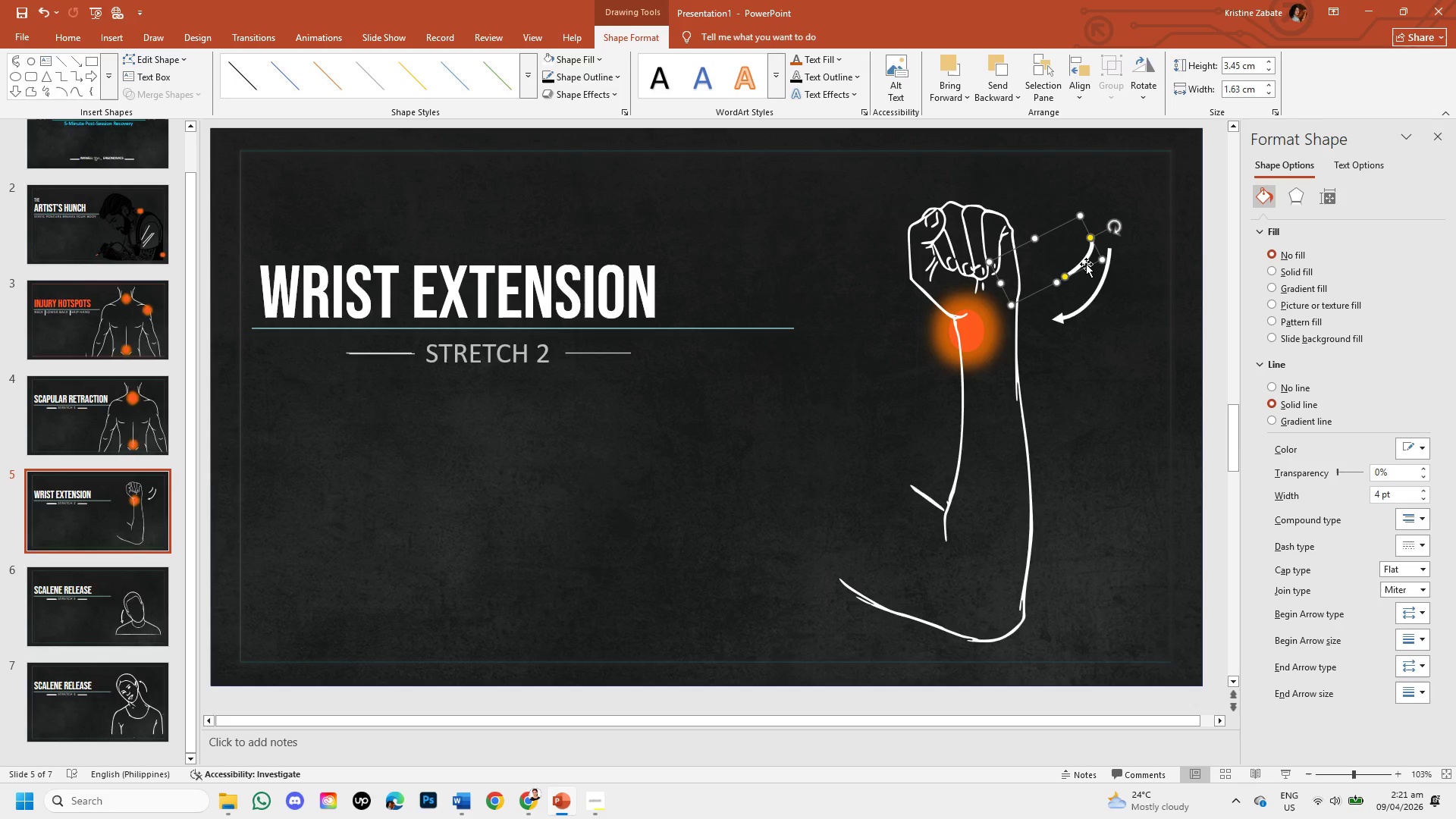 
left_click_drag(start_coordinate=[1086, 264], to_coordinate=[1088, 286])
 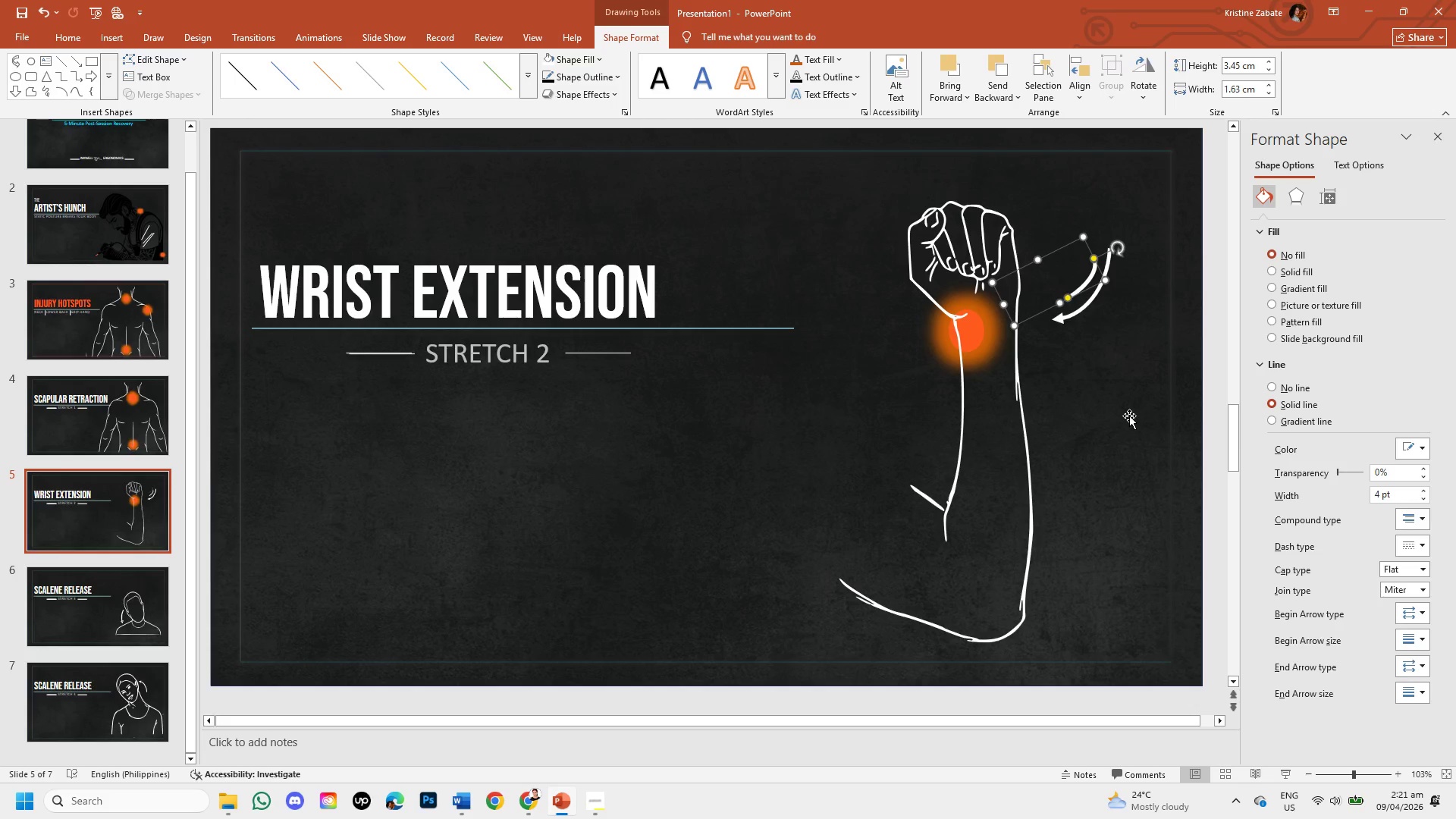 
left_click_drag(start_coordinate=[1129, 416], to_coordinate=[122, 613])
 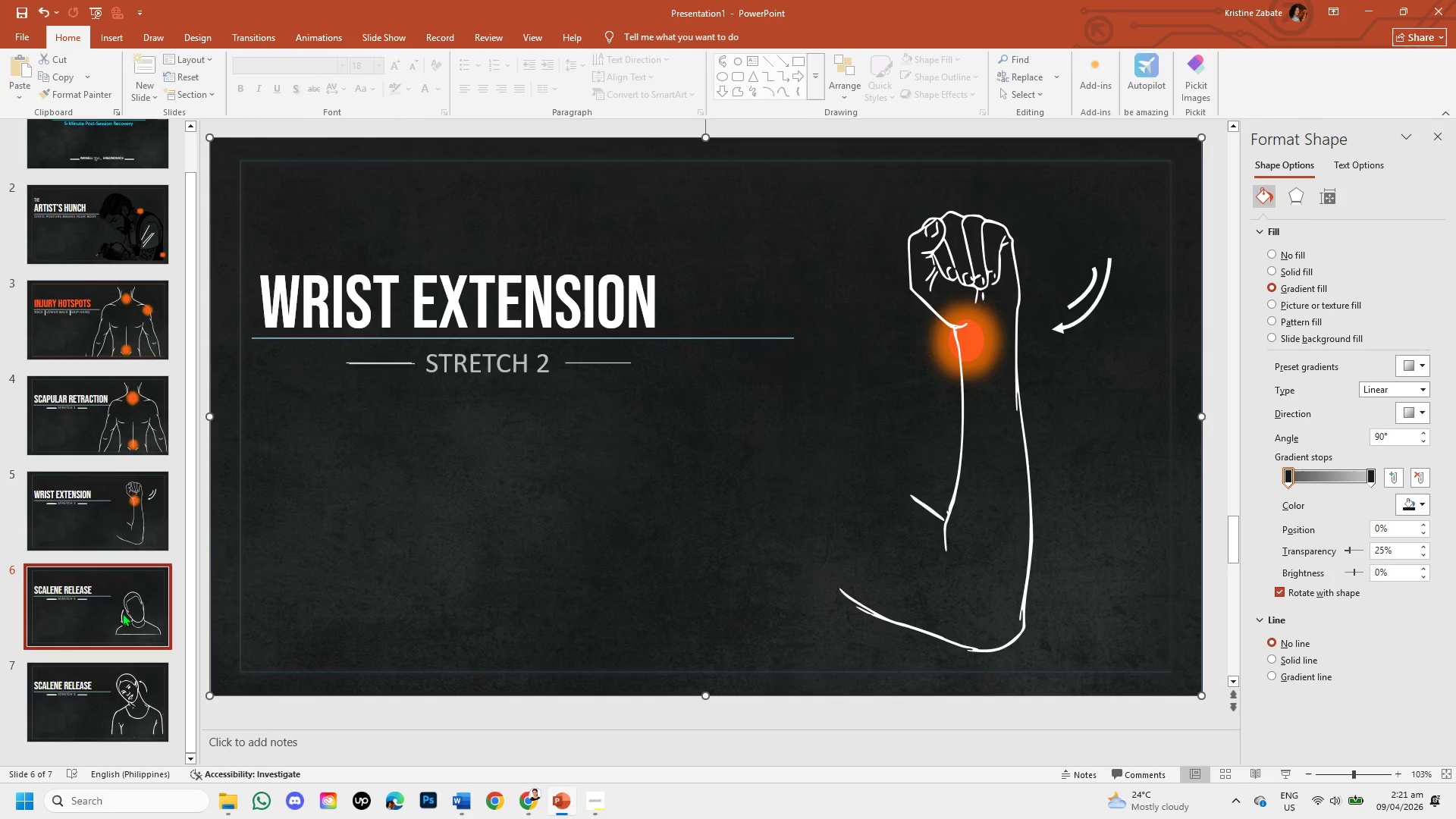 
left_click([122, 613])
 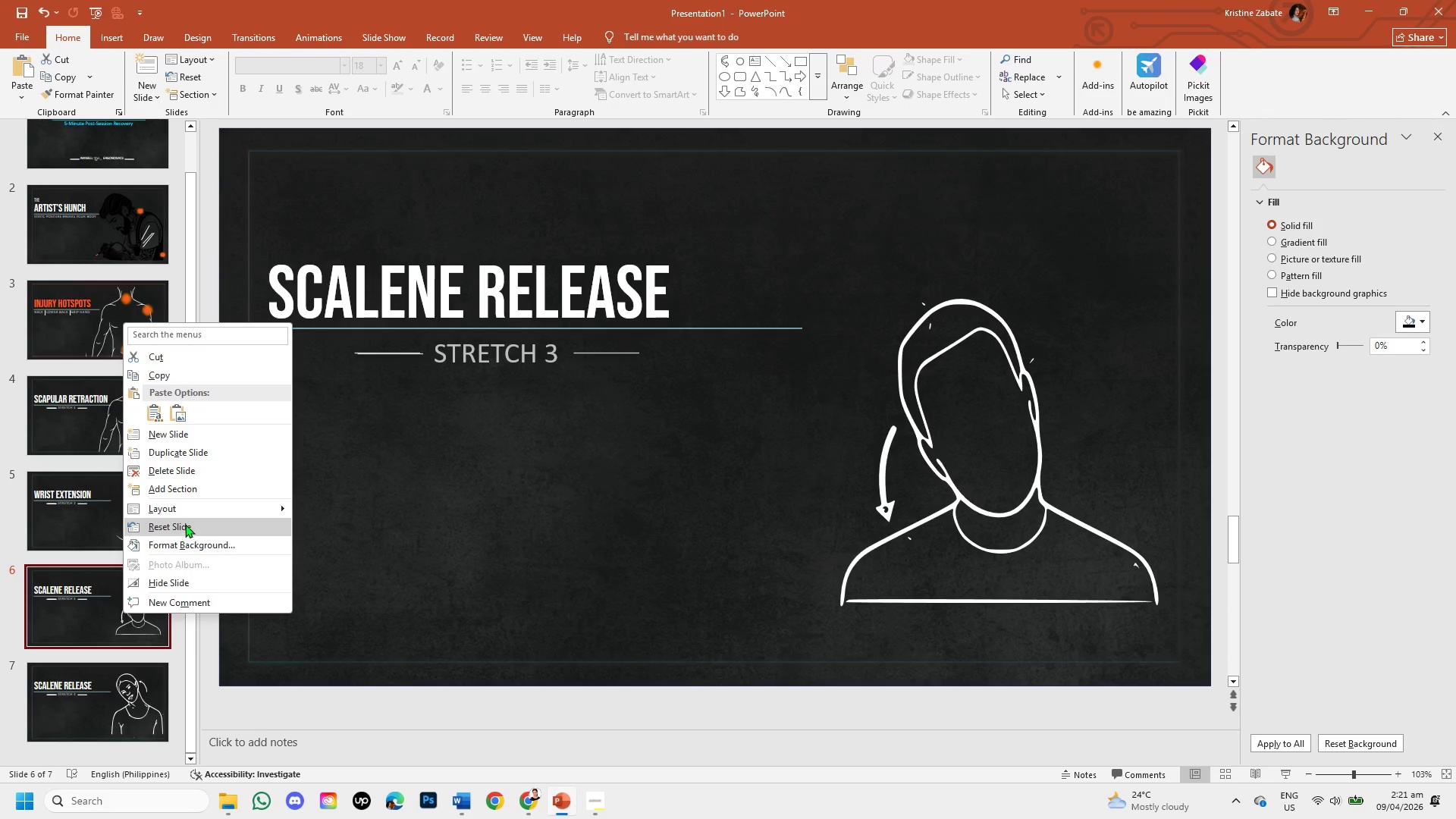 
left_click([183, 473])
 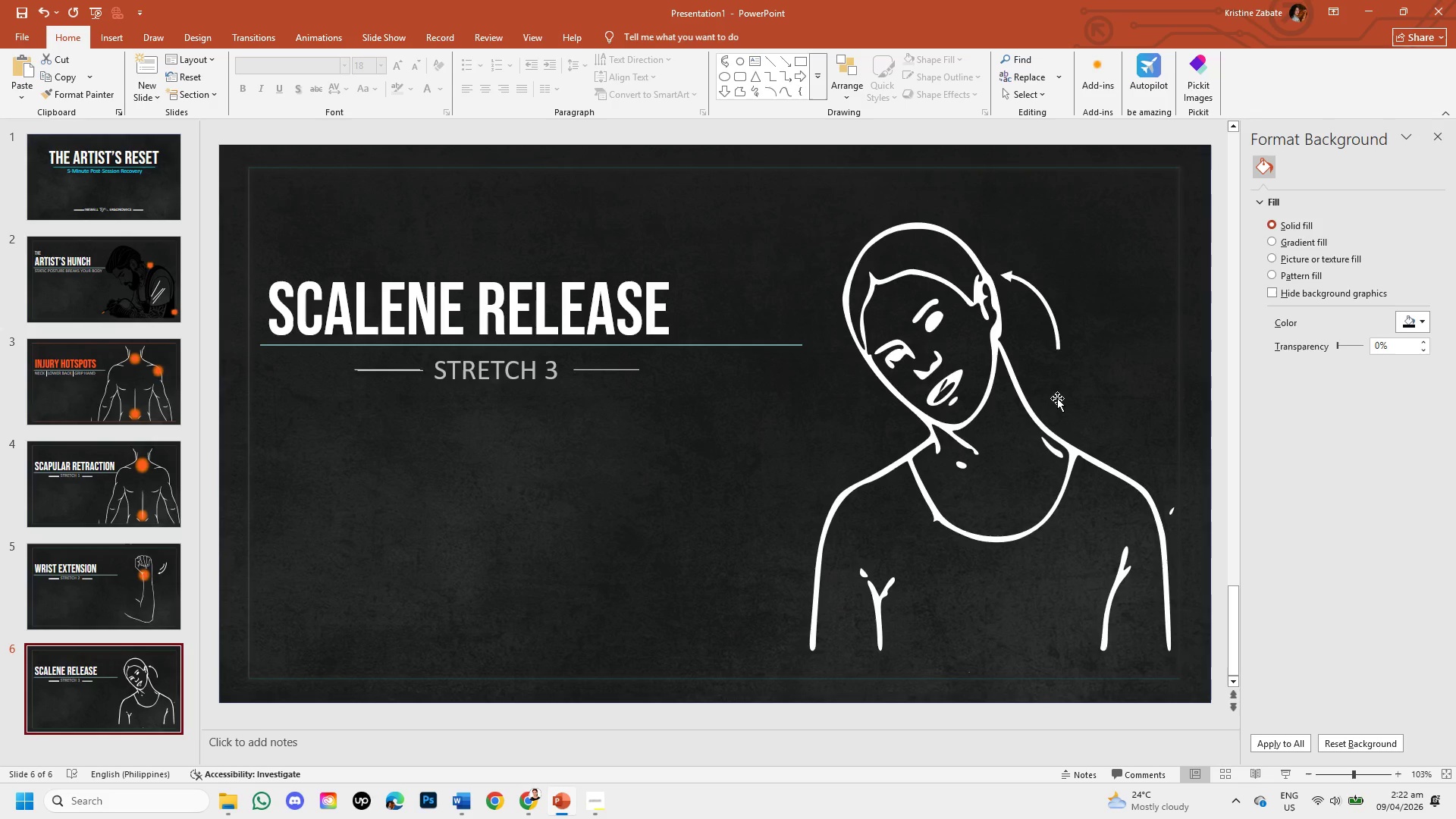 
wait(15.7)
 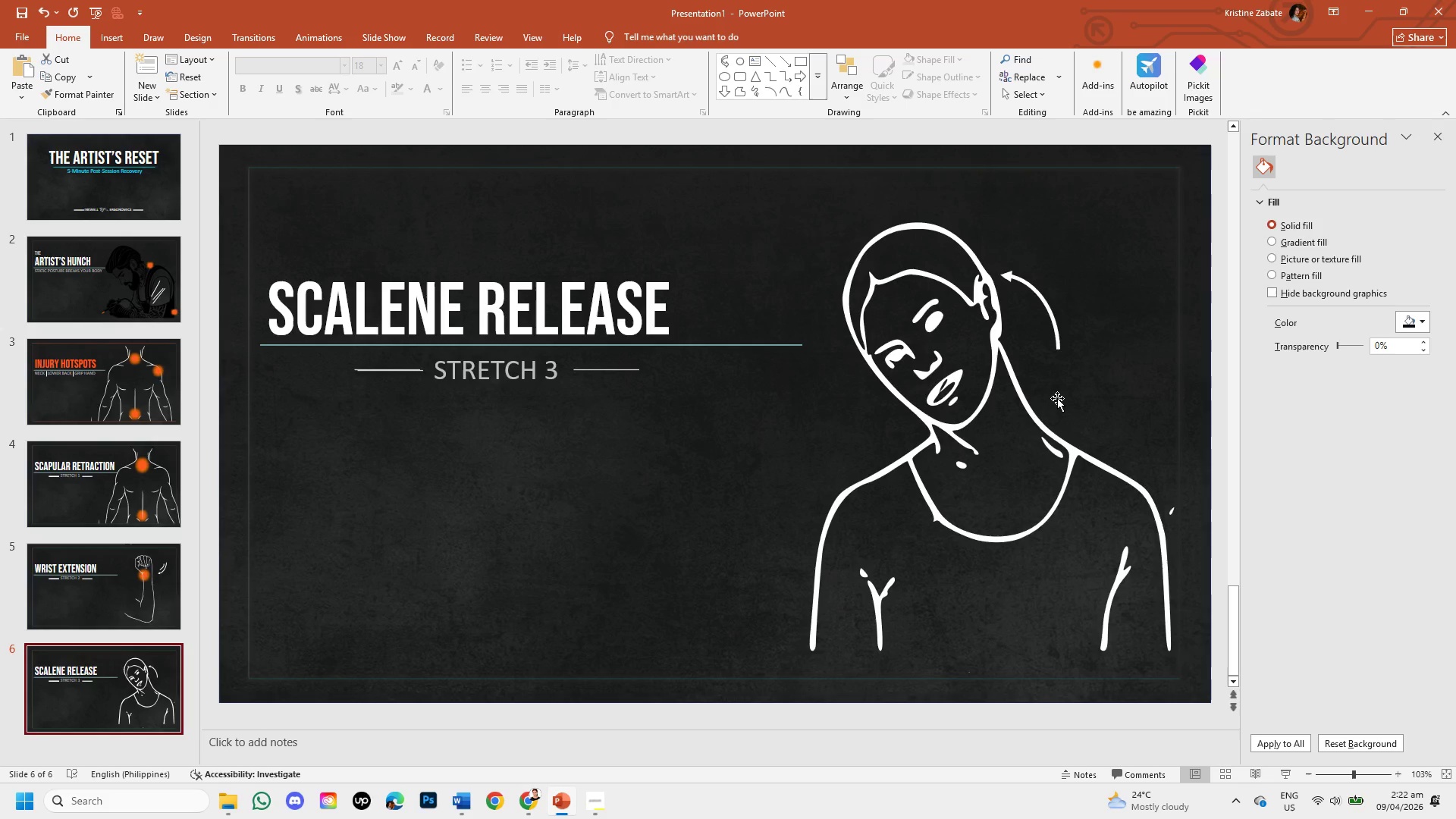 
left_click([110, 31])
 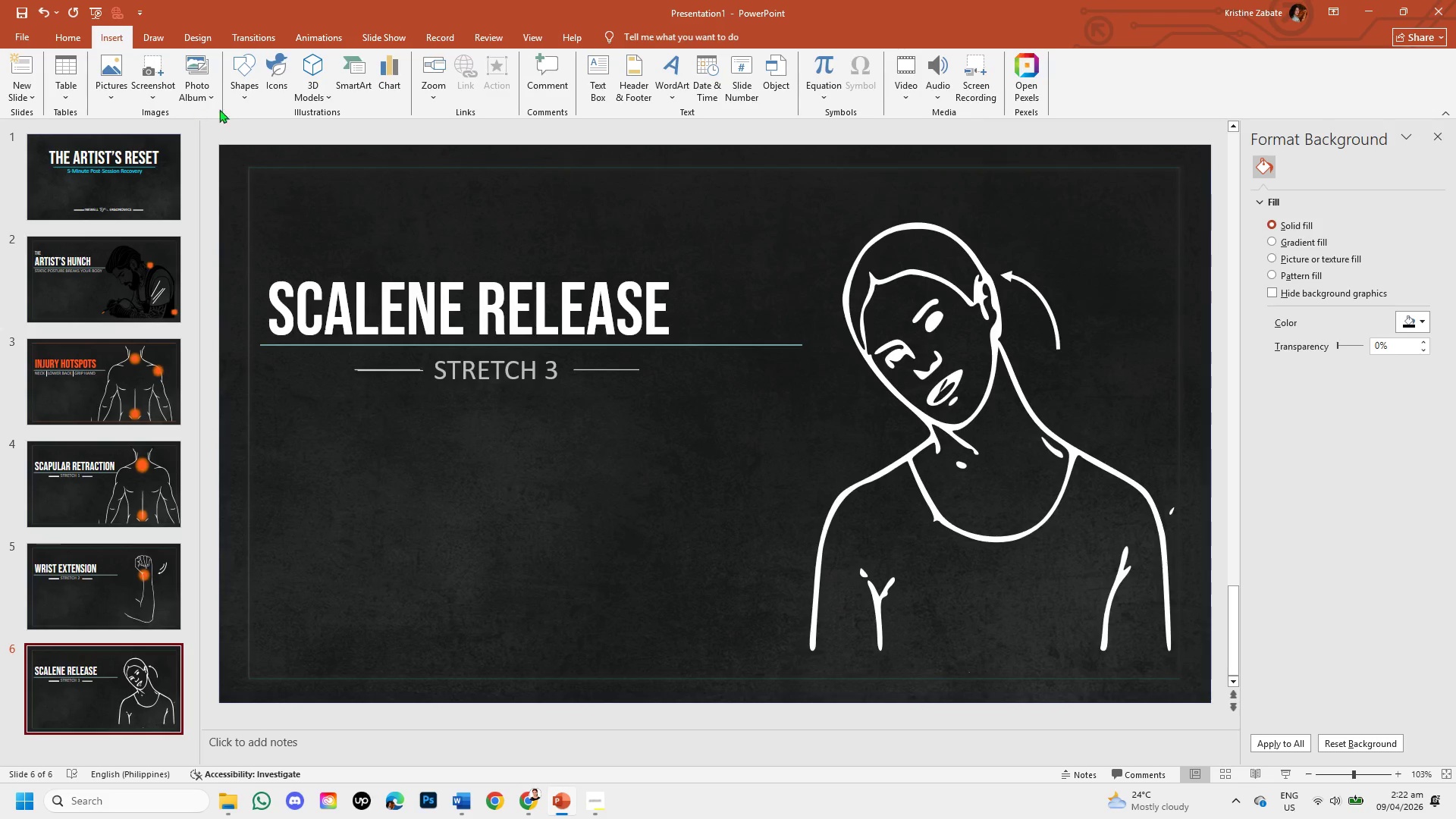 
left_click([238, 89])
 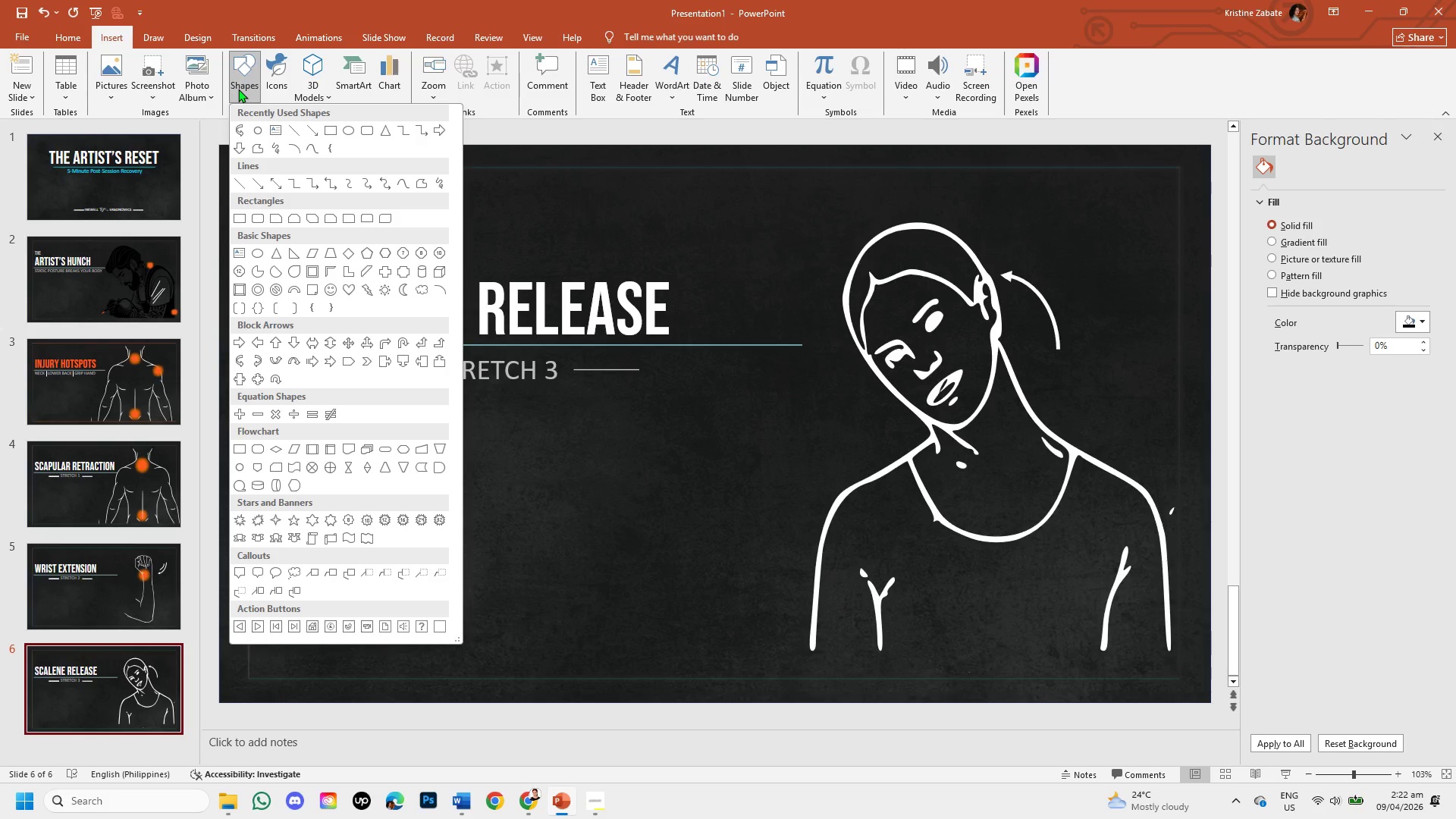 
mouse_move([287, 265])
 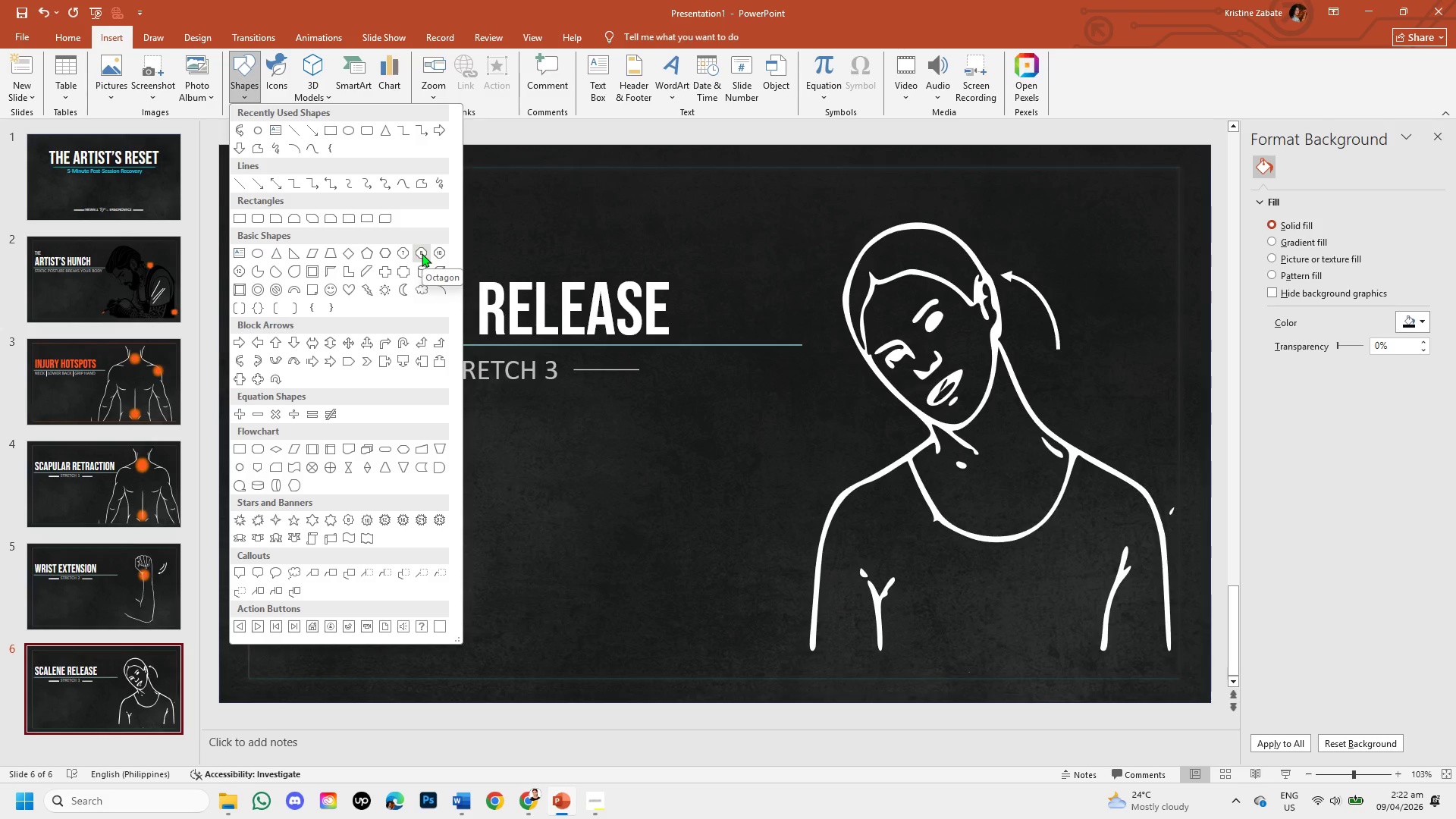 
wait(15.24)
 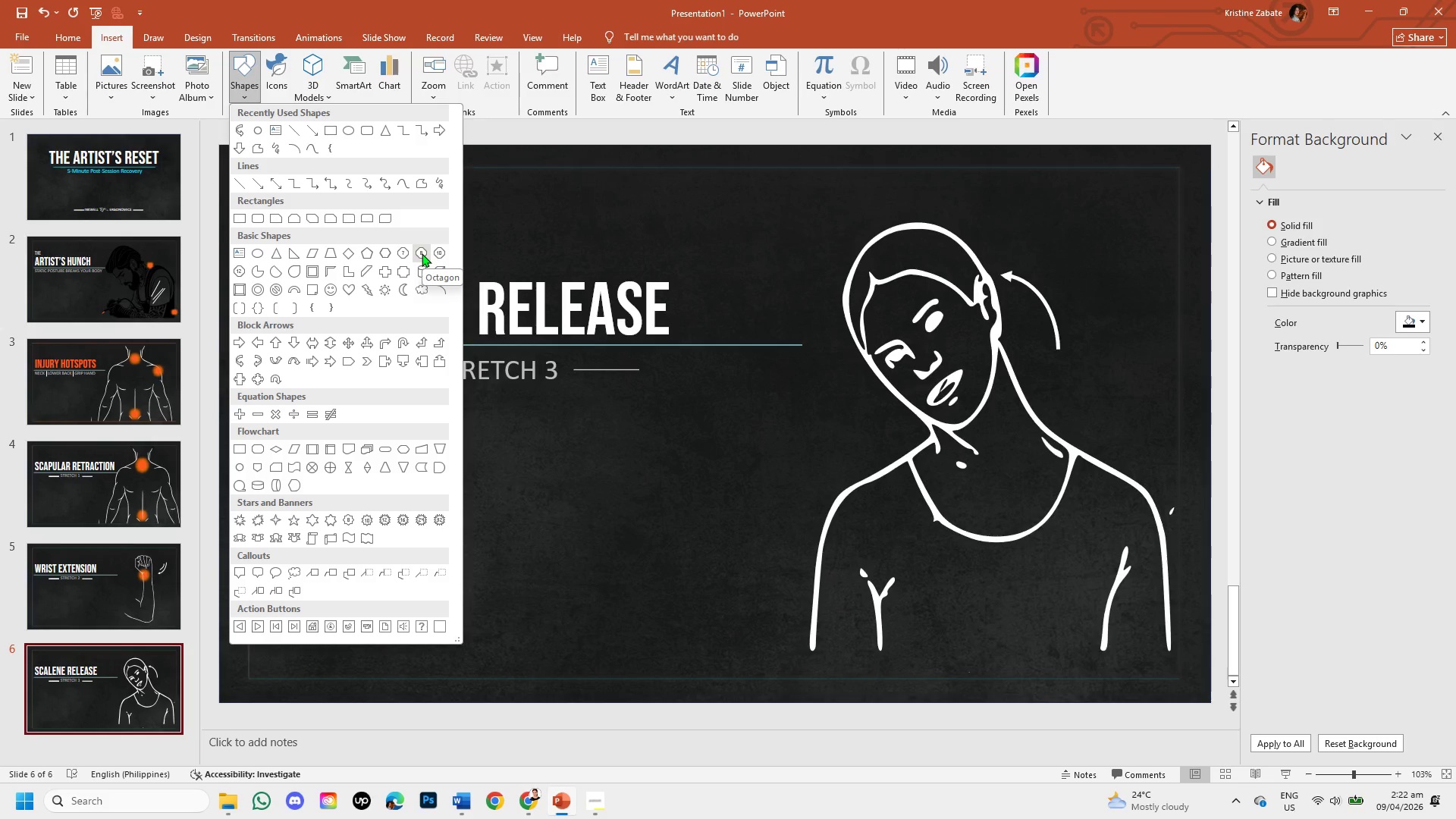 
left_click([289, 135])
 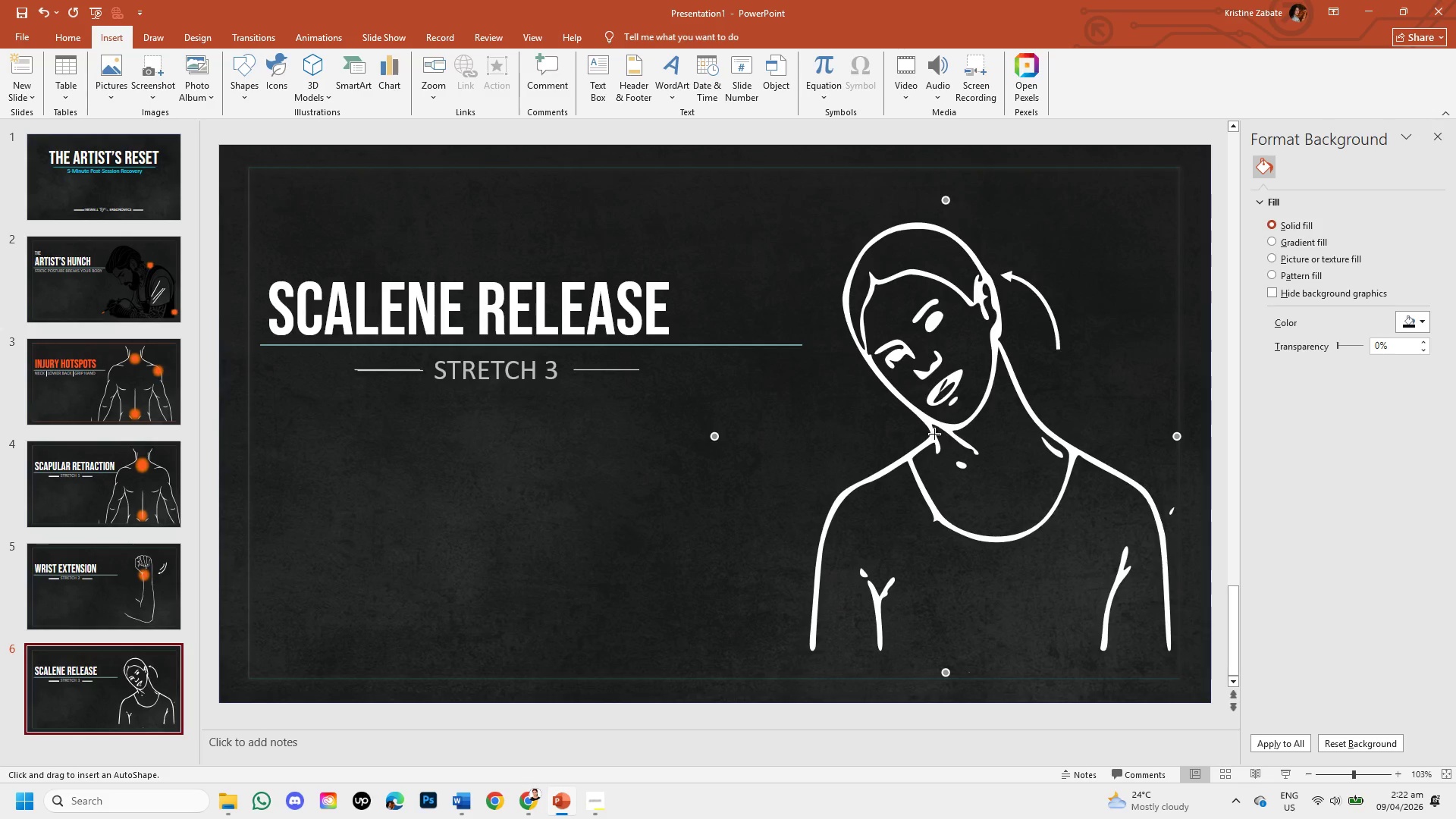 
left_click_drag(start_coordinate=[940, 426], to_coordinate=[921, 475])
 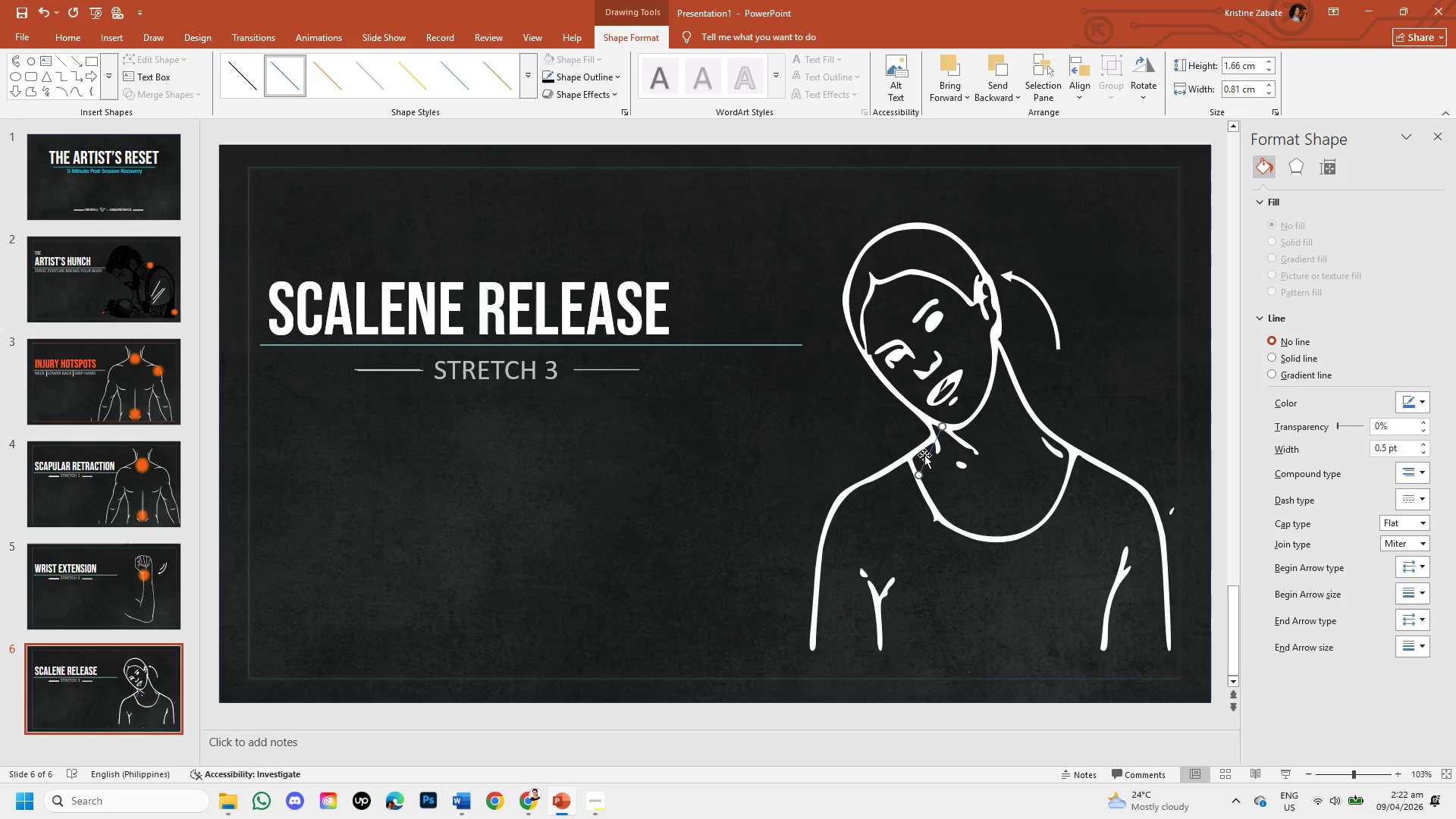 
key(Backspace)
 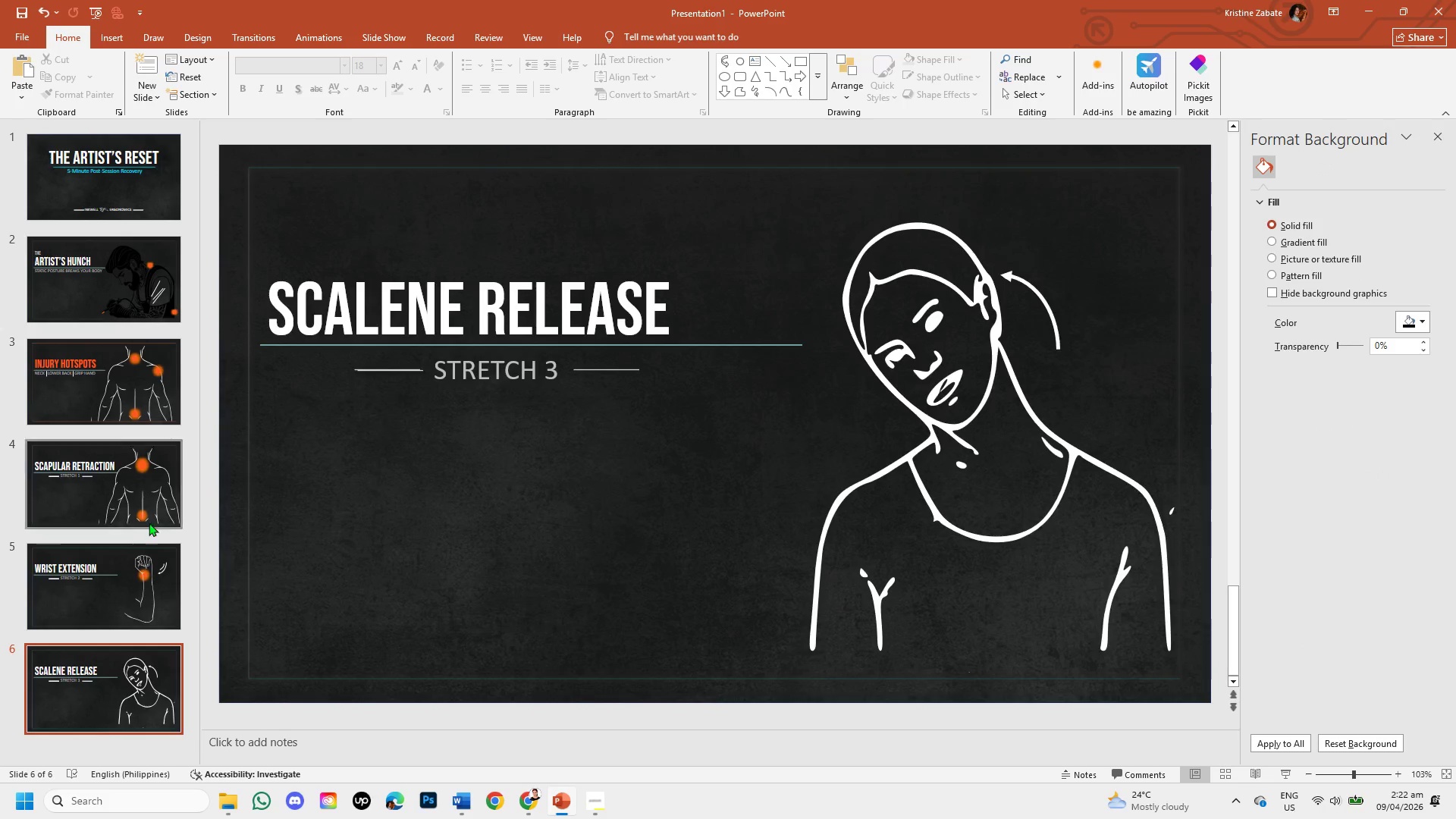 
left_click([124, 577])
 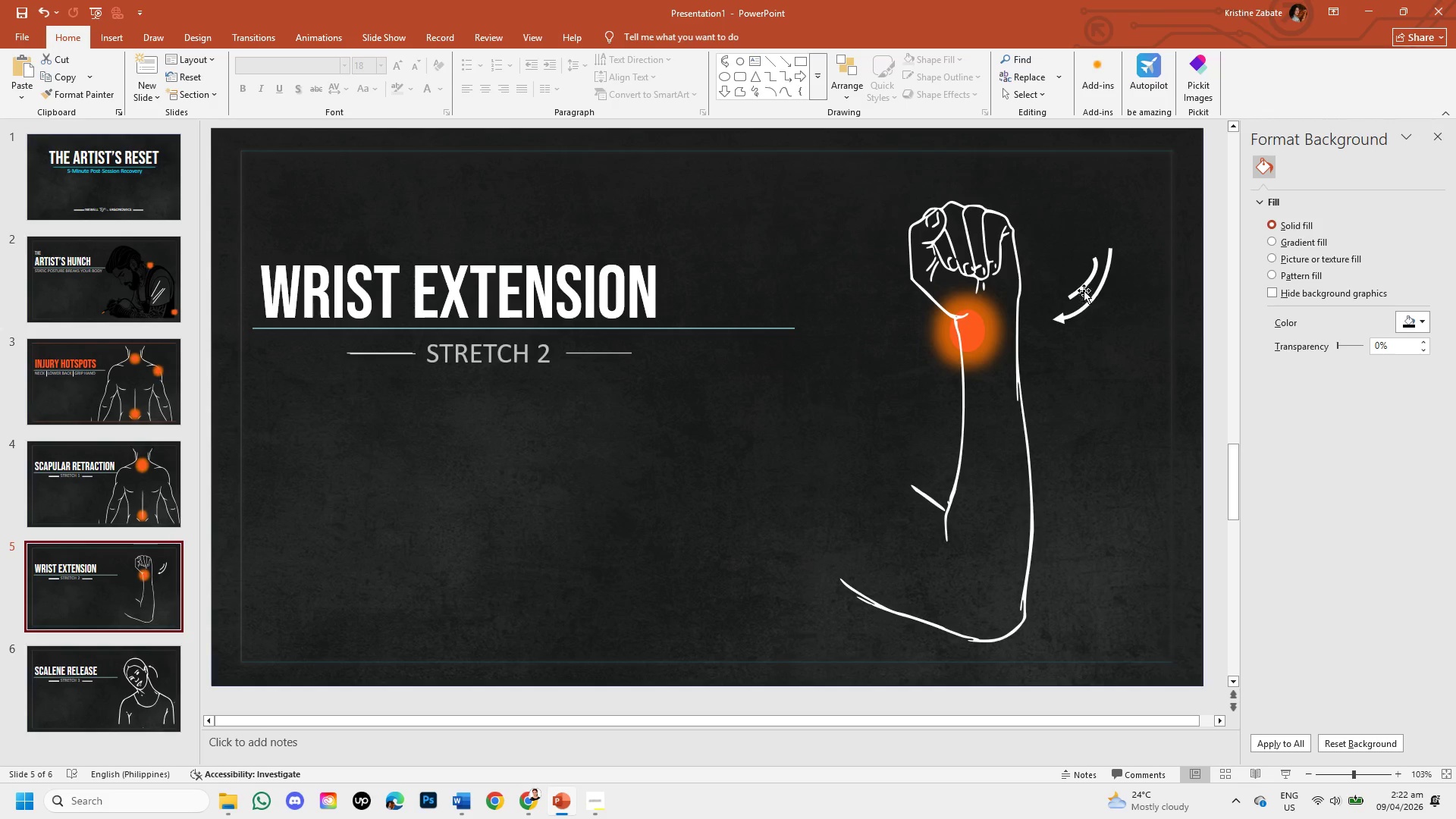 
left_click([1082, 290])
 